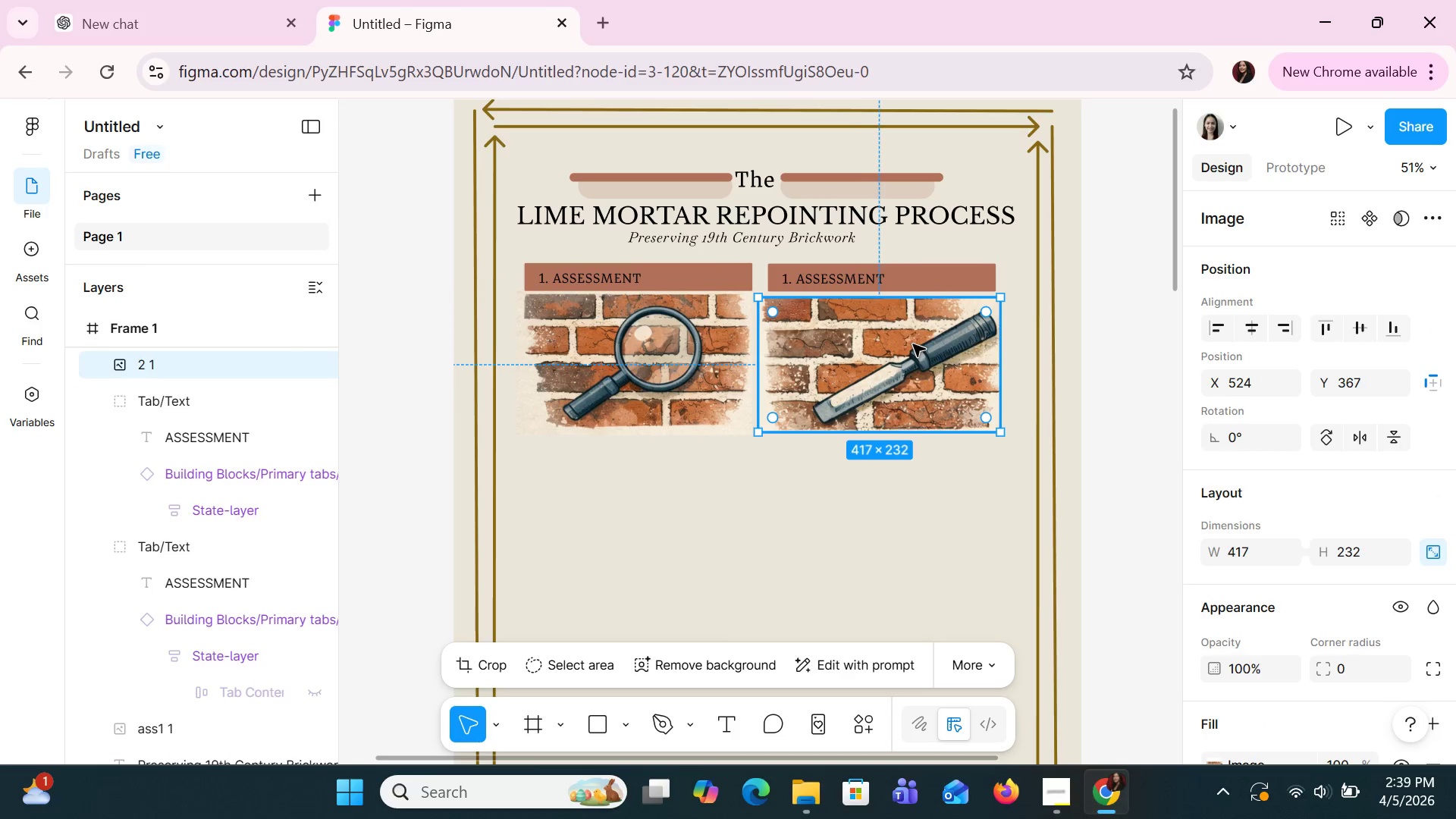 
key(ArrowUp)
 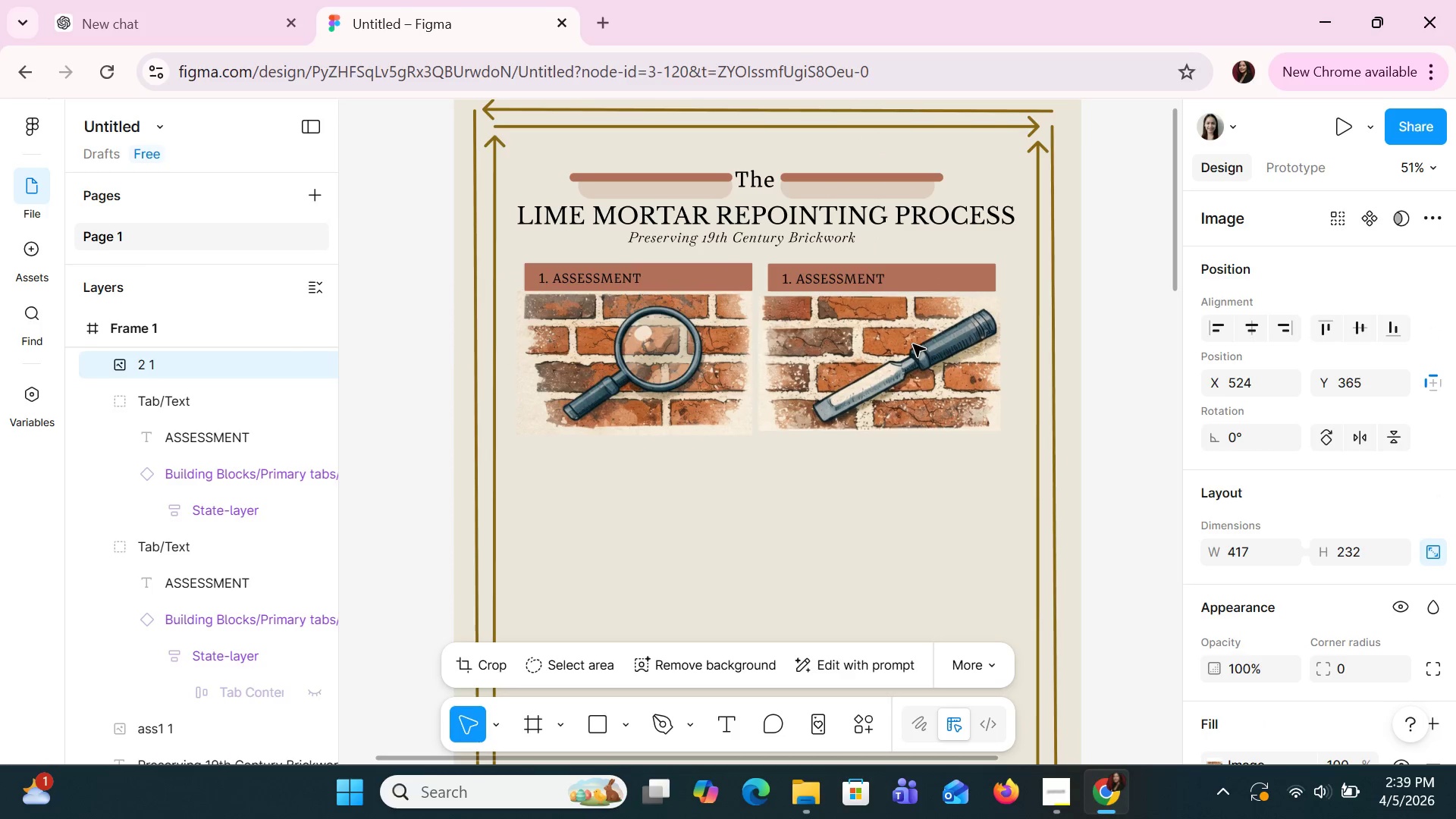 
key(ArrowUp)
 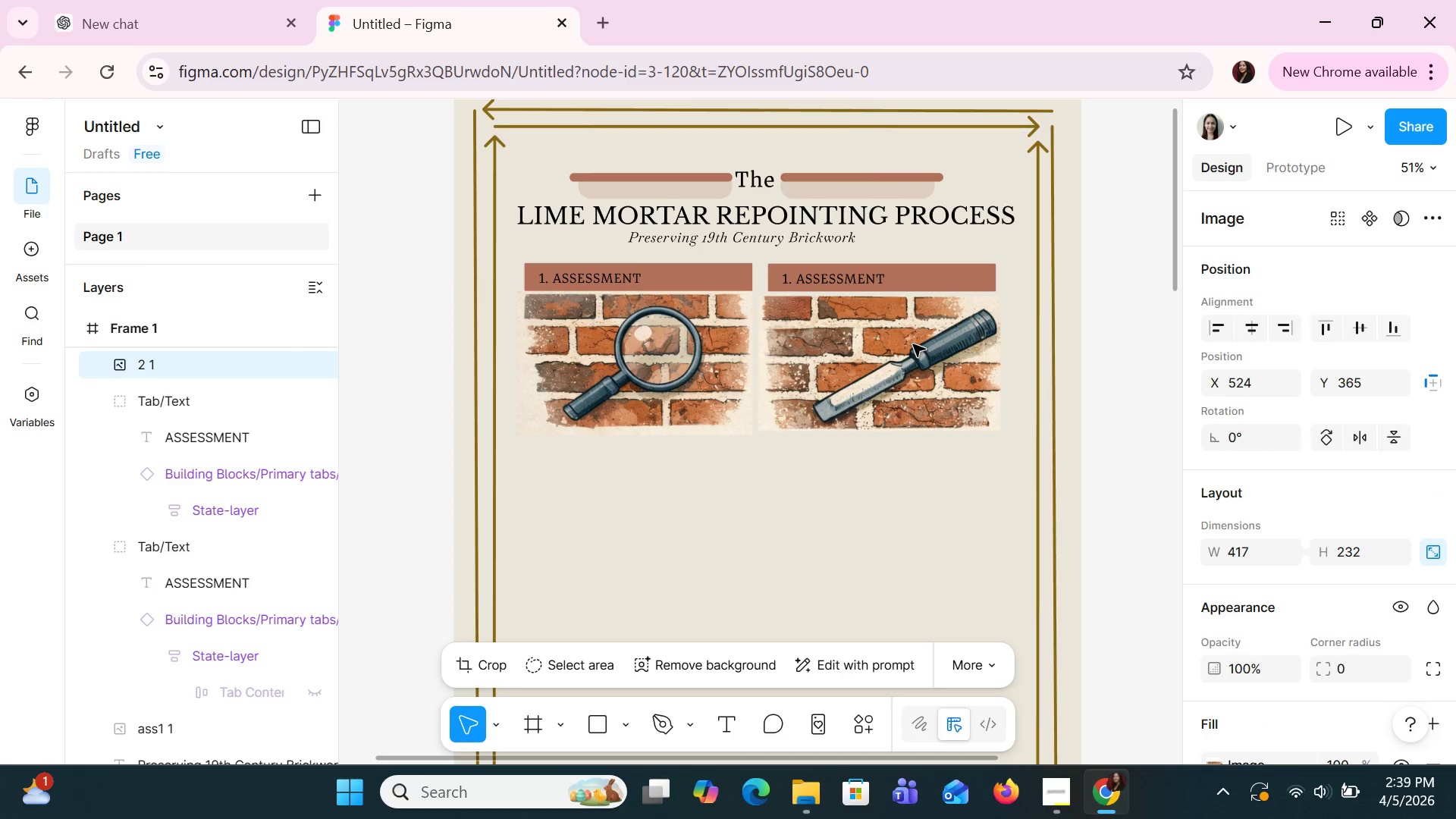 
key(ArrowUp)
 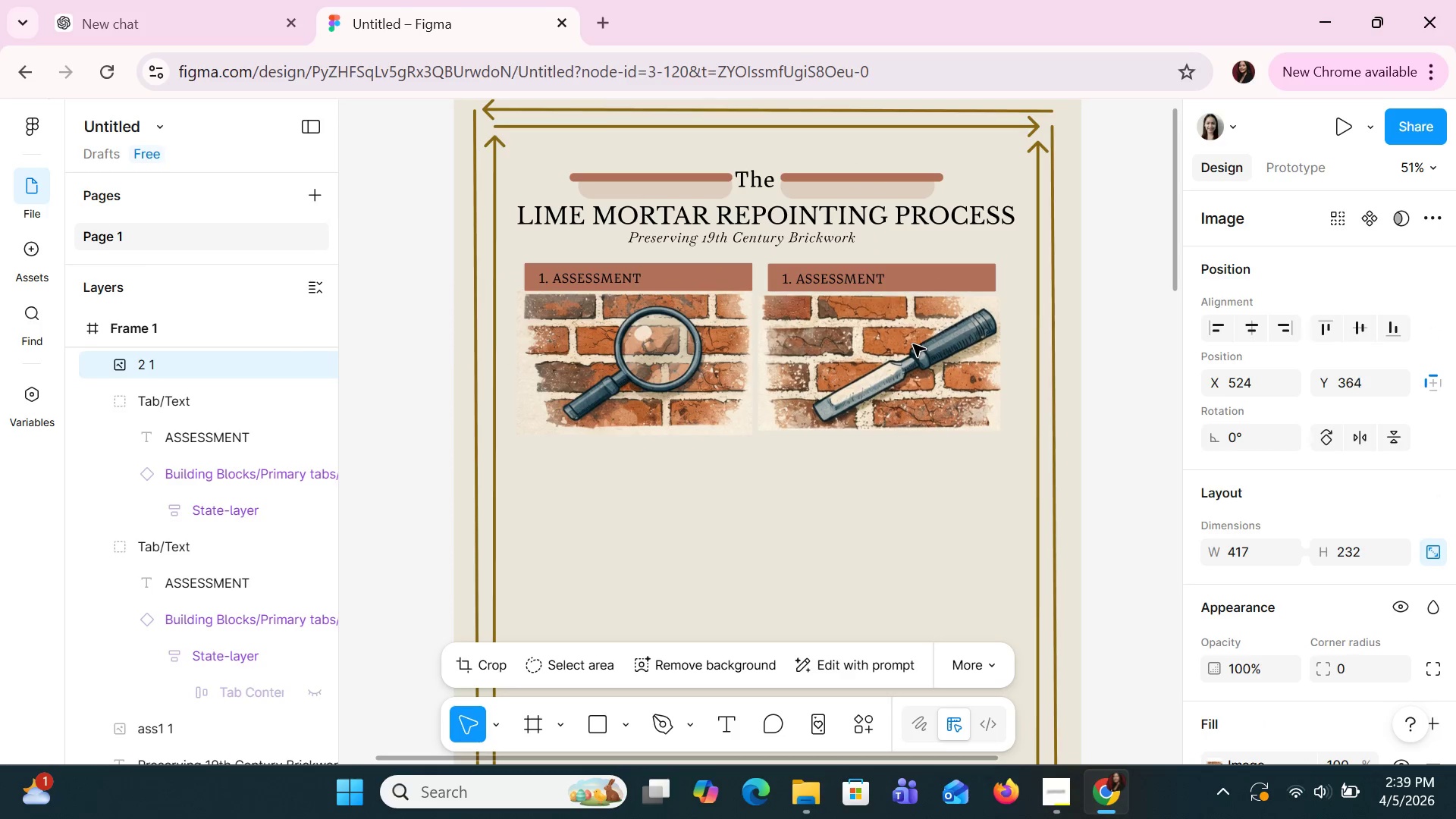 
key(ArrowUp)
 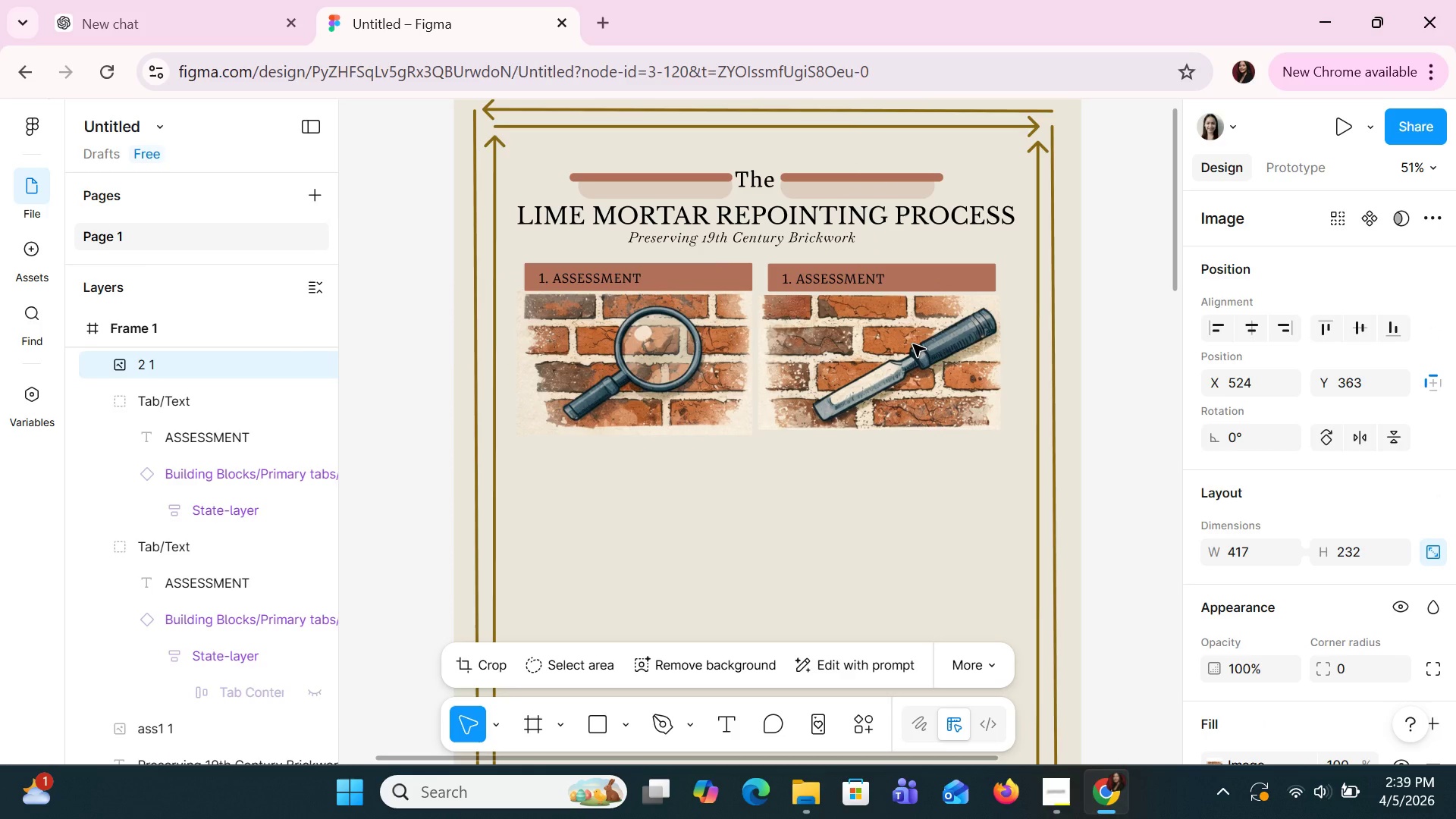 
key(ArrowUp)
 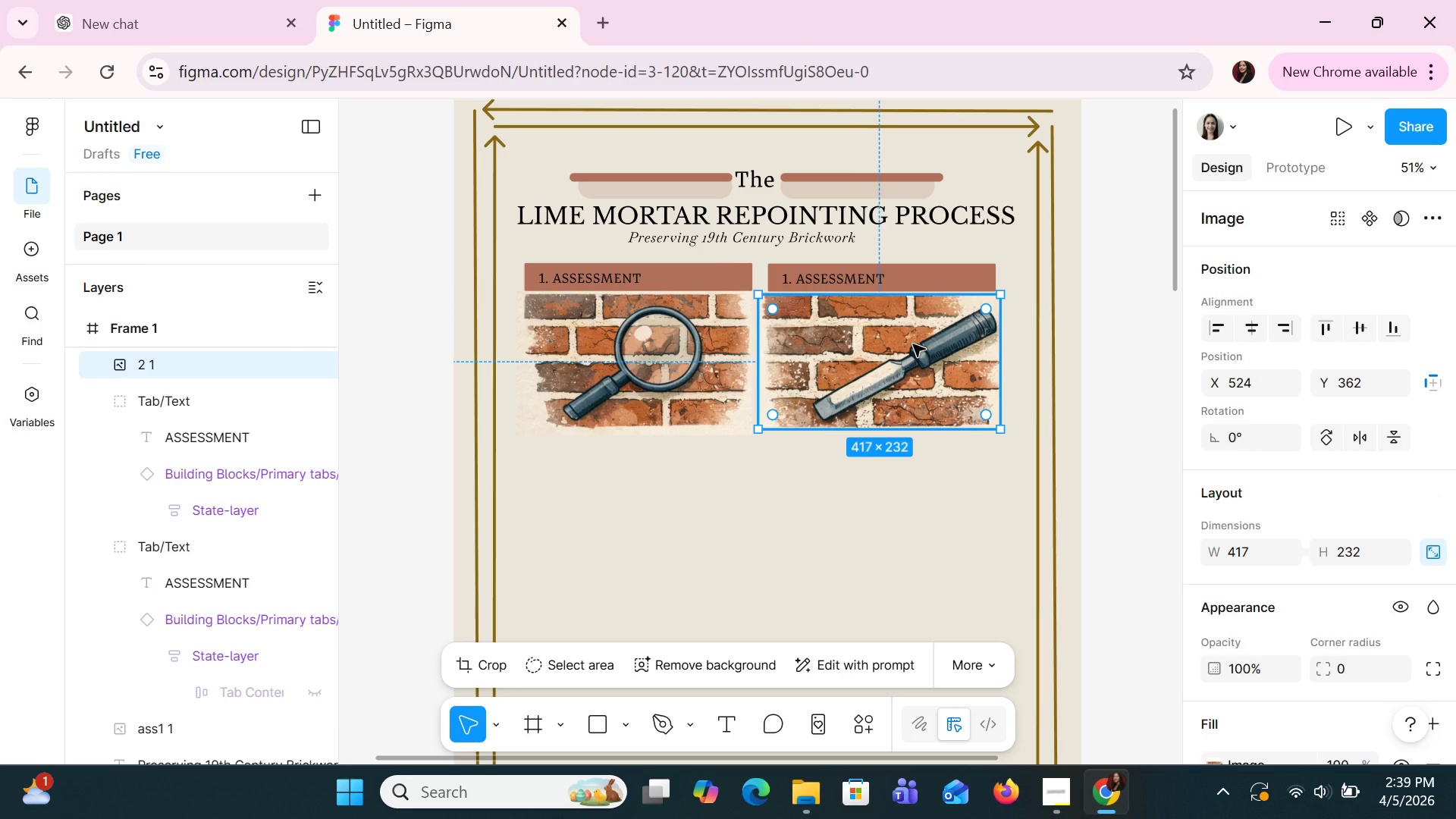 
left_click([687, 636])
 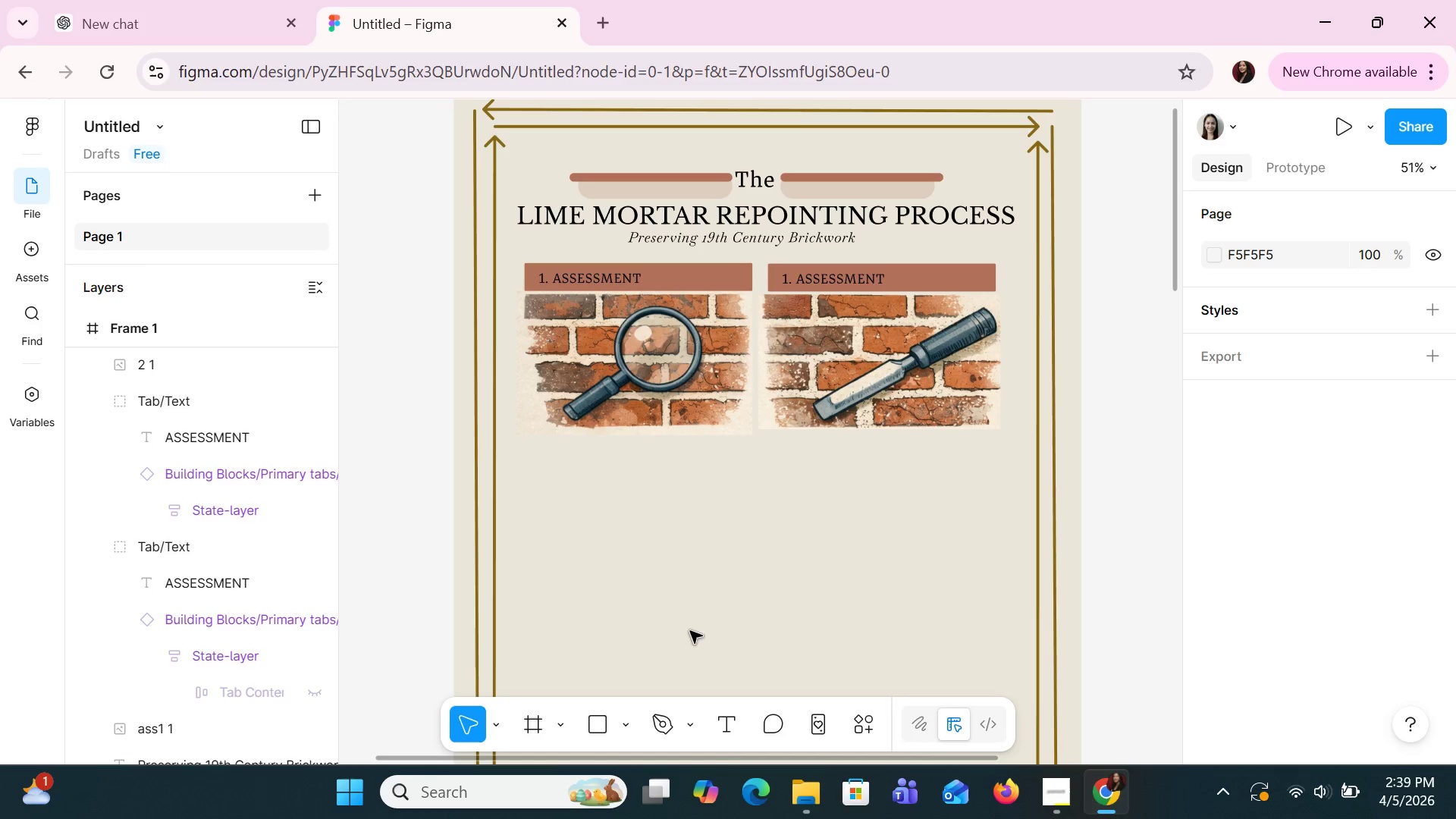 
left_click([797, 402])
 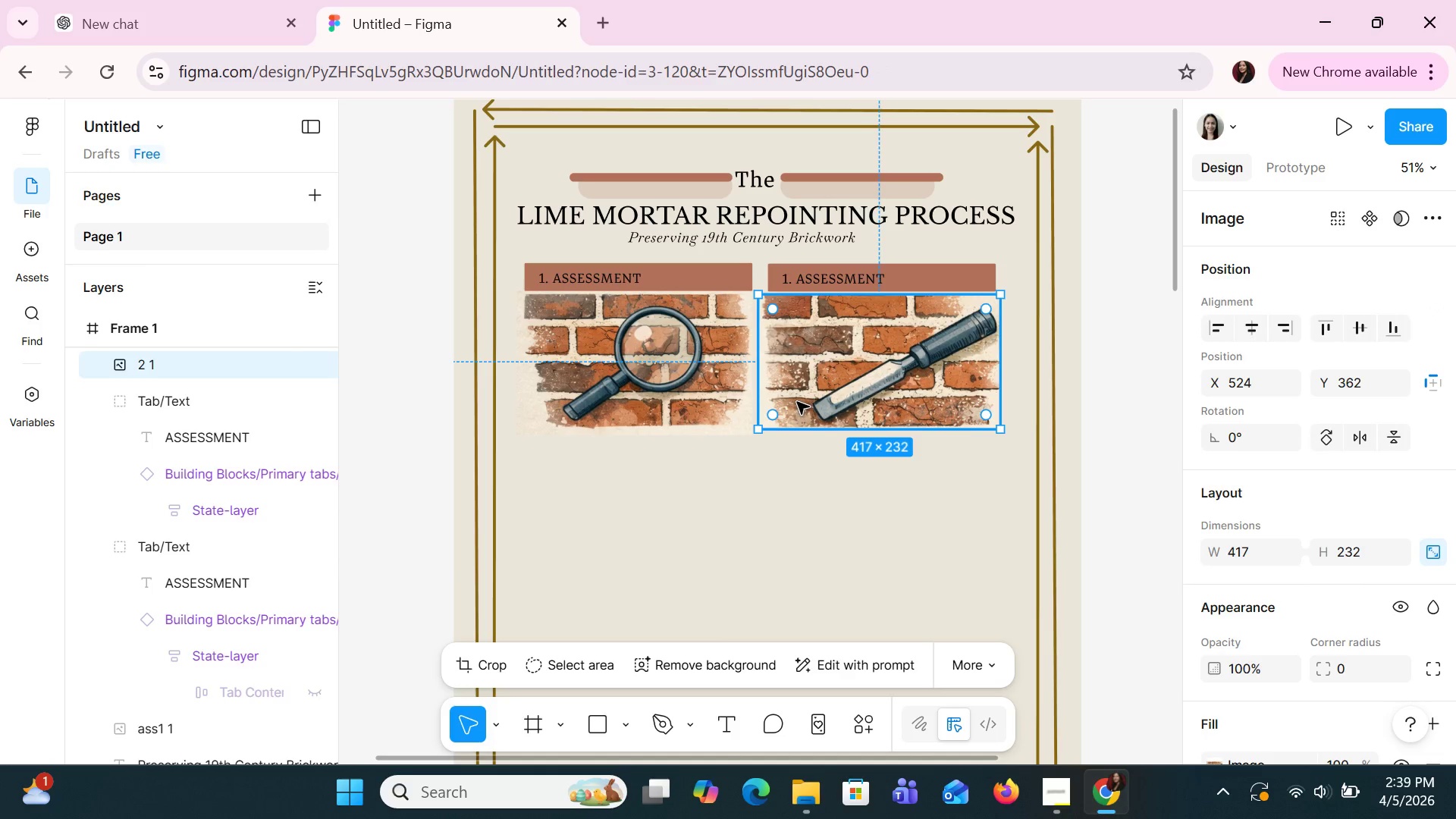 
left_click([681, 403])
 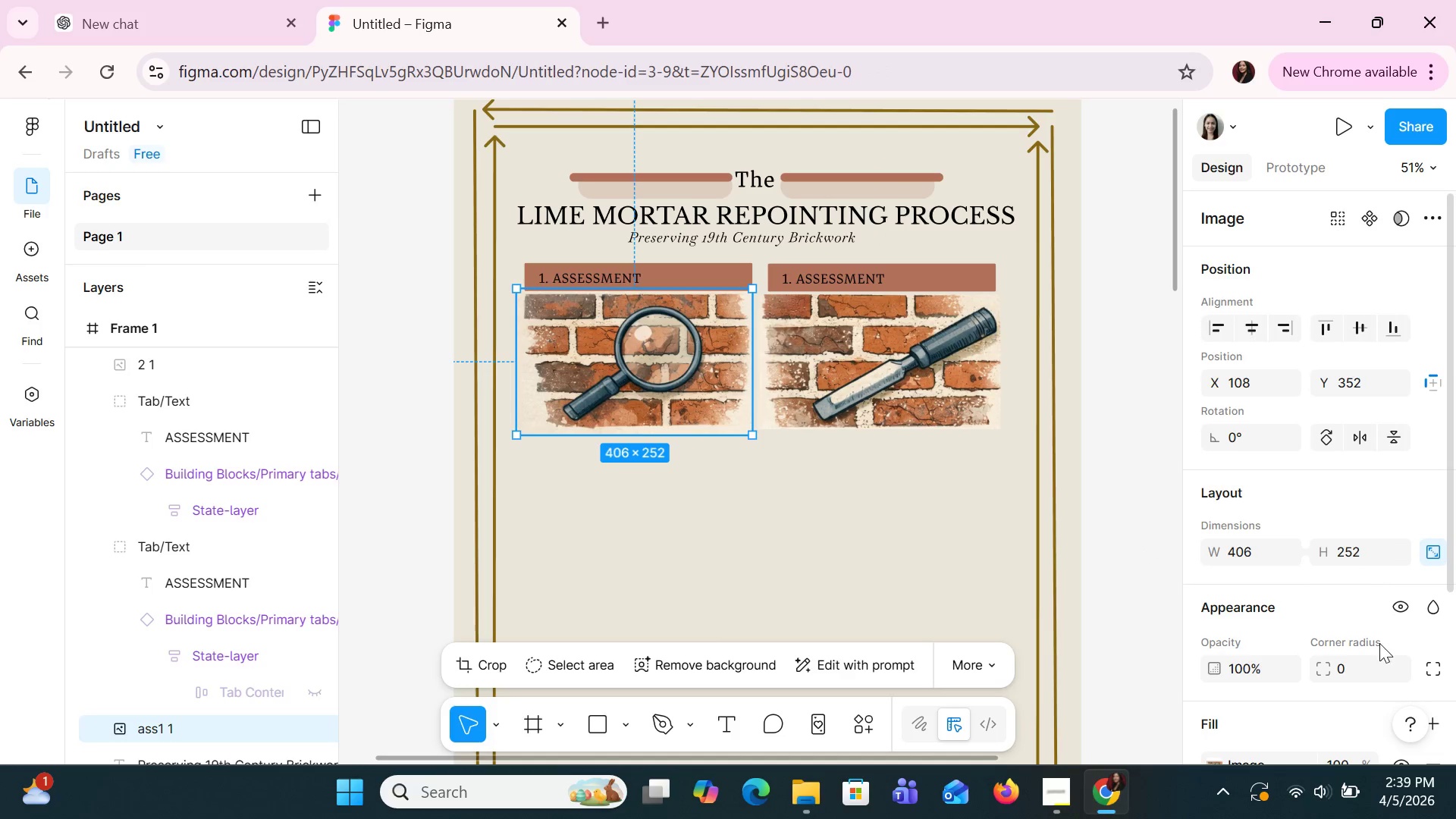 
left_click([1350, 664])
 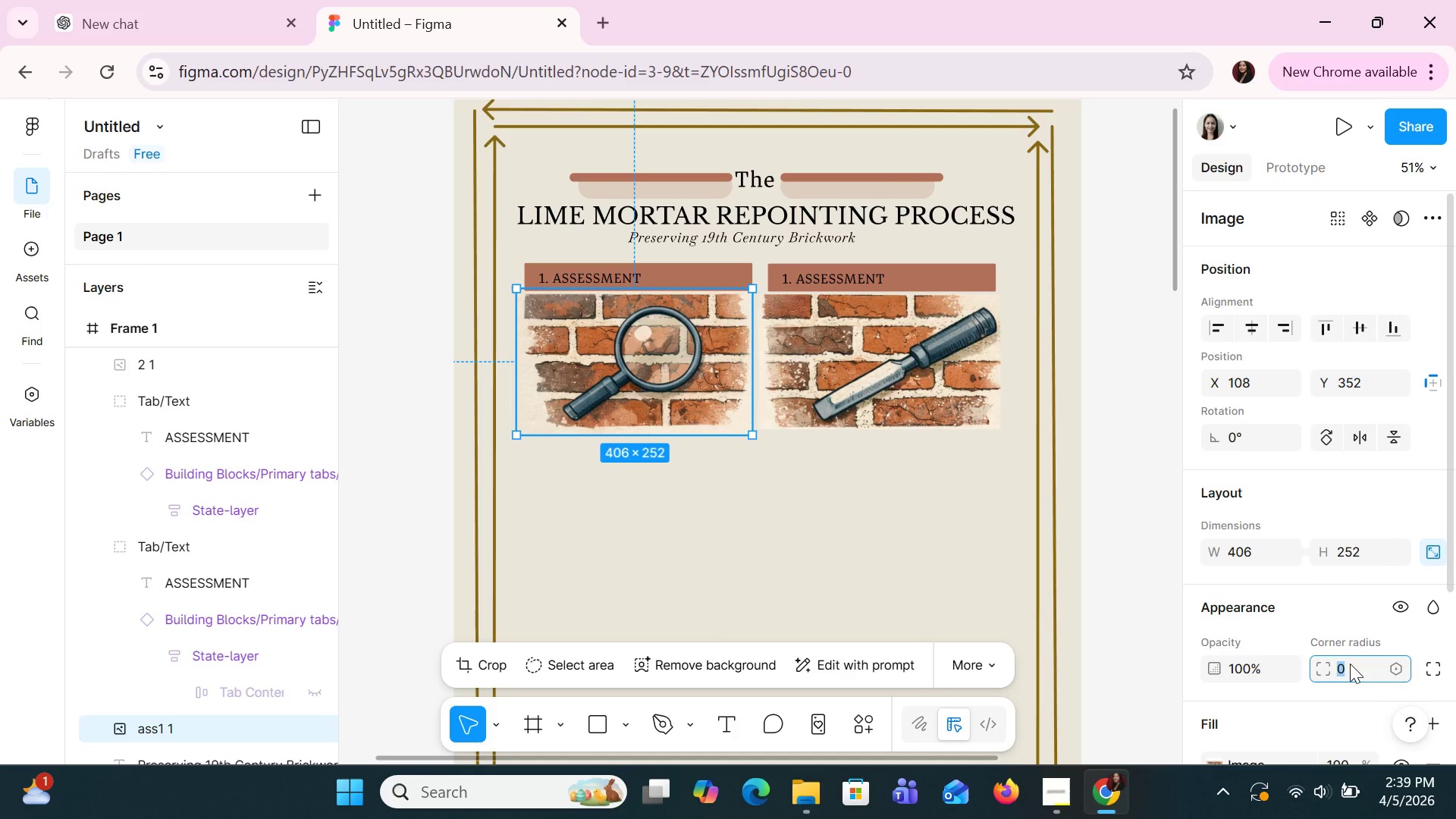 
key(5)
 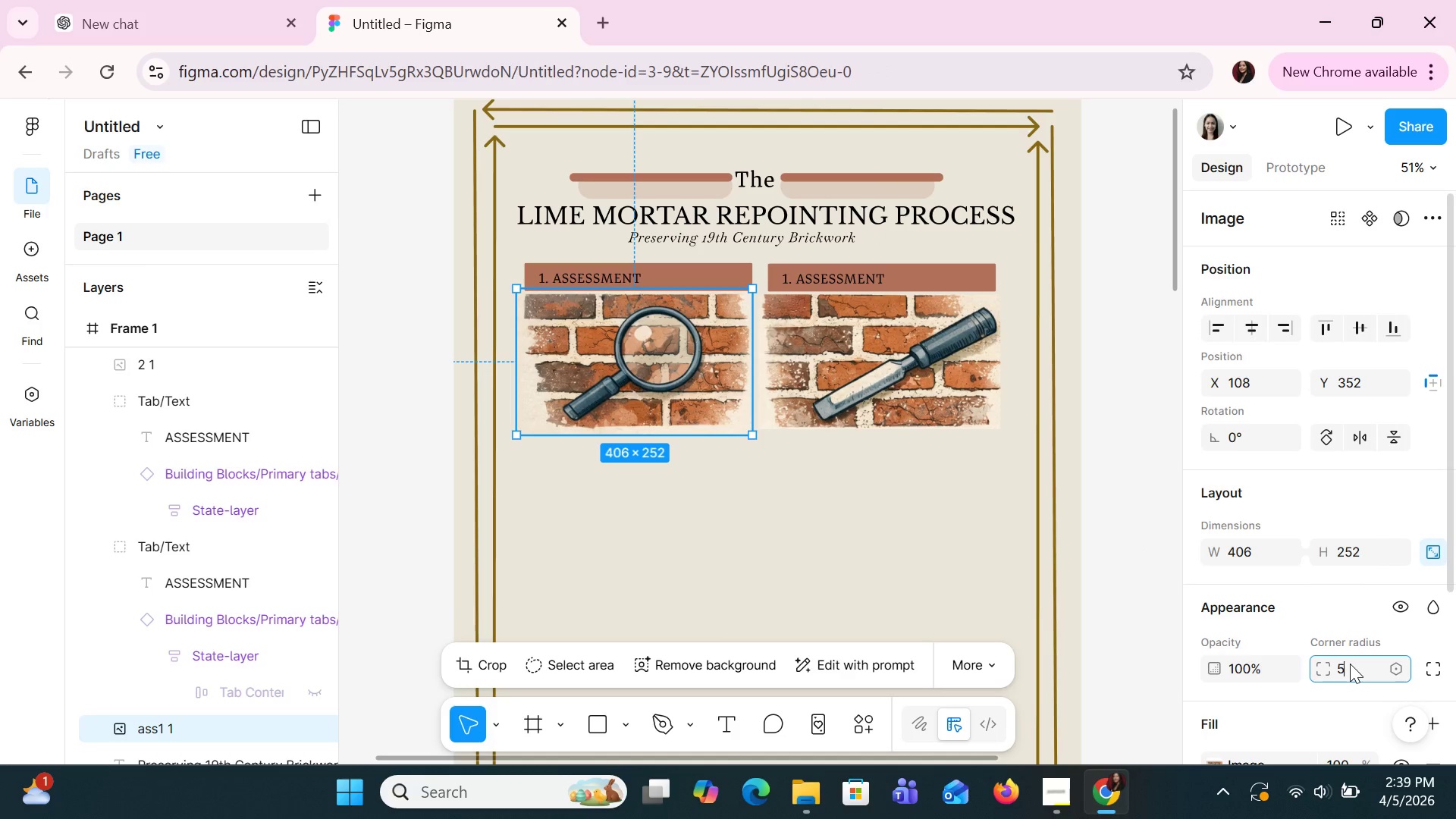 
key(Enter)
 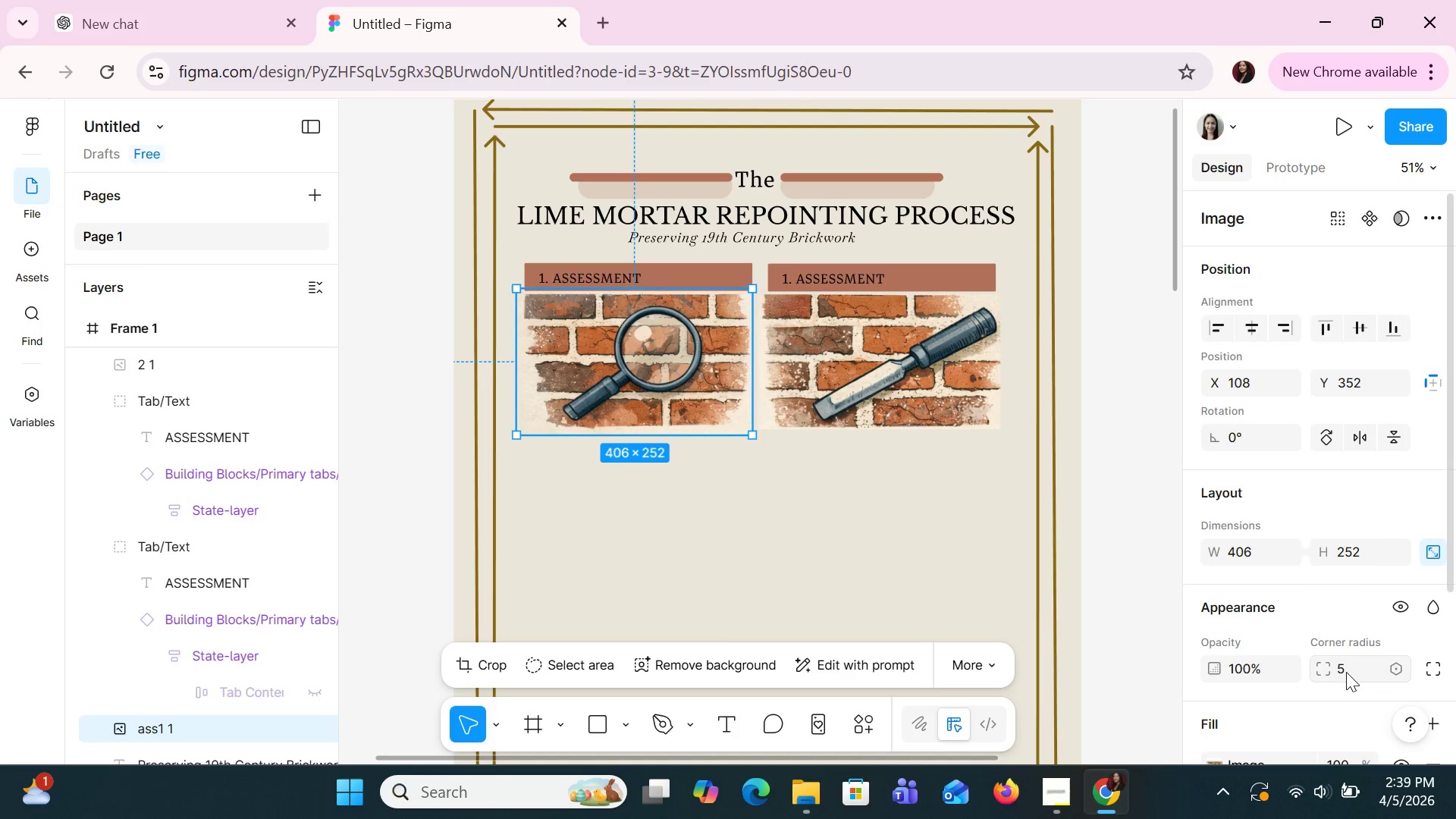 
left_click([1340, 692])
 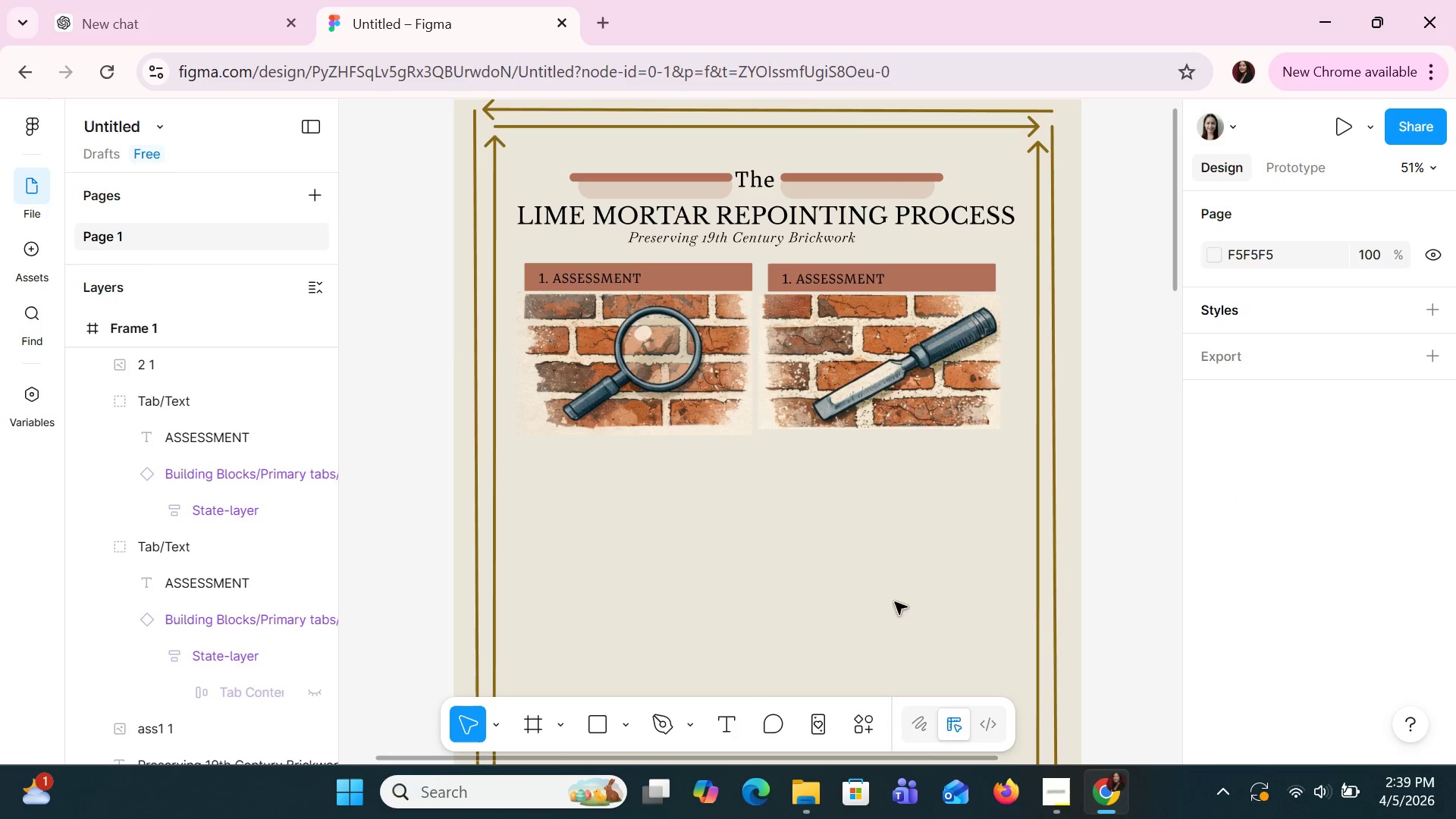 
double_click([830, 592])
 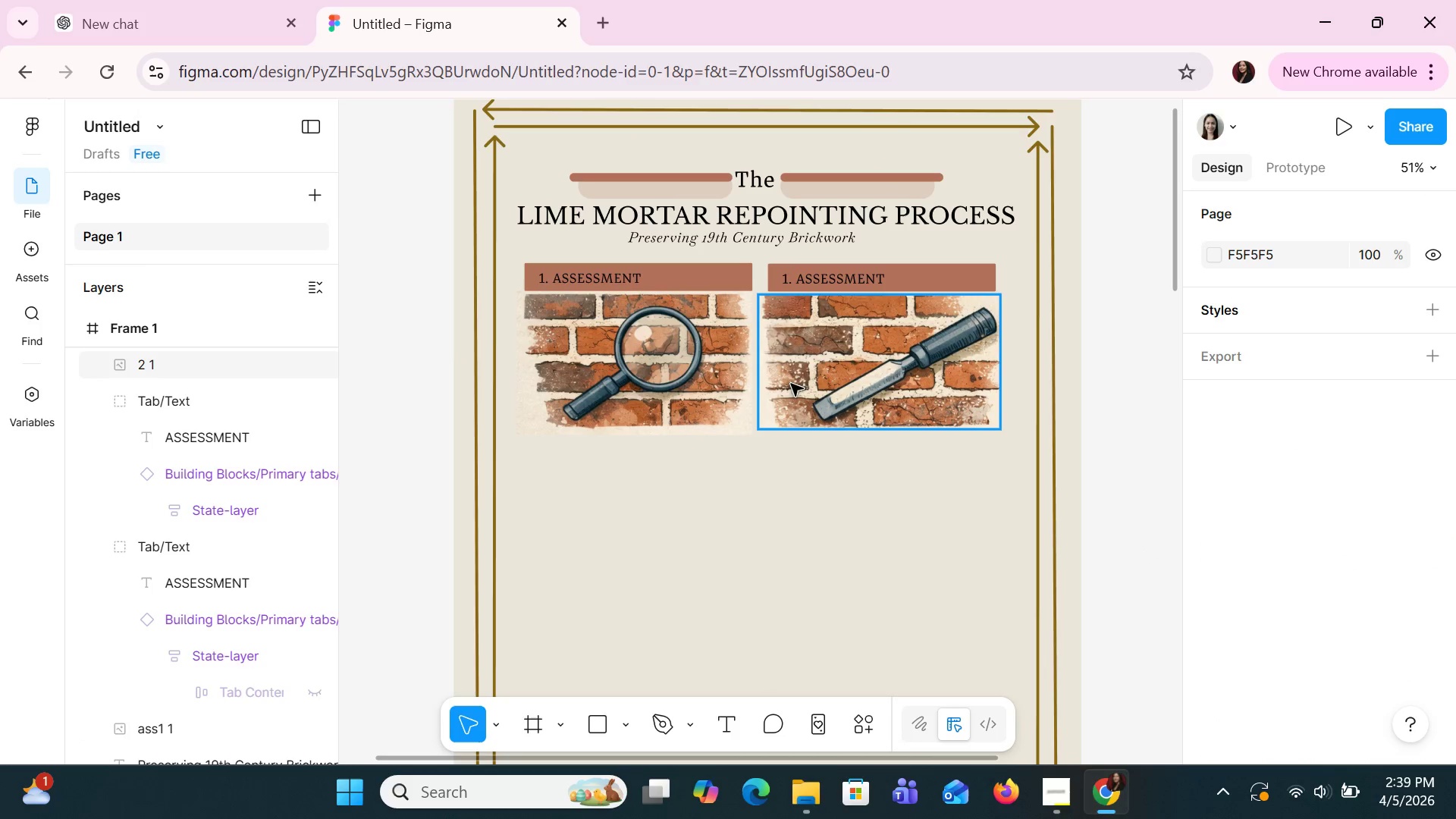 
left_click([655, 423])
 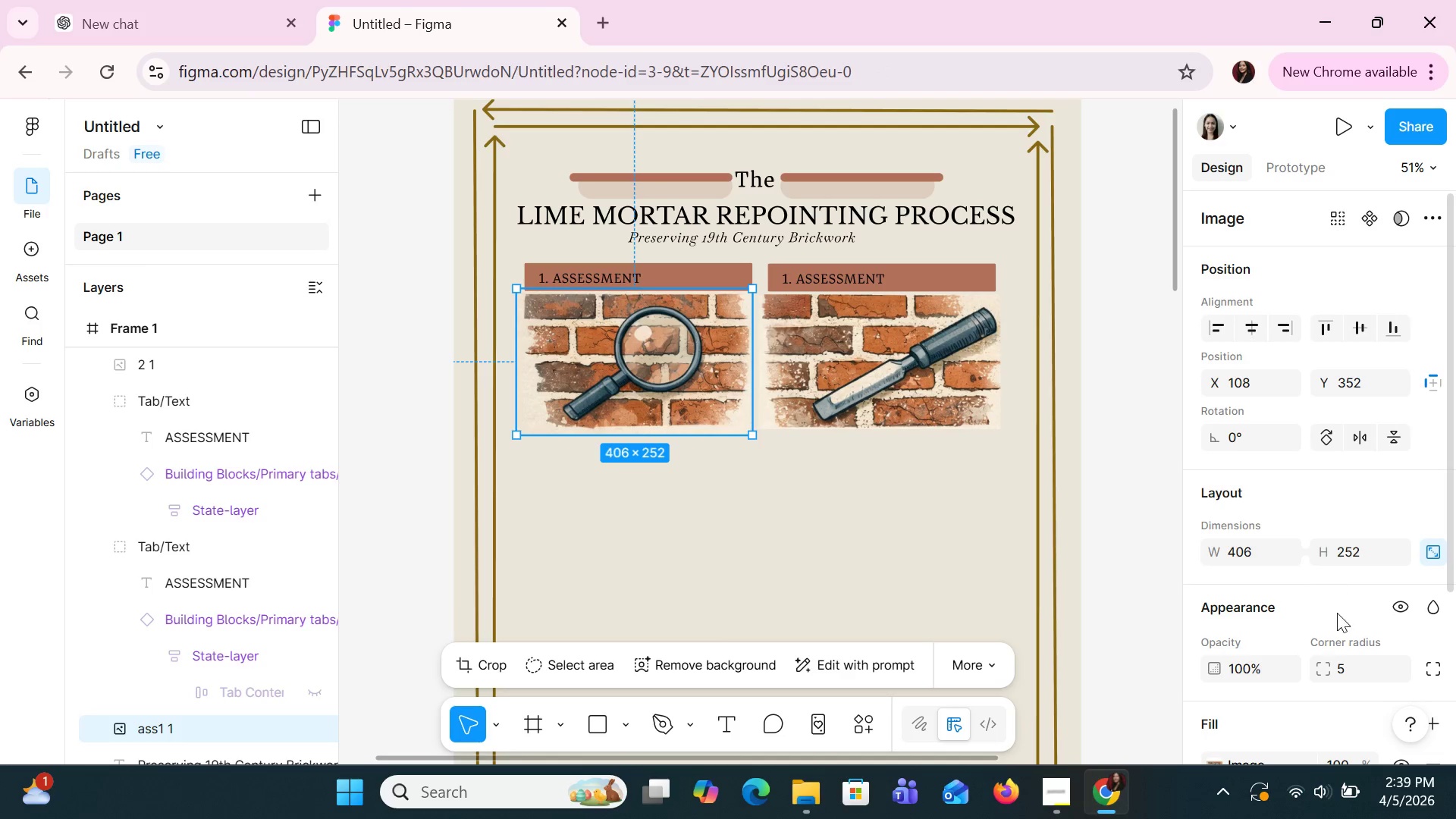 
left_click([1347, 660])
 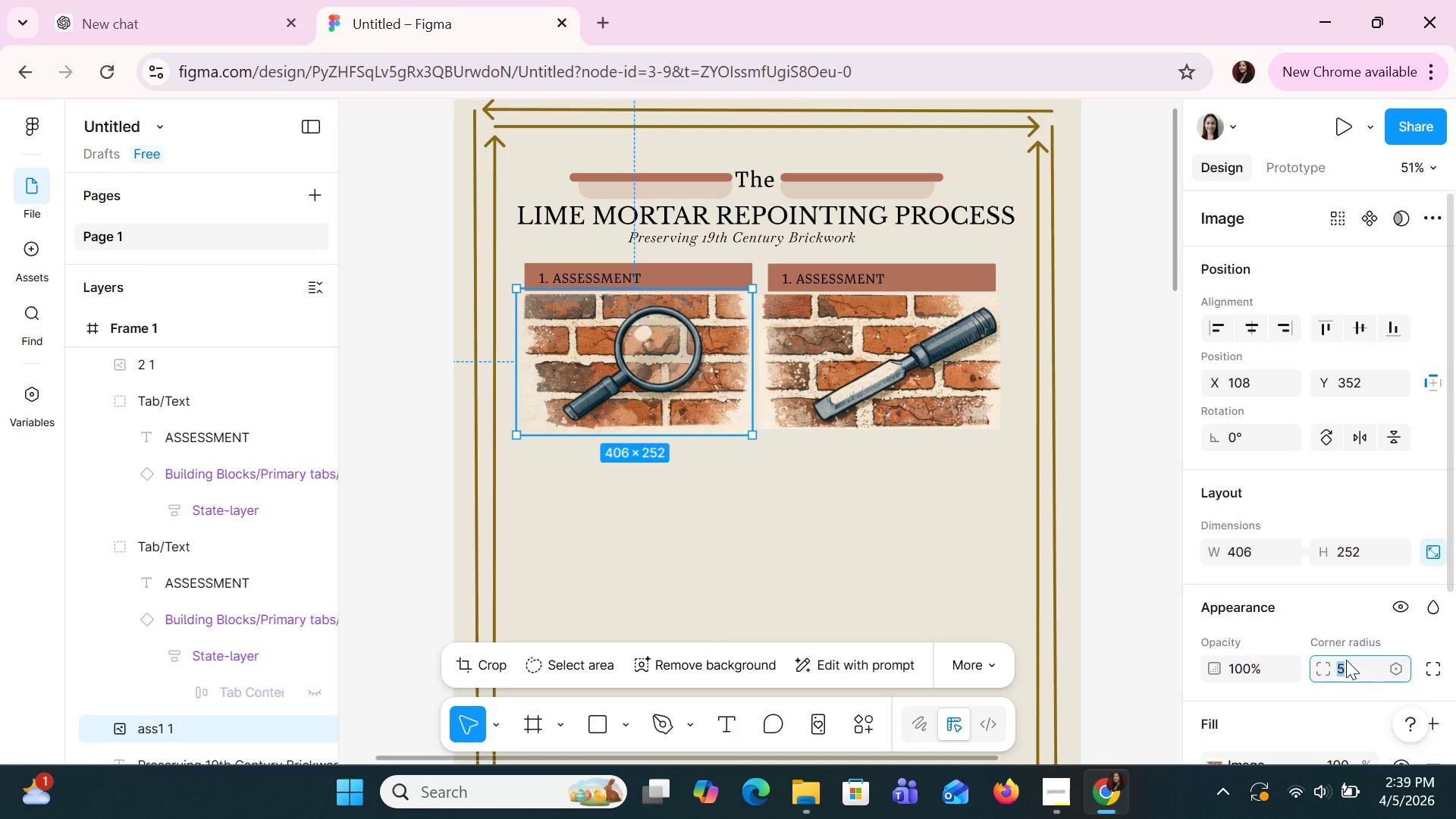 
type(12)
 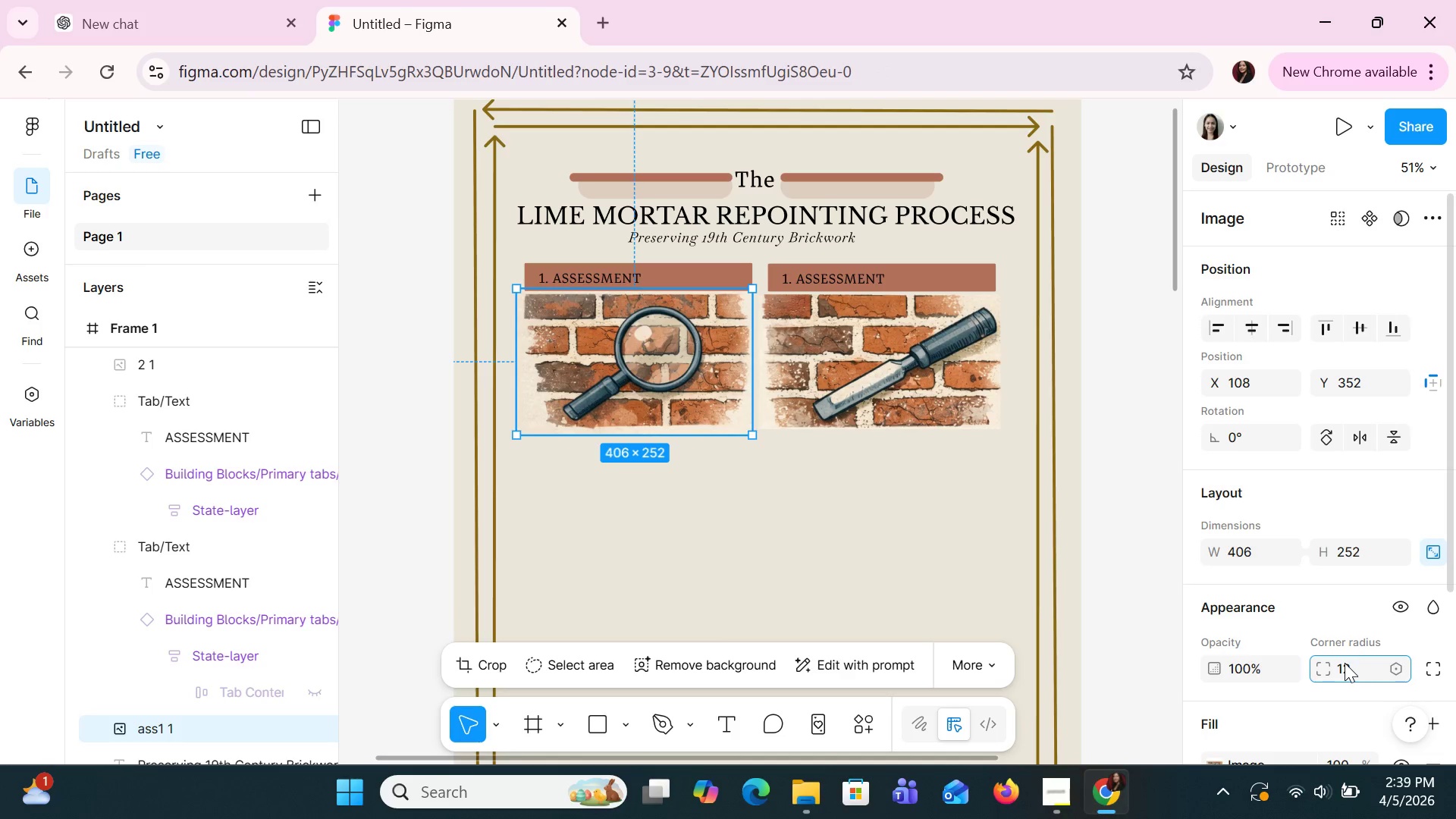 
key(Enter)
 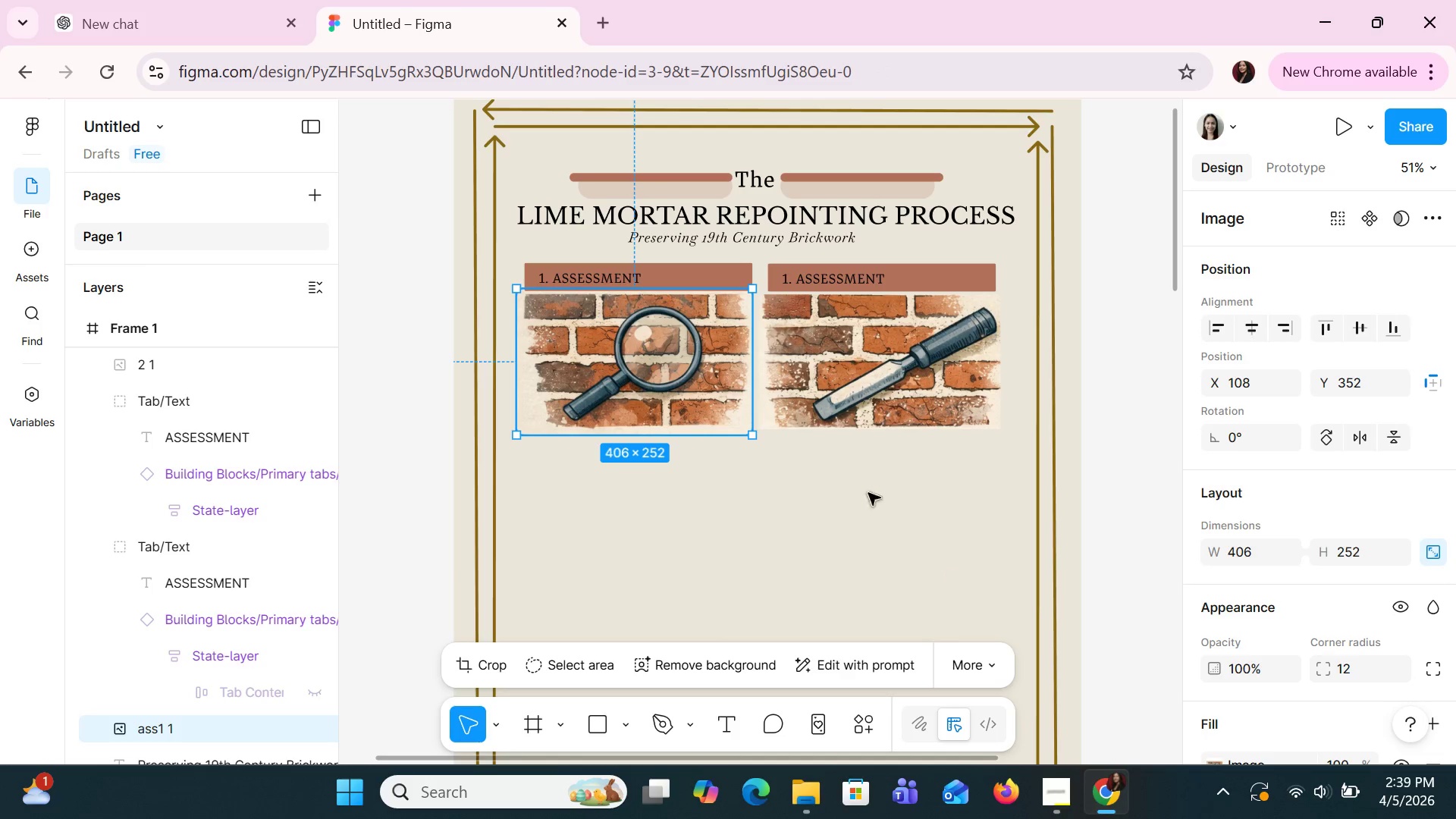 
left_click([892, 402])
 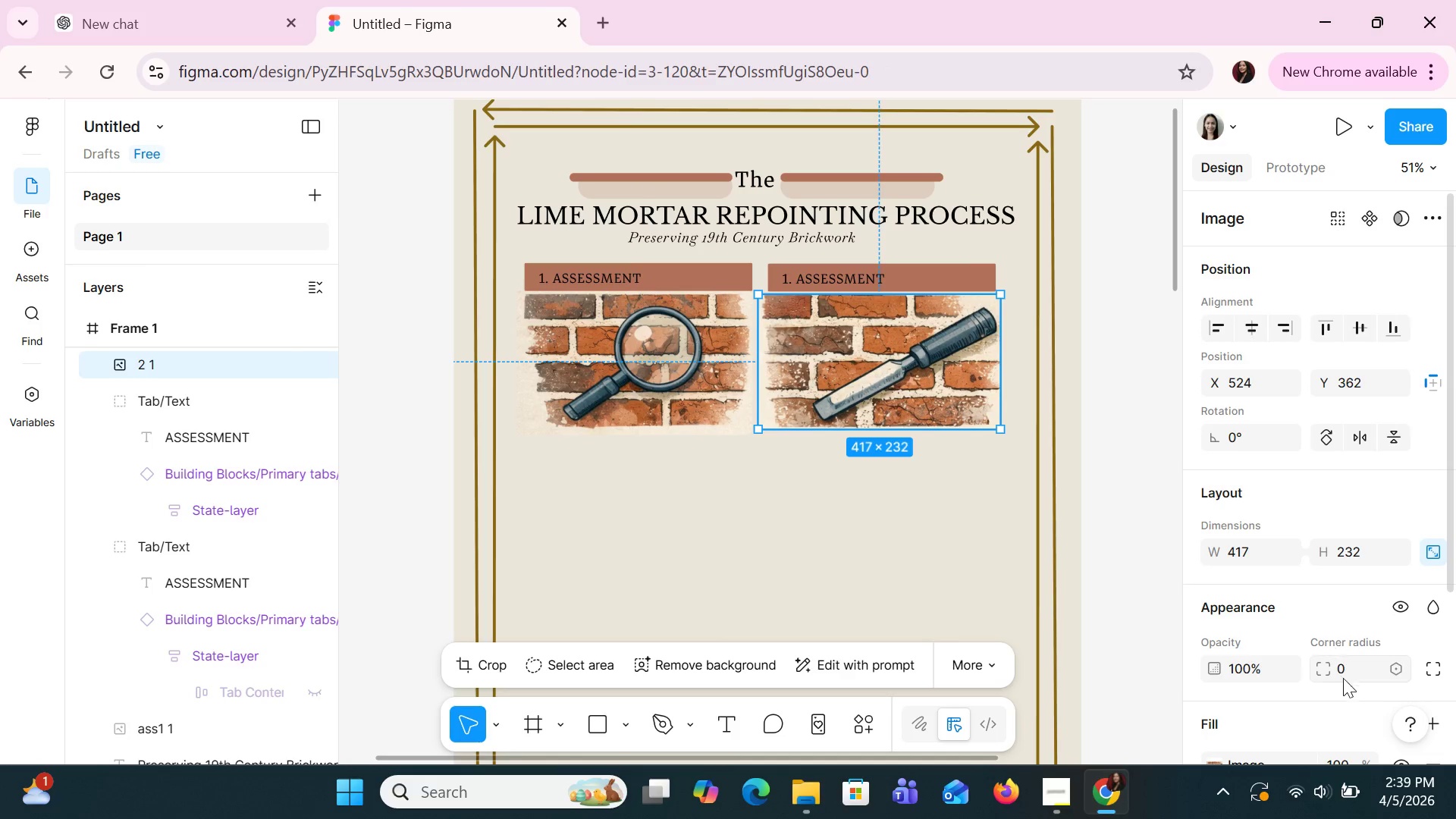 
left_click([1337, 671])
 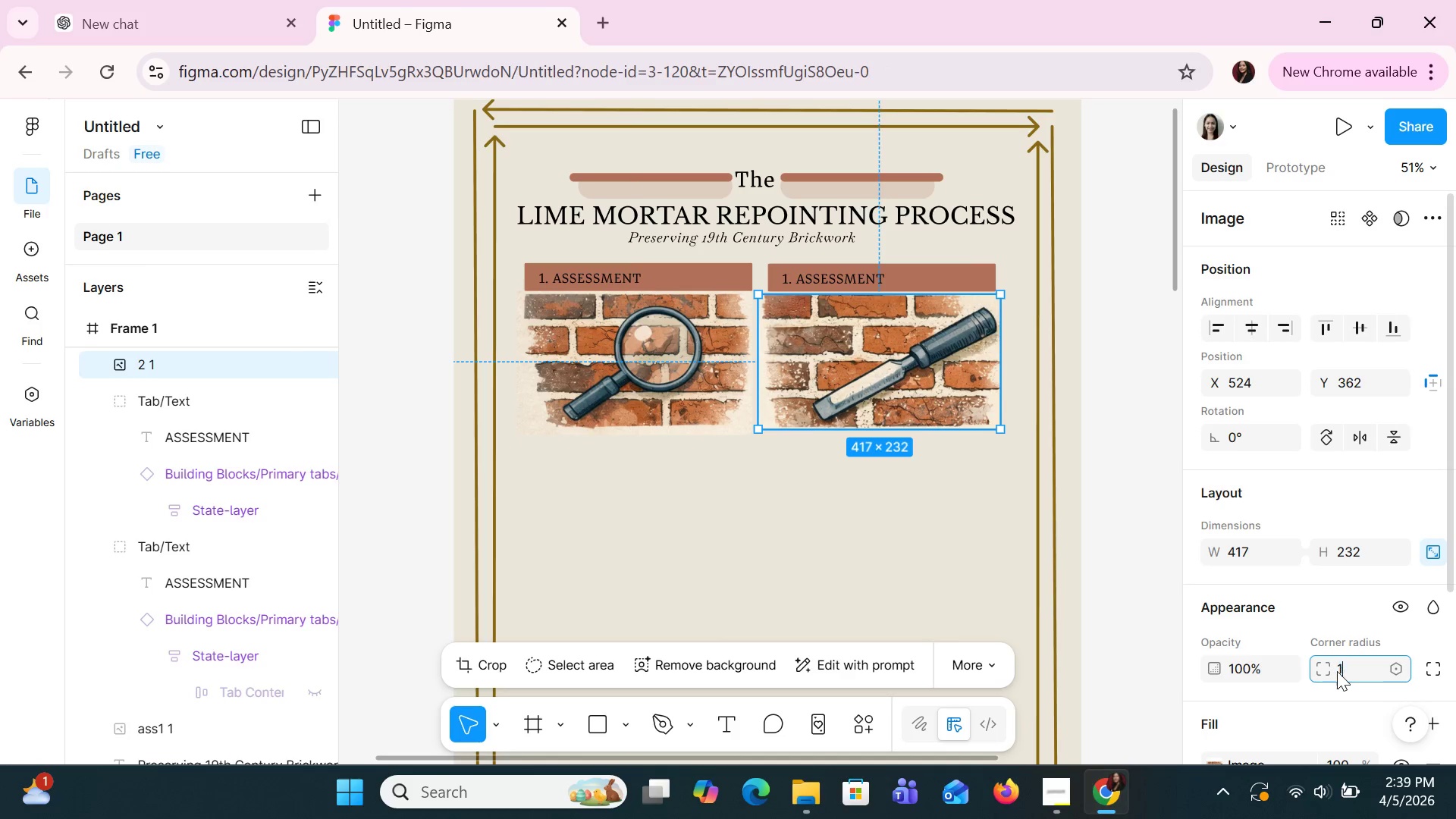 
type(12)
 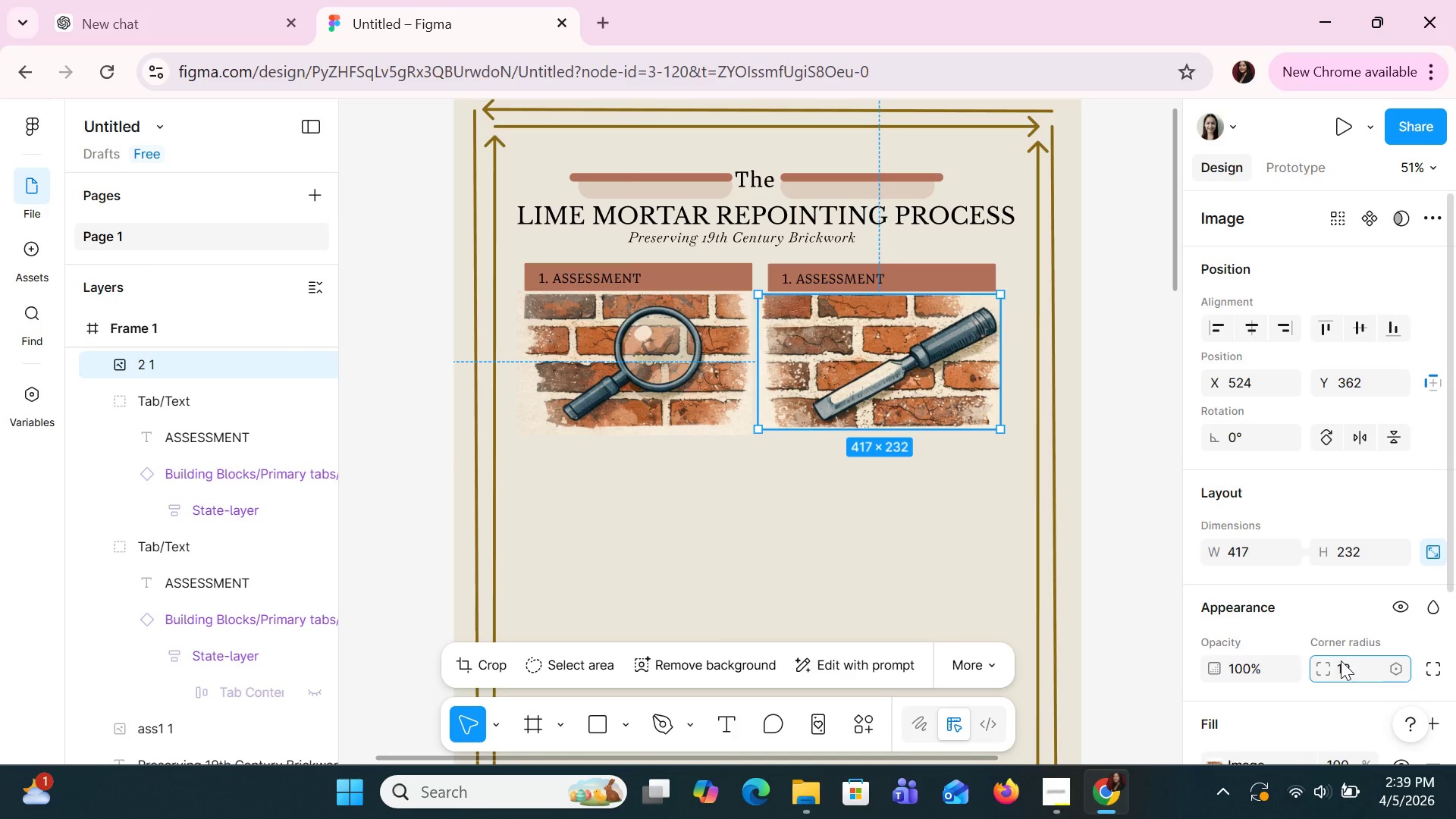 
key(Enter)
 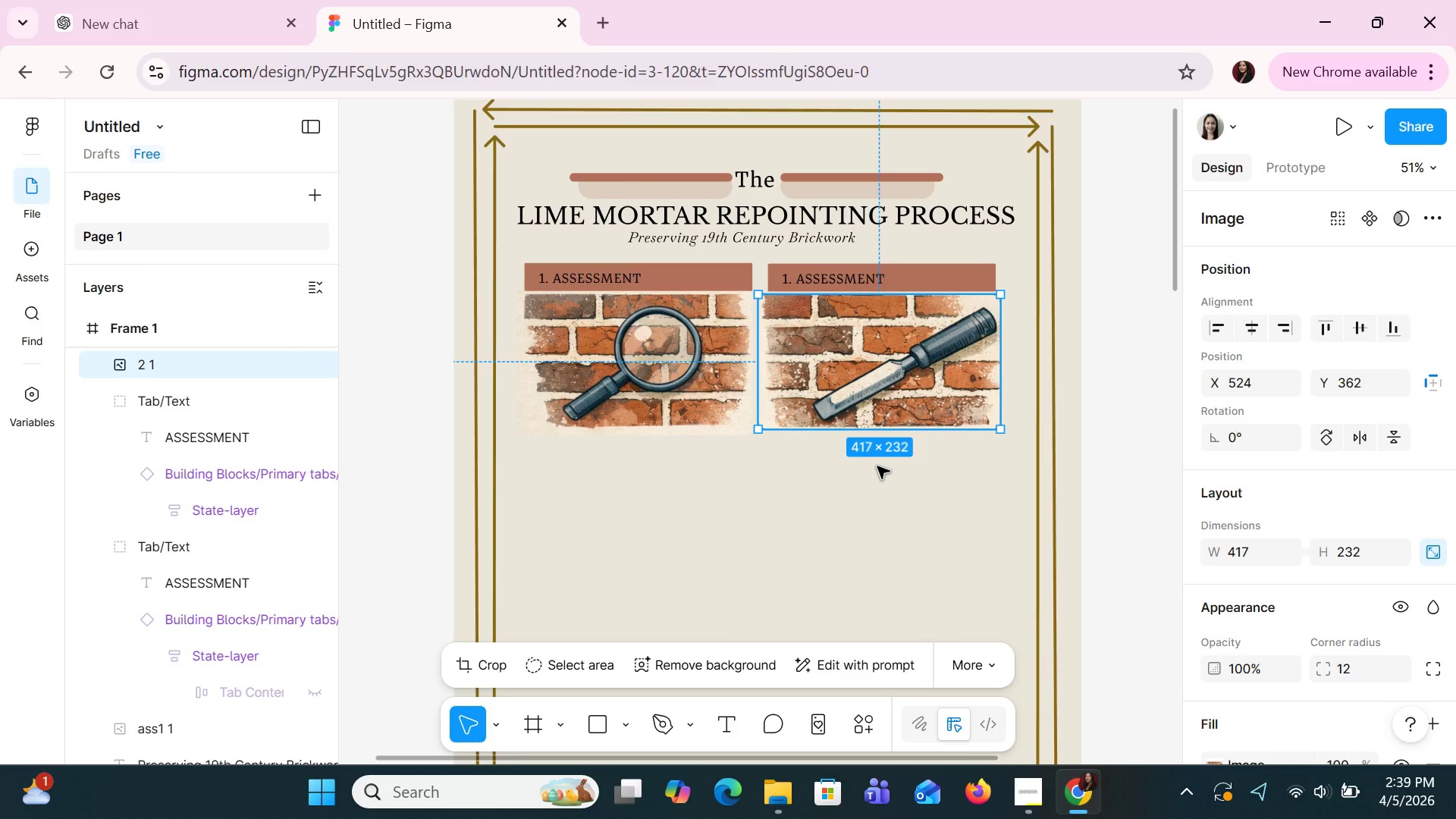 
key(ArrowDown)
 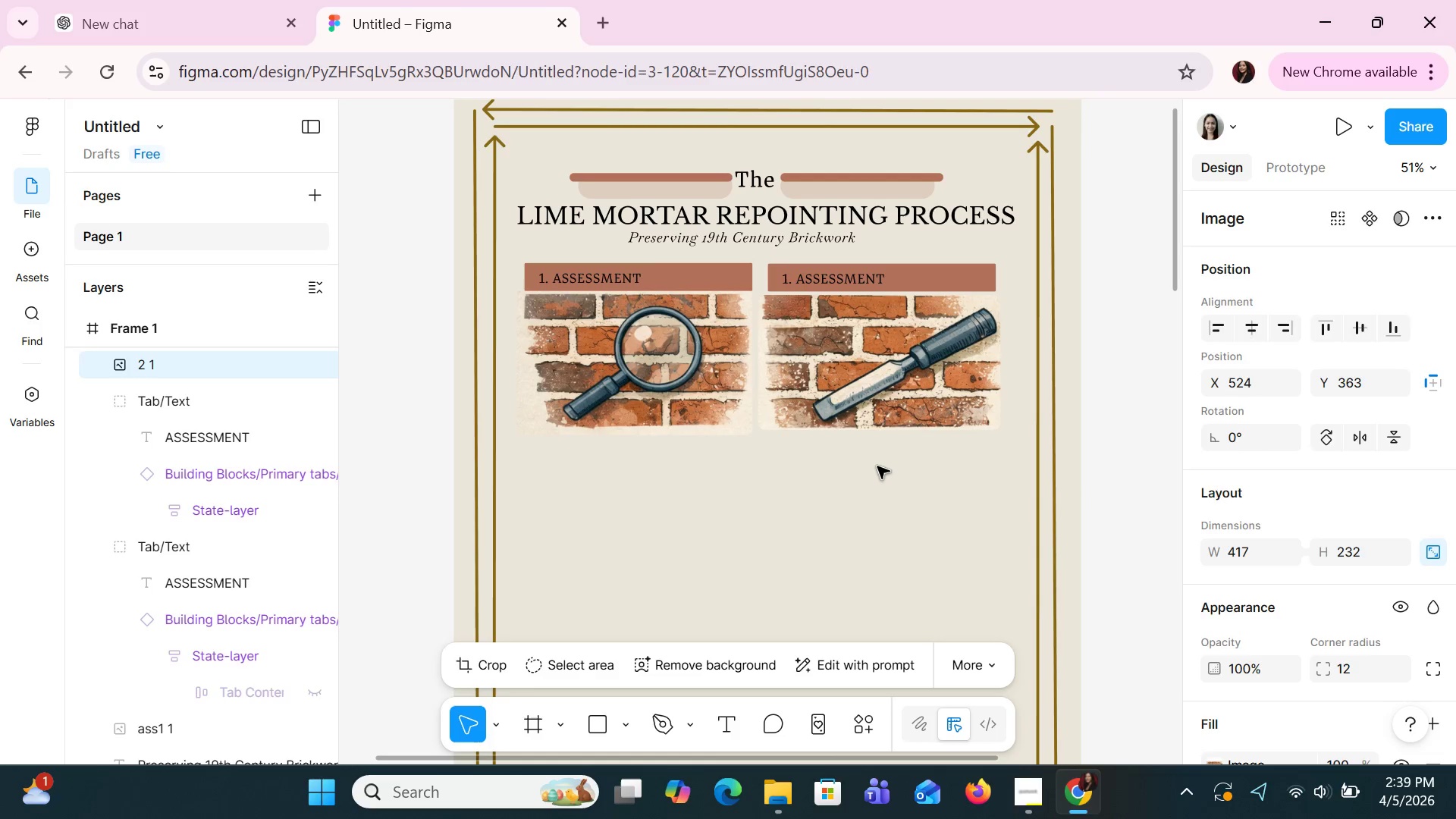 
left_click([877, 466])
 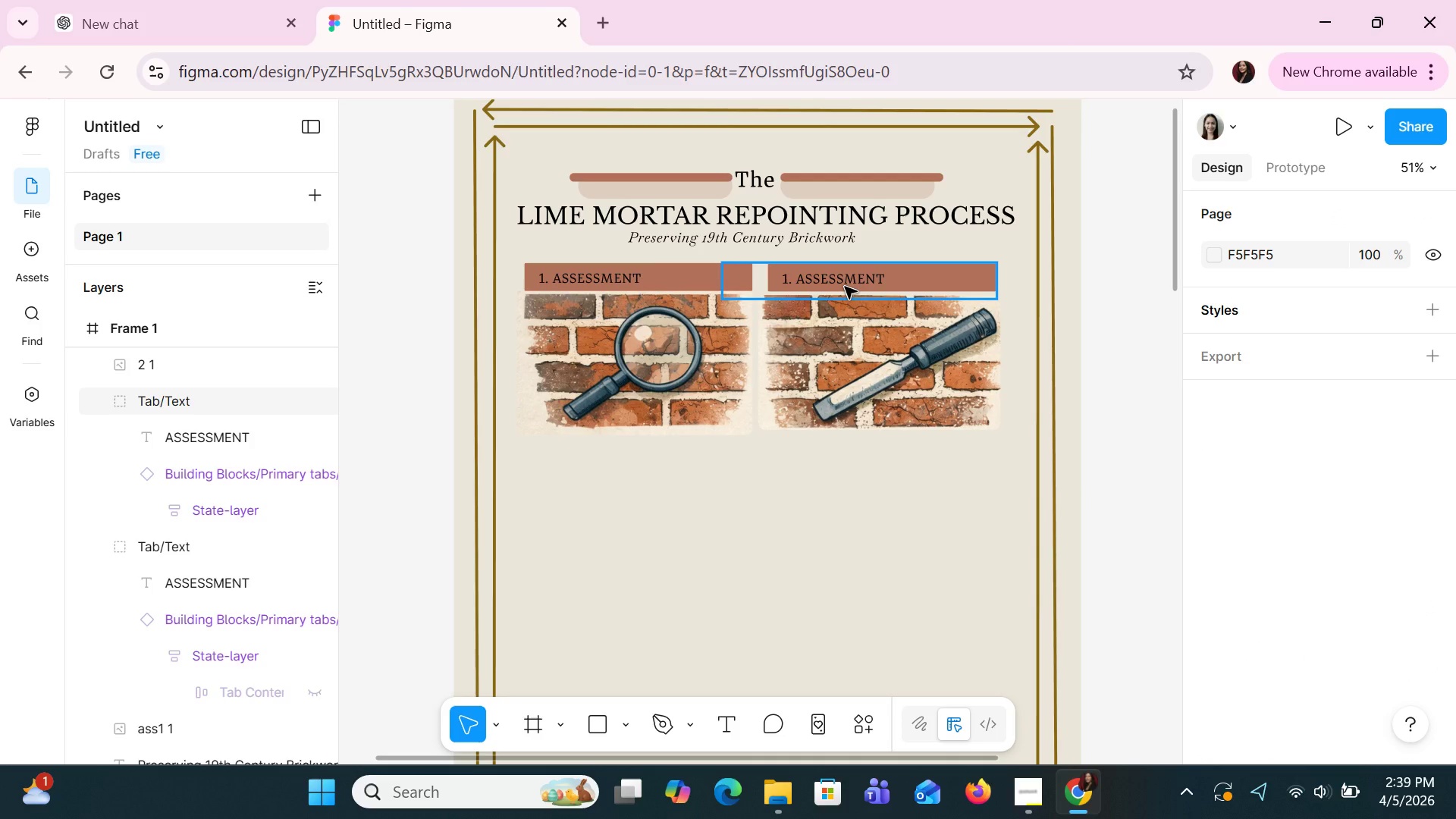 
left_click([845, 287])
 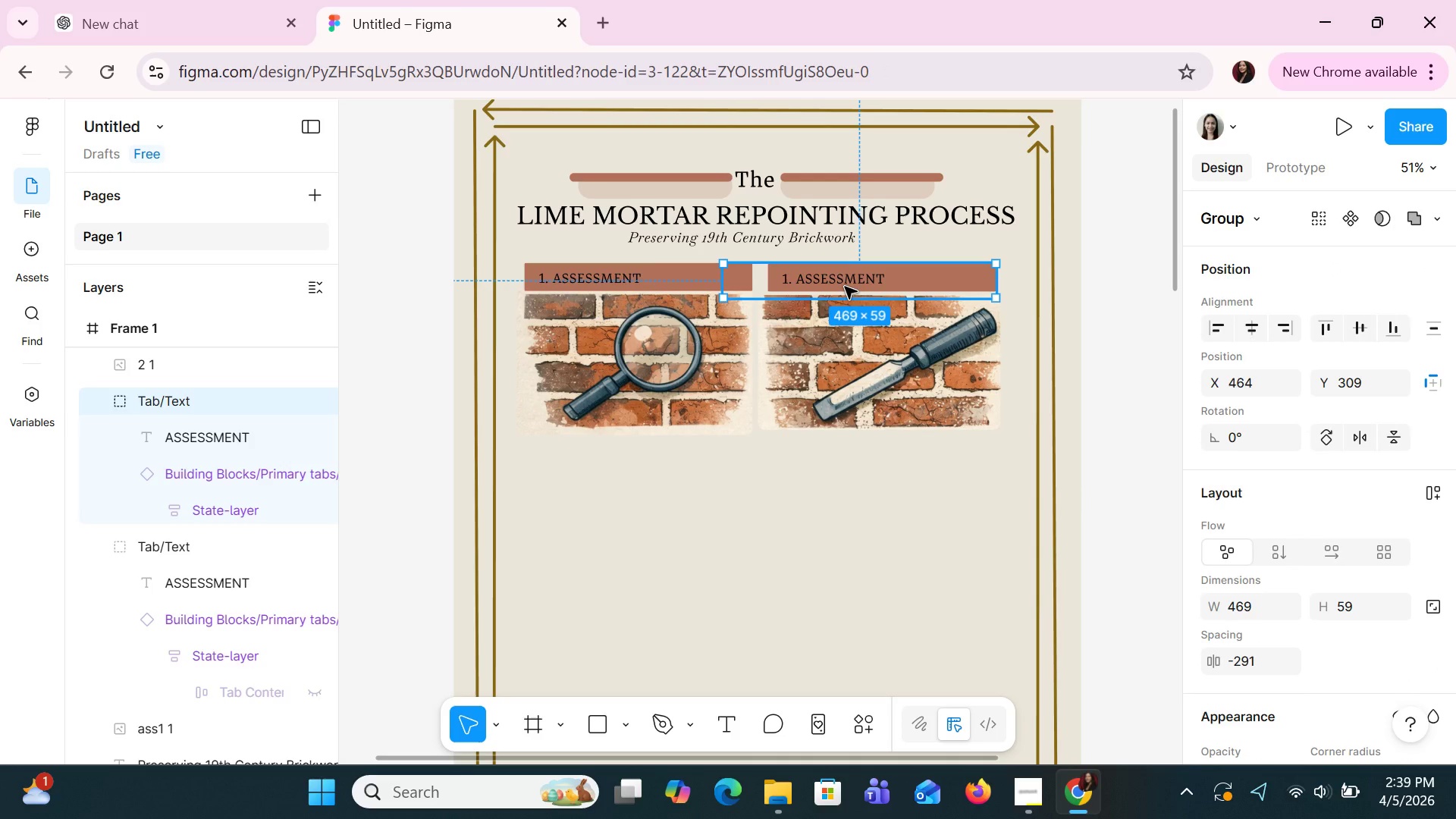 
key(ArrowLeft)
 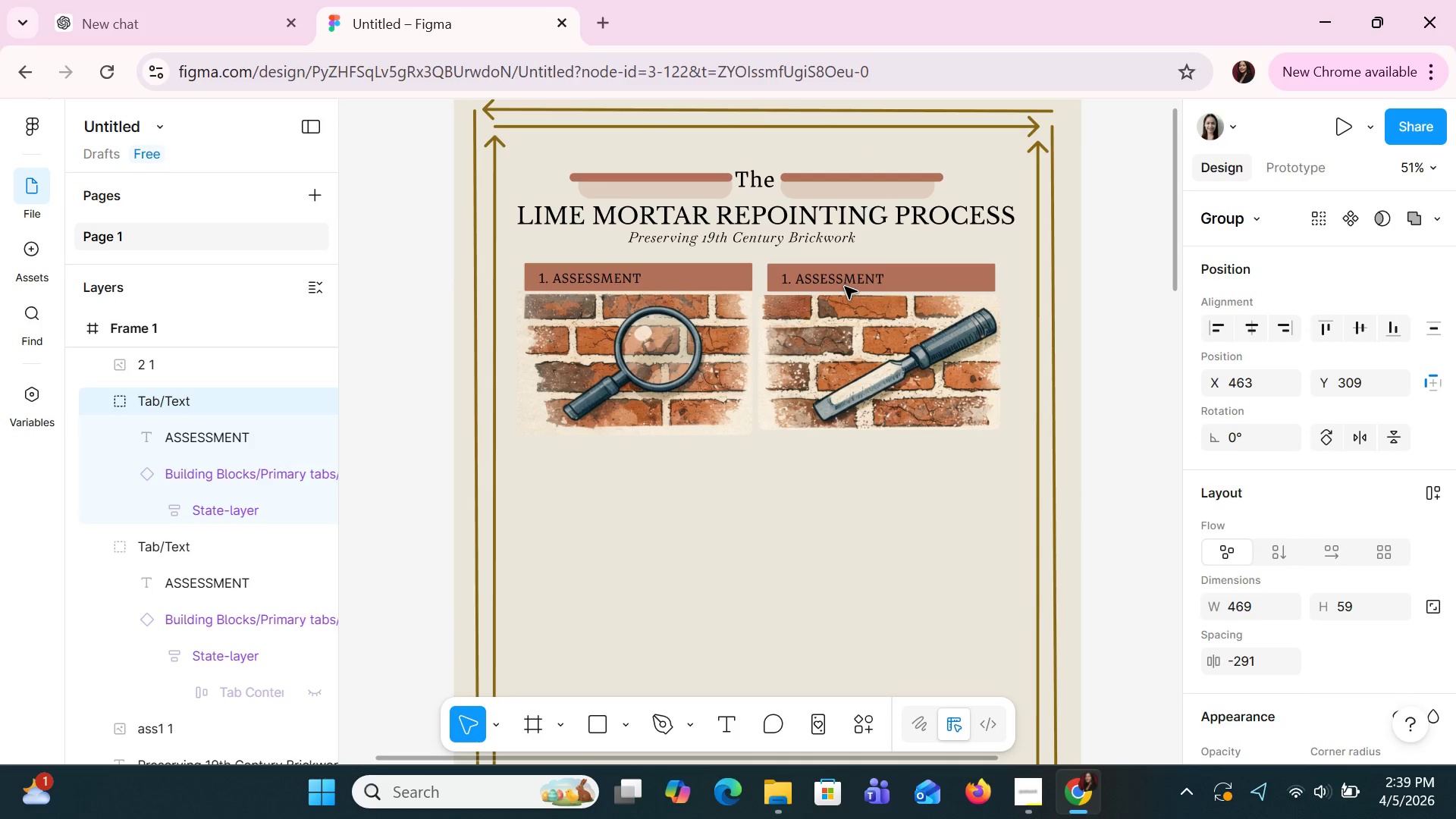 
key(ArrowLeft)
 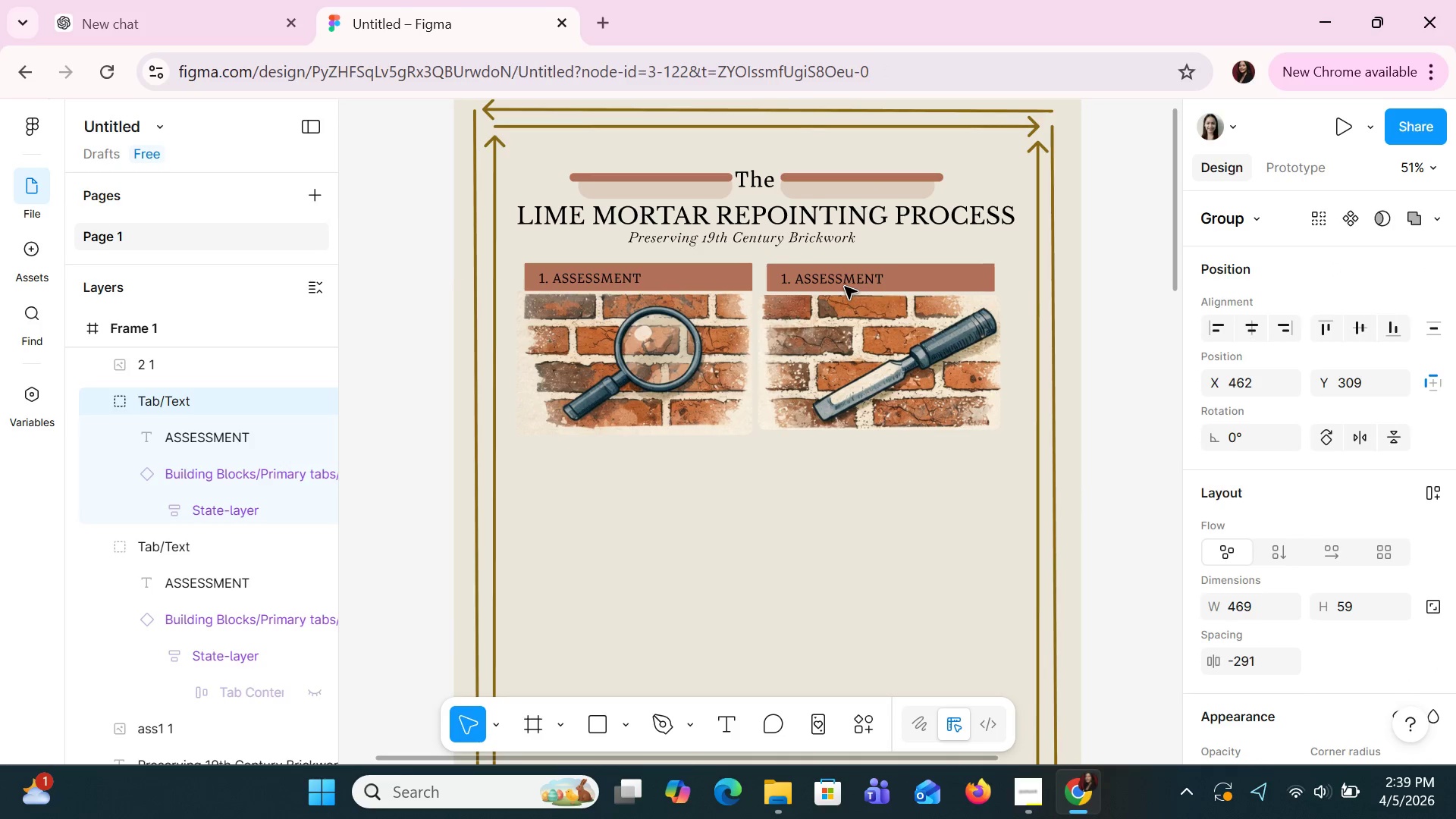 
key(ArrowLeft)
 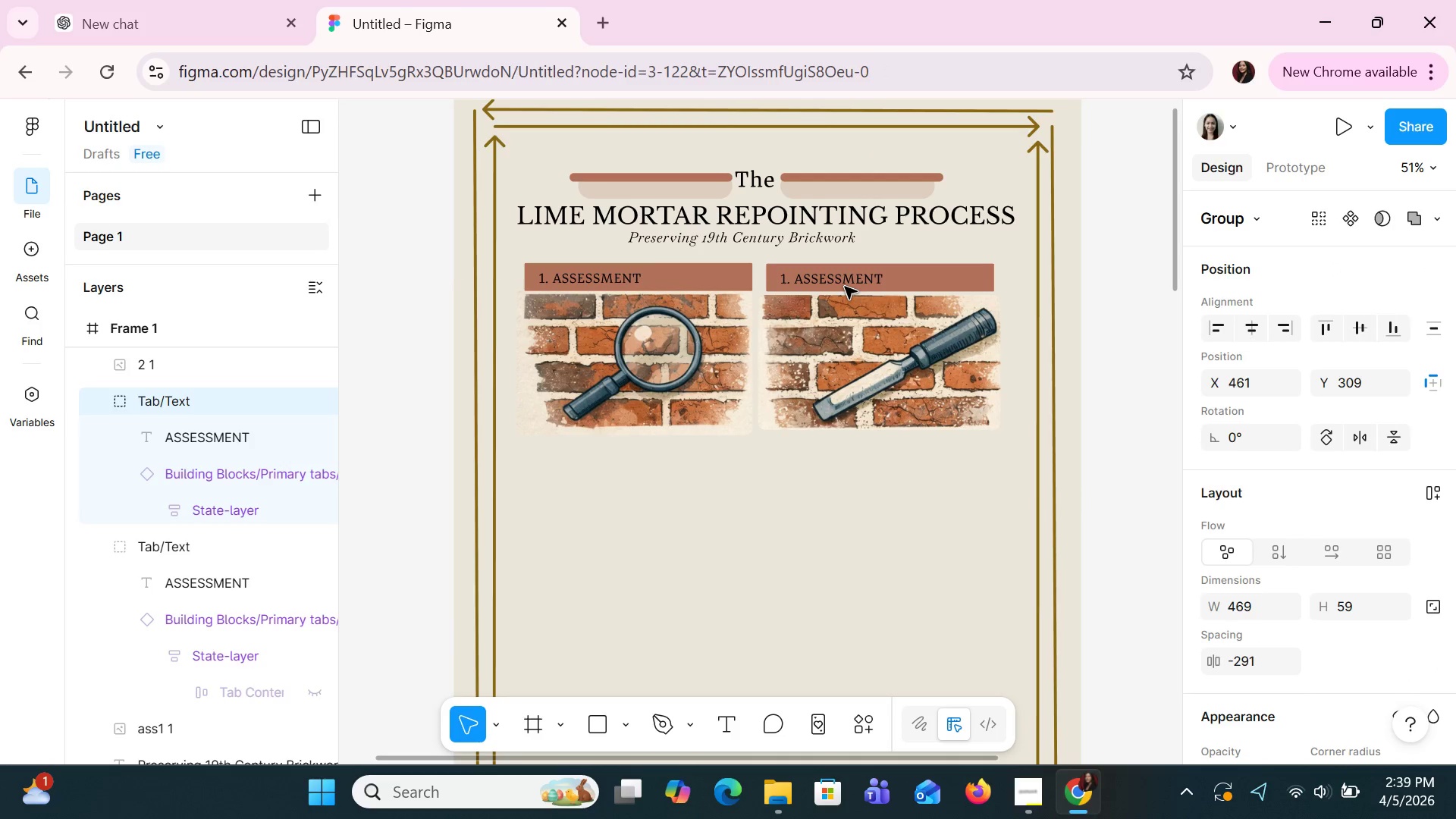 
key(ArrowLeft)
 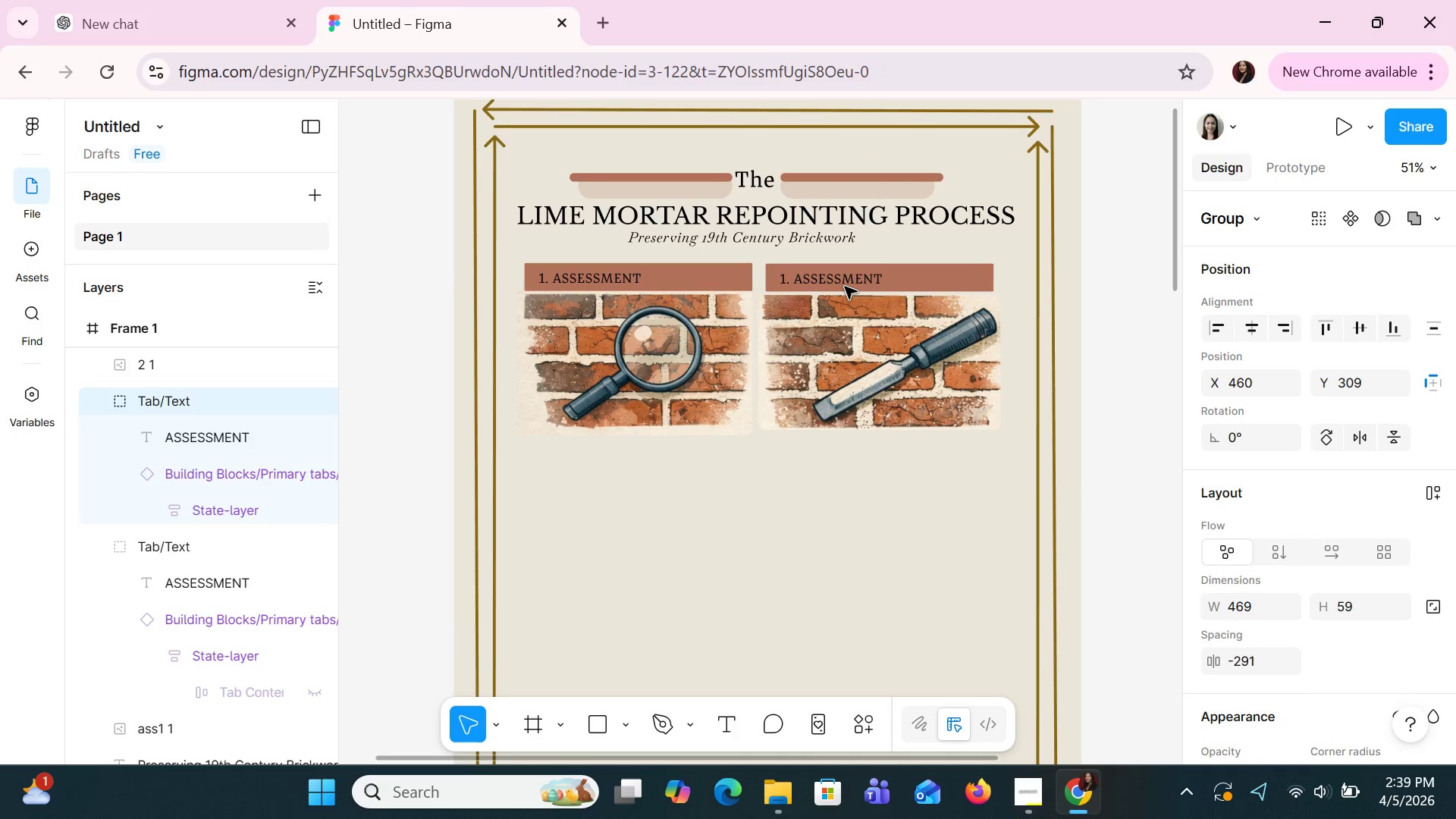 
key(ArrowLeft)
 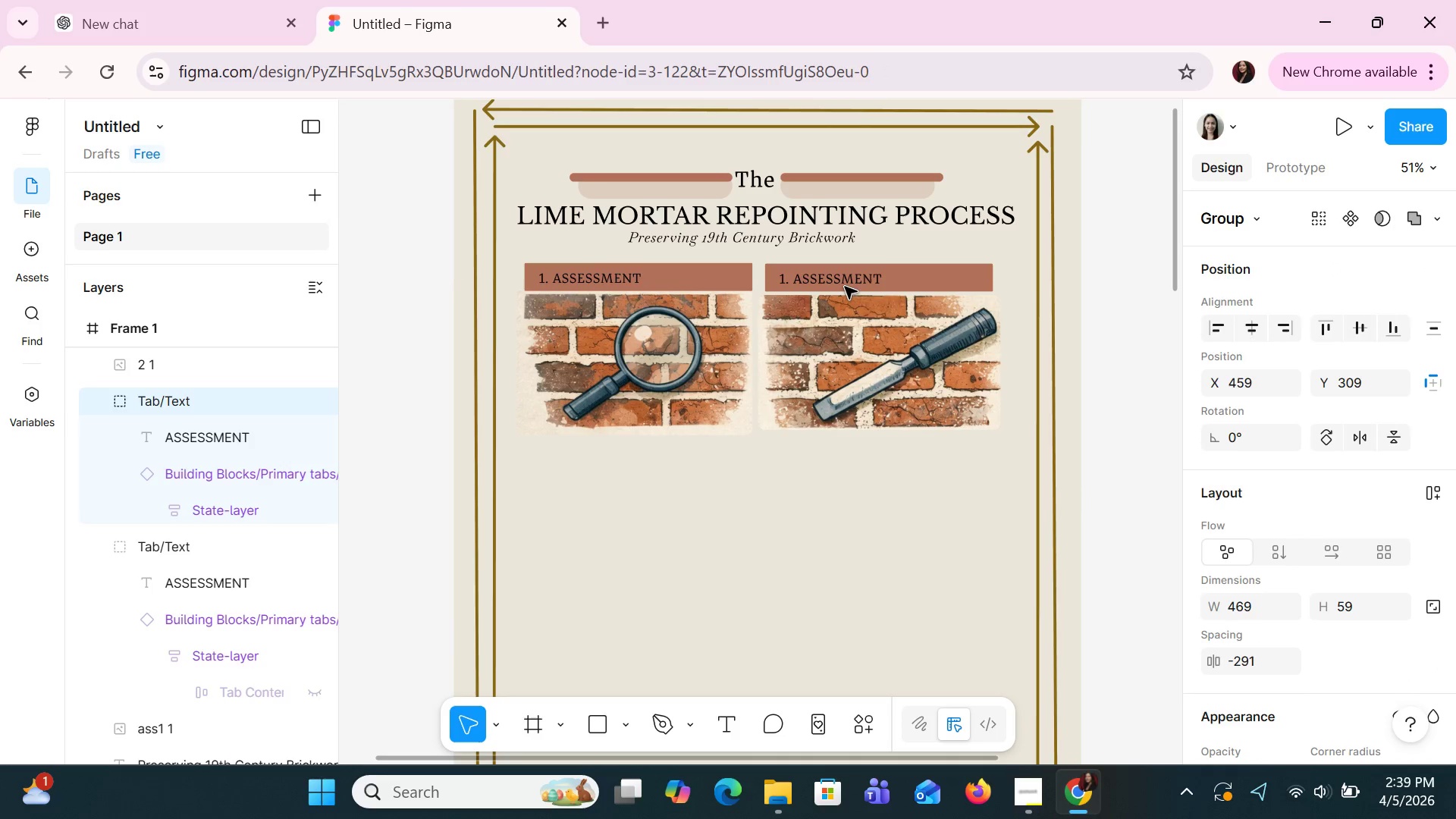 
key(ArrowLeft)
 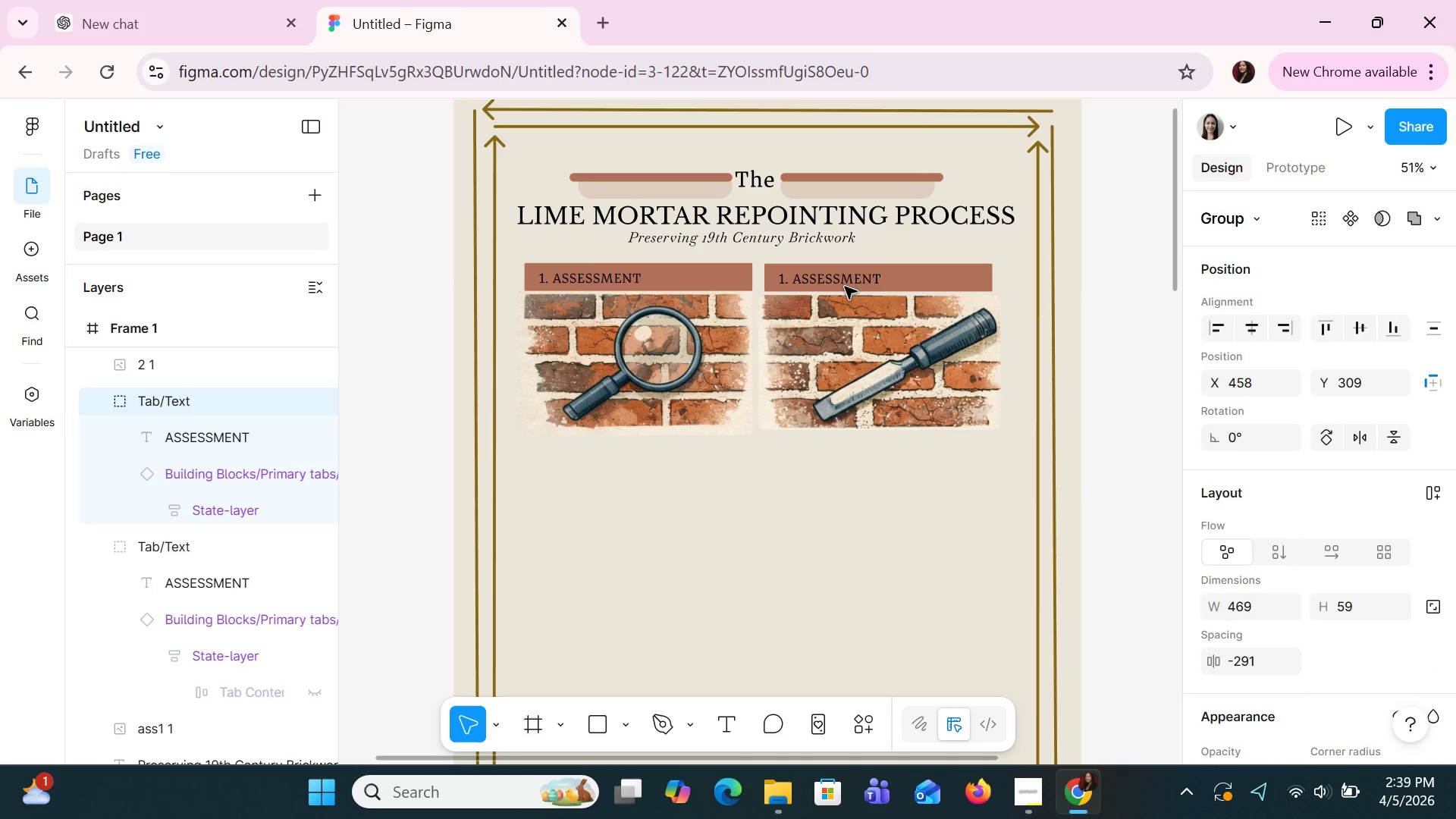 
key(ArrowLeft)
 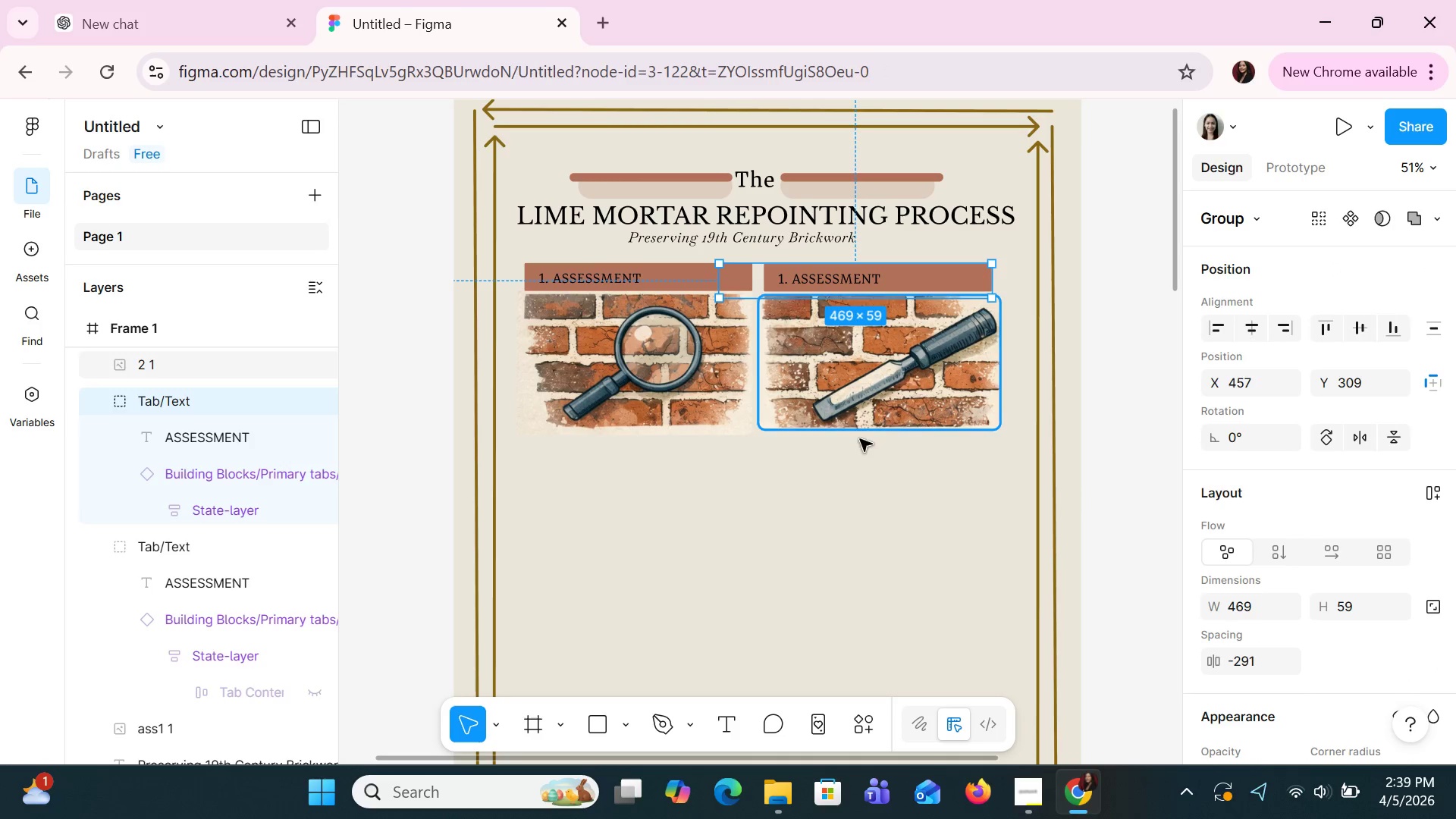 
left_click([862, 516])
 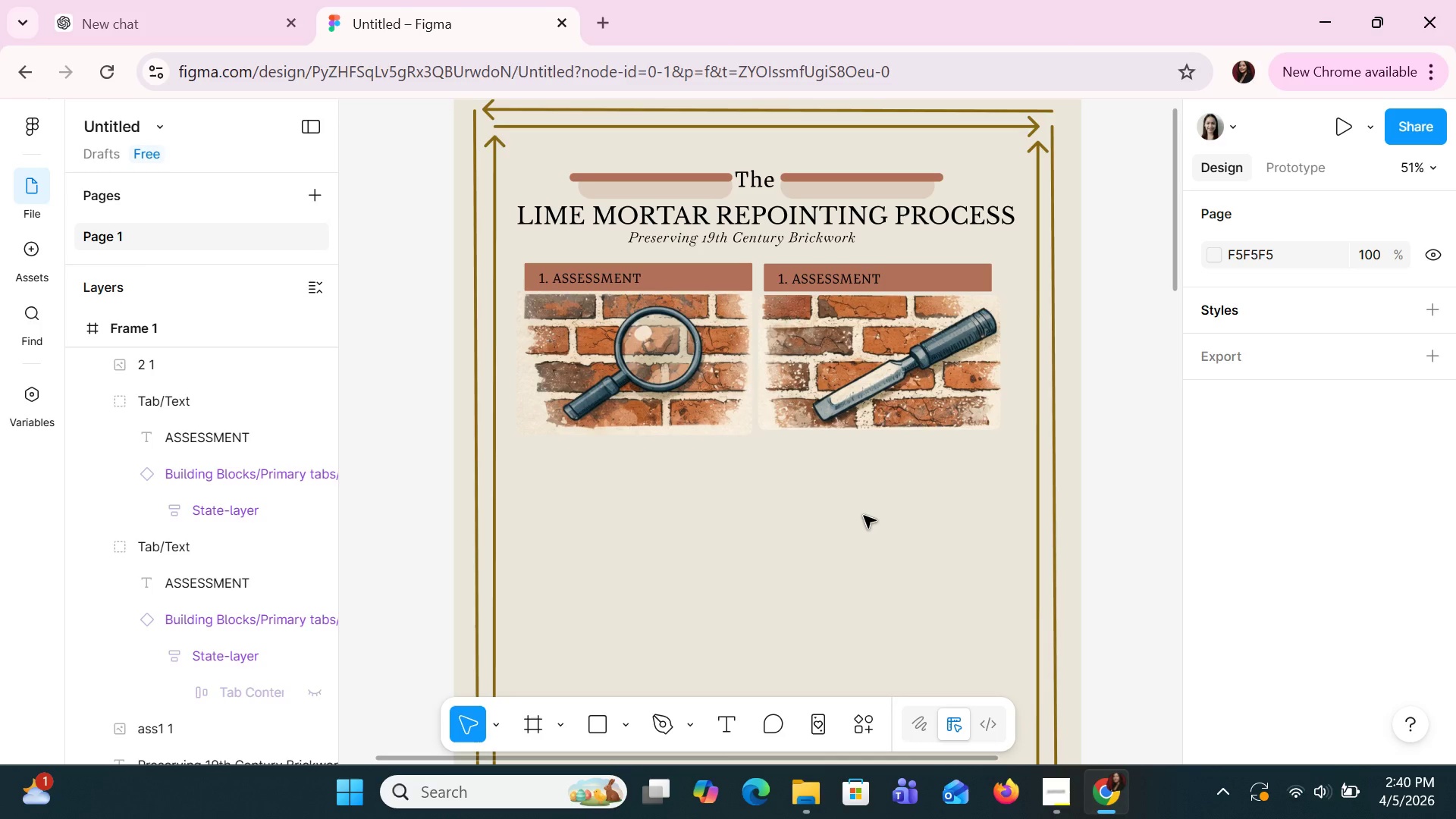 
wait(16.14)
 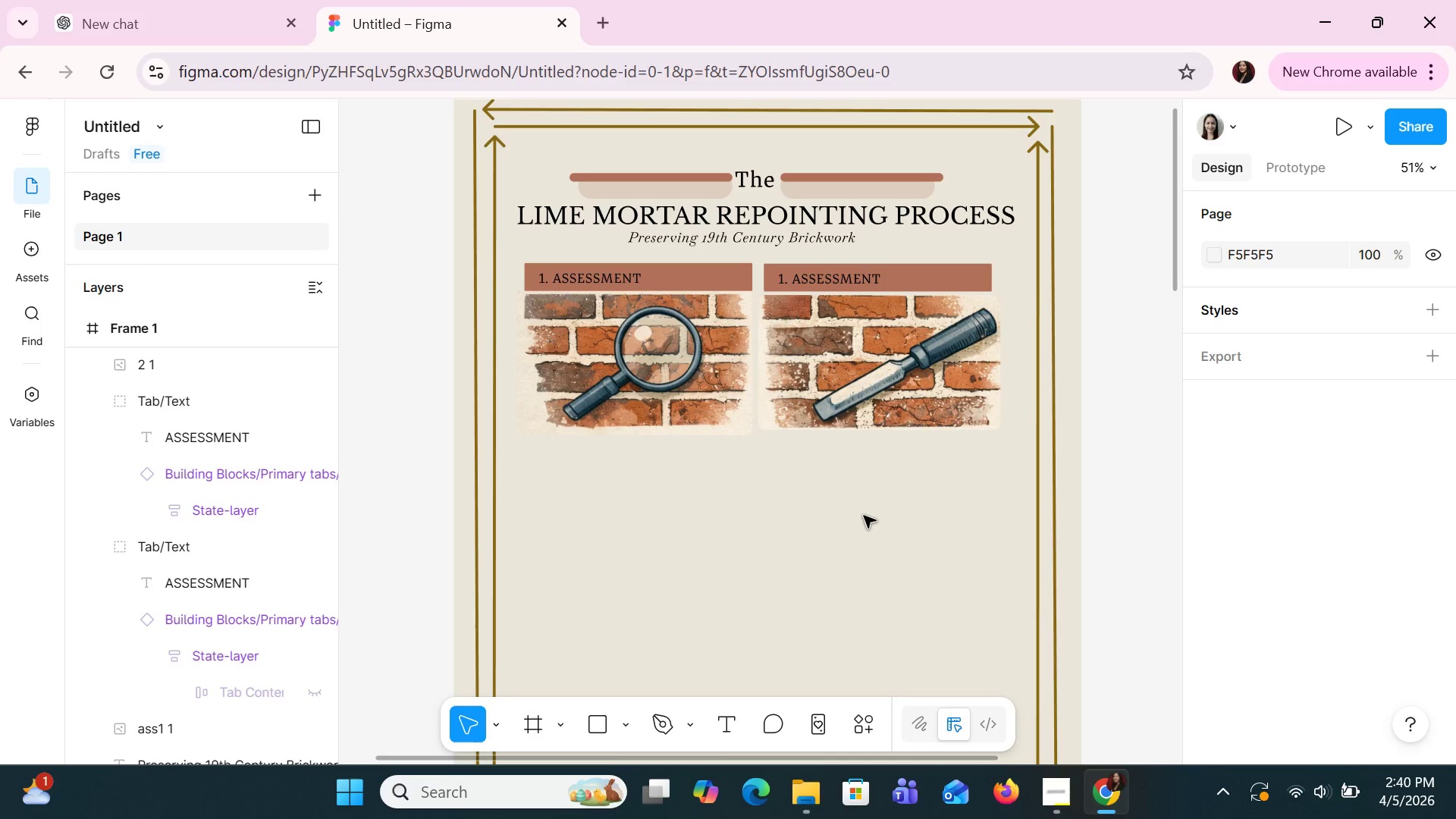 
double_click([852, 276])
 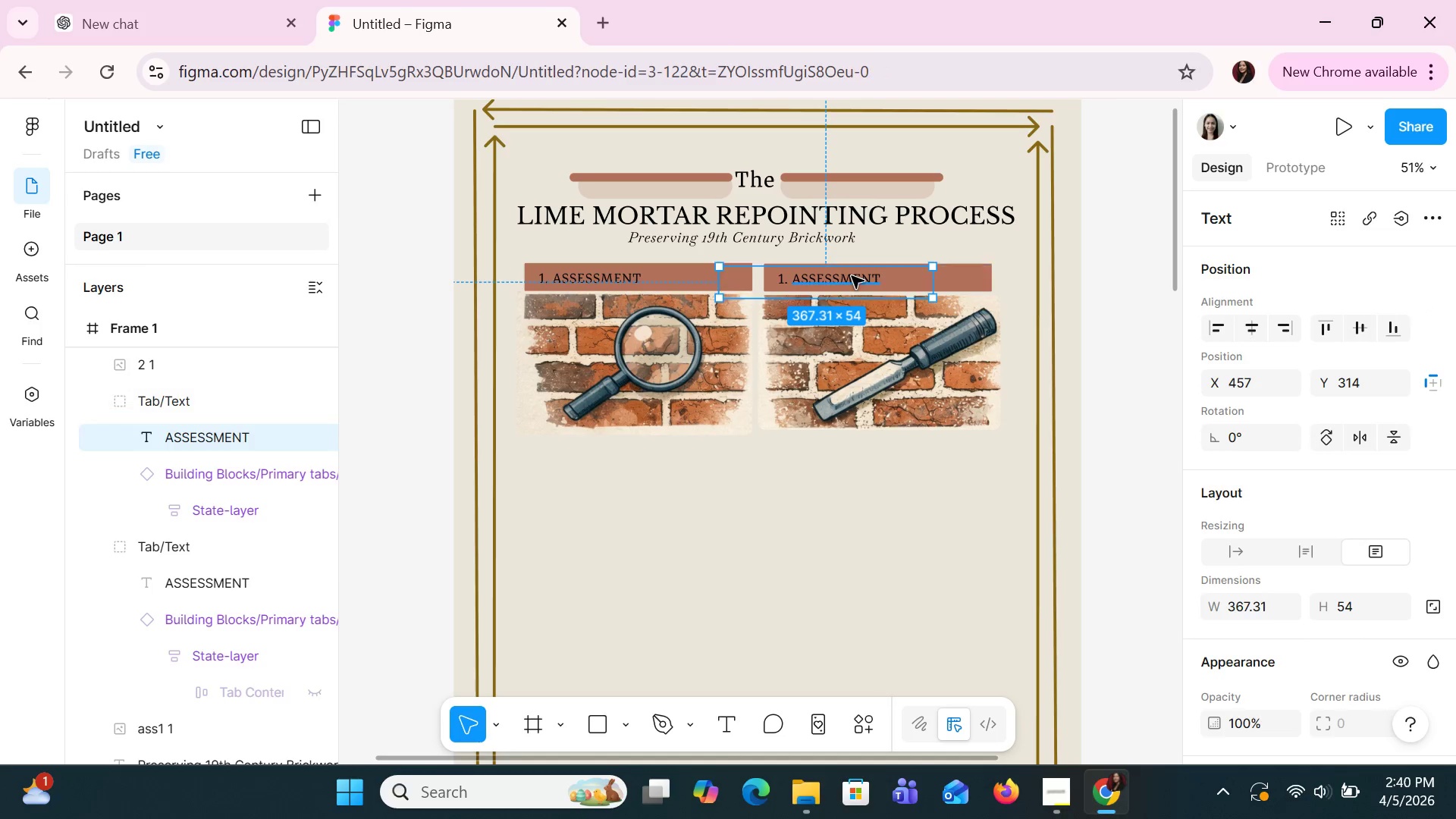 
triple_click([852, 276])
 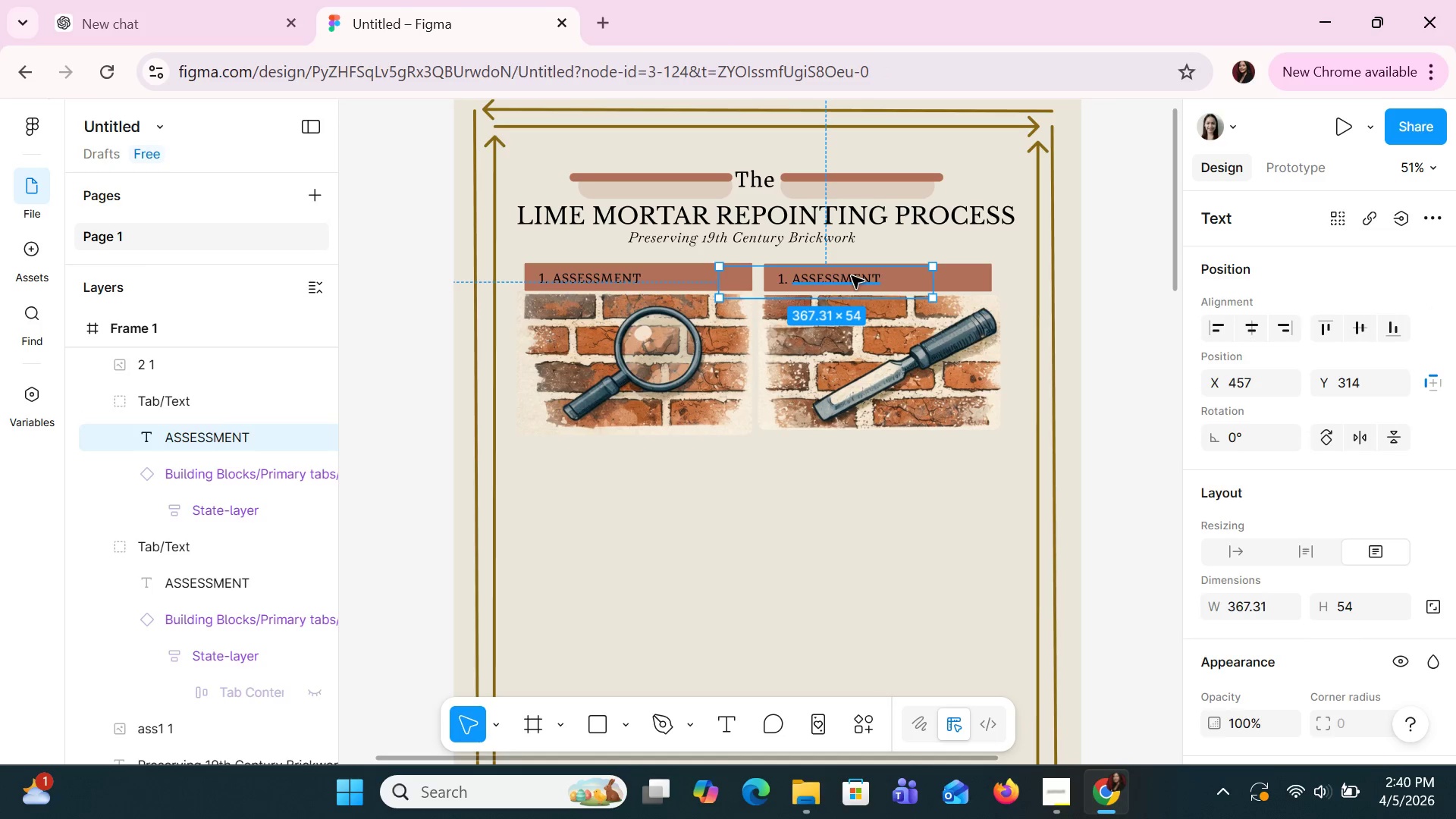 
triple_click([852, 276])
 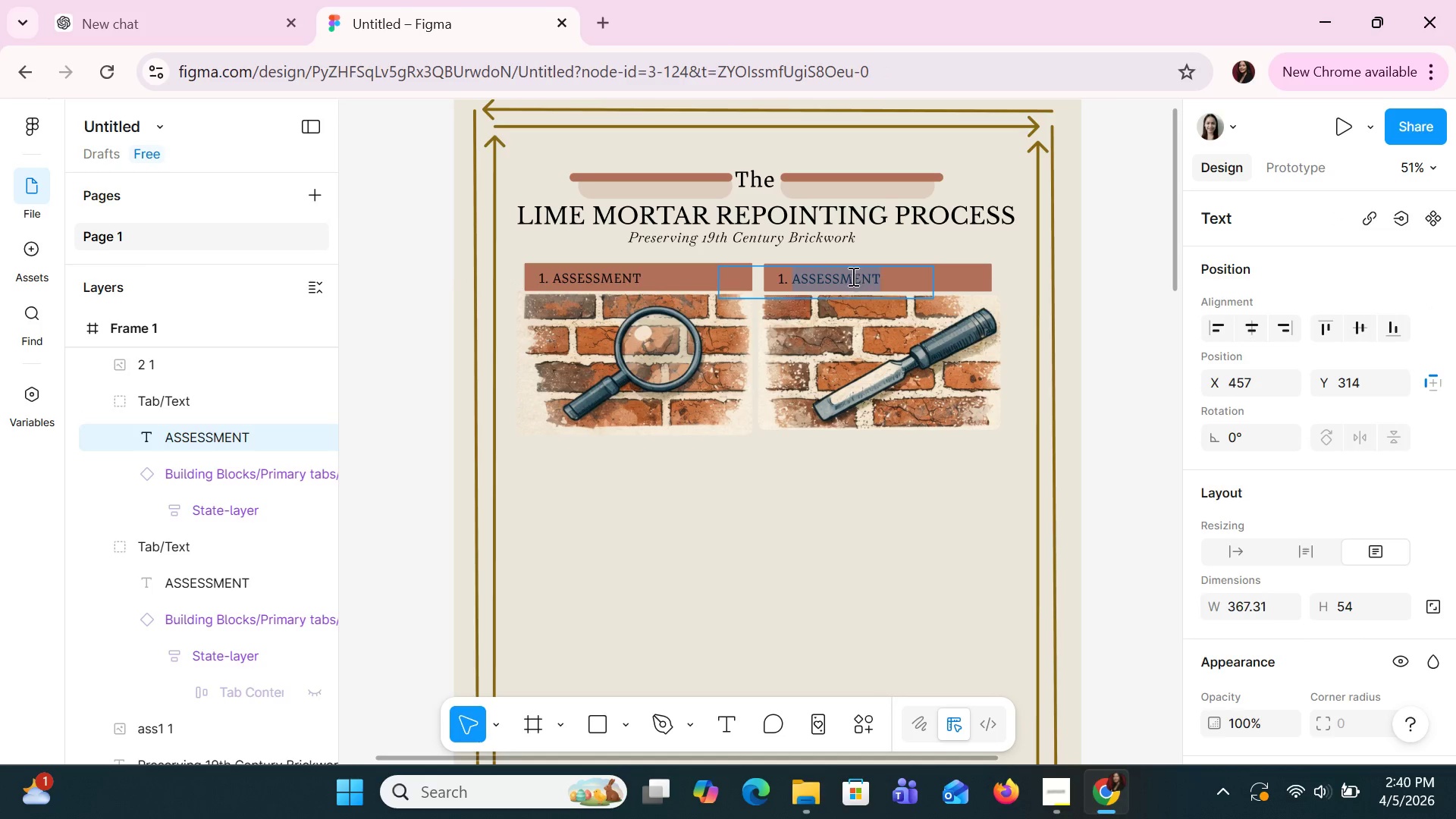 
triple_click([852, 276])
 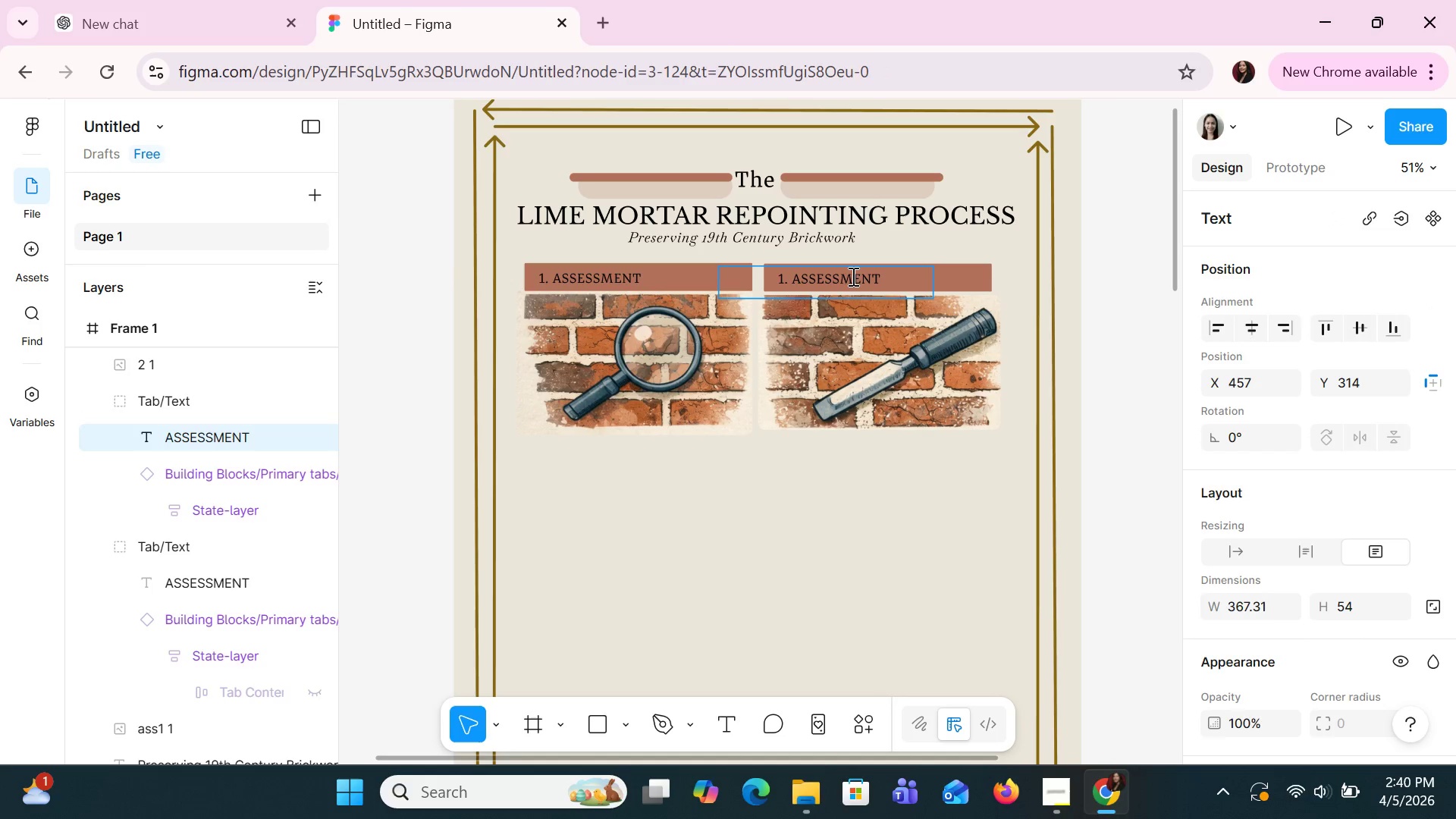 
double_click([852, 276])
 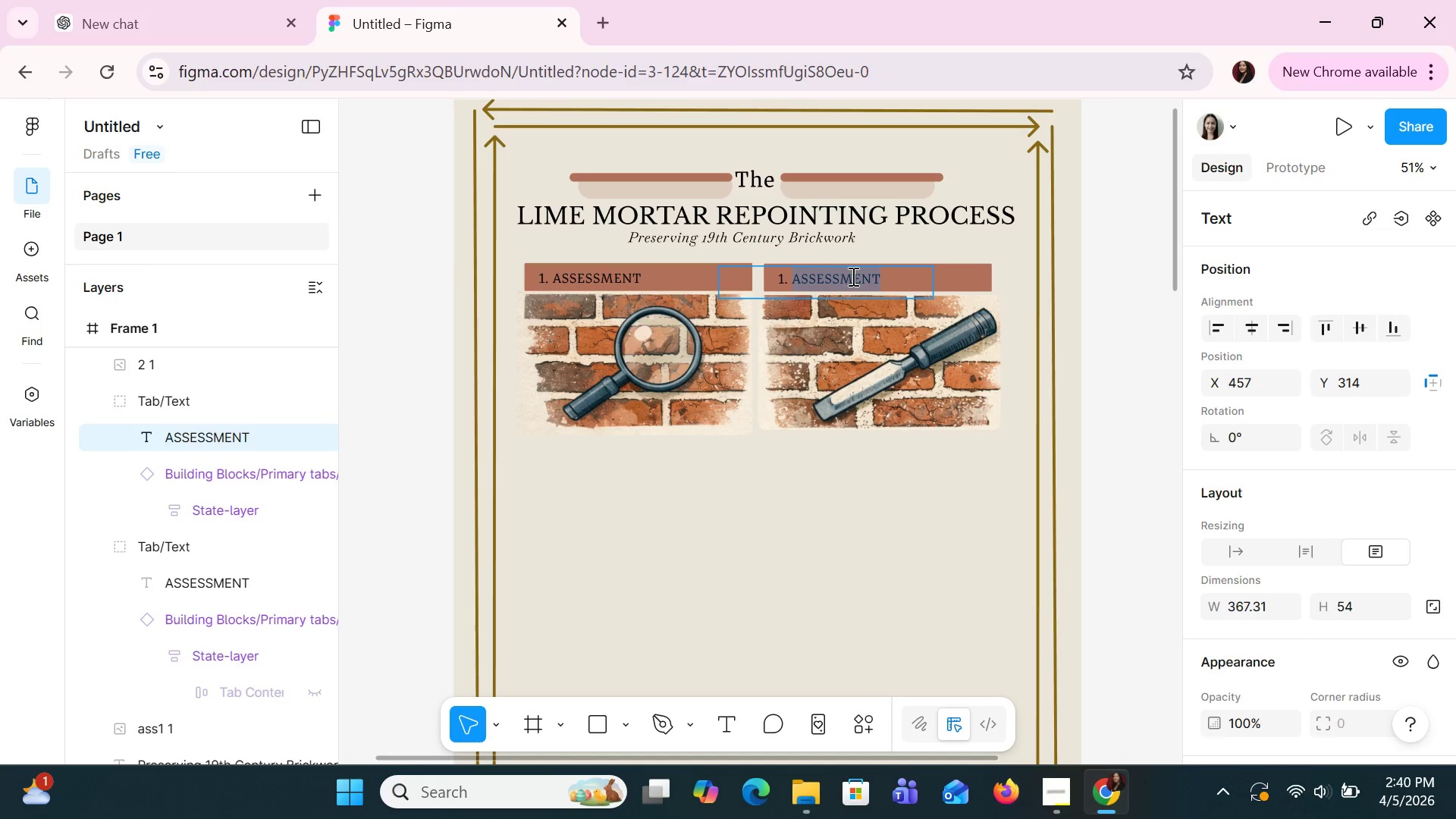 
type(Joint )
key(Backspace)
key(Backspace)
key(Backspace)
key(Backspace)
key(Backspace)
type(in)
key(Backspace)
key(Backspace)
type(oint )
key(Backspace)
key(Backspace)
key(Backspace)
key(Backspace)
key(Backspace)
type(OINT PREPARATIN)
 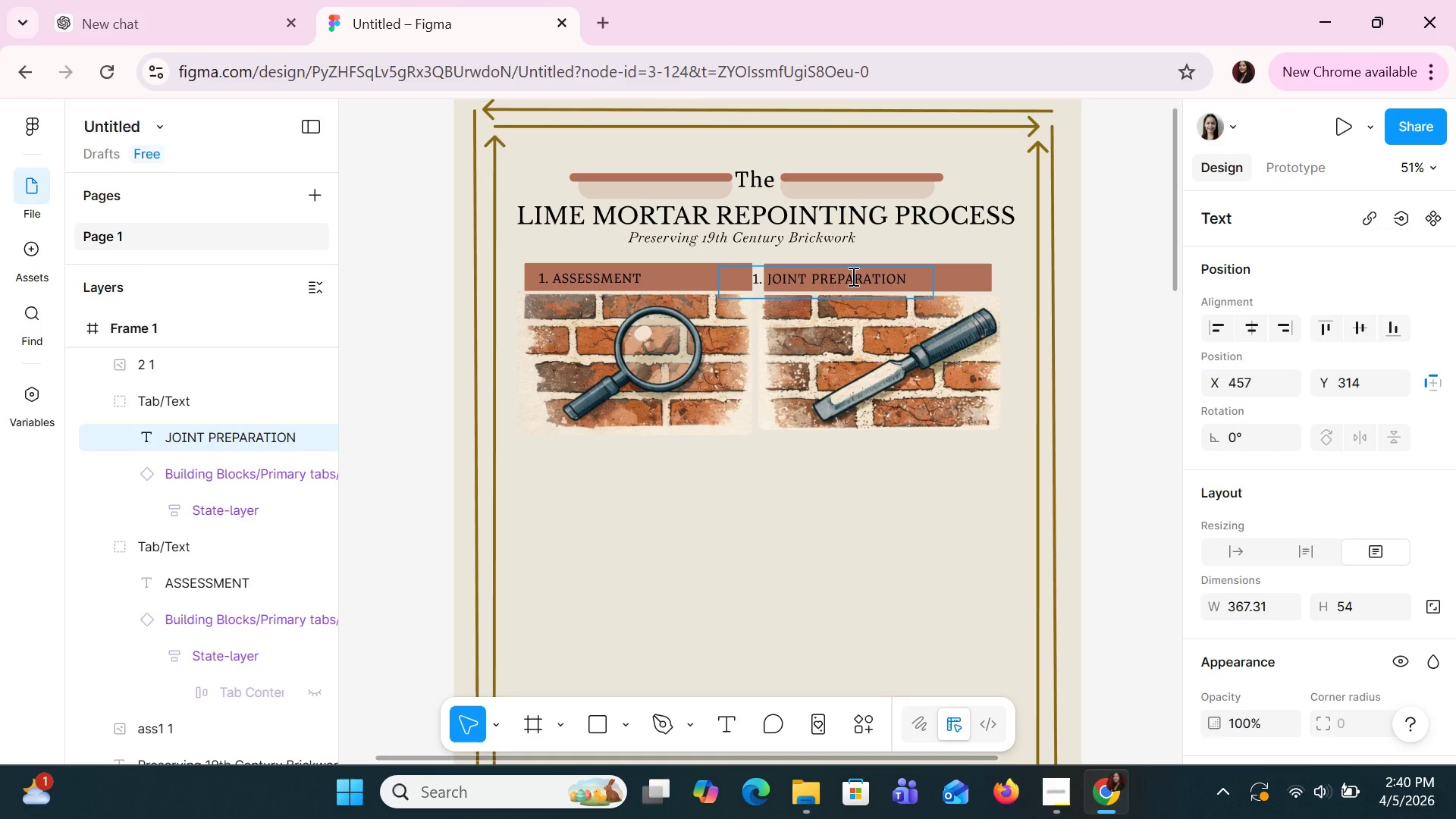 
 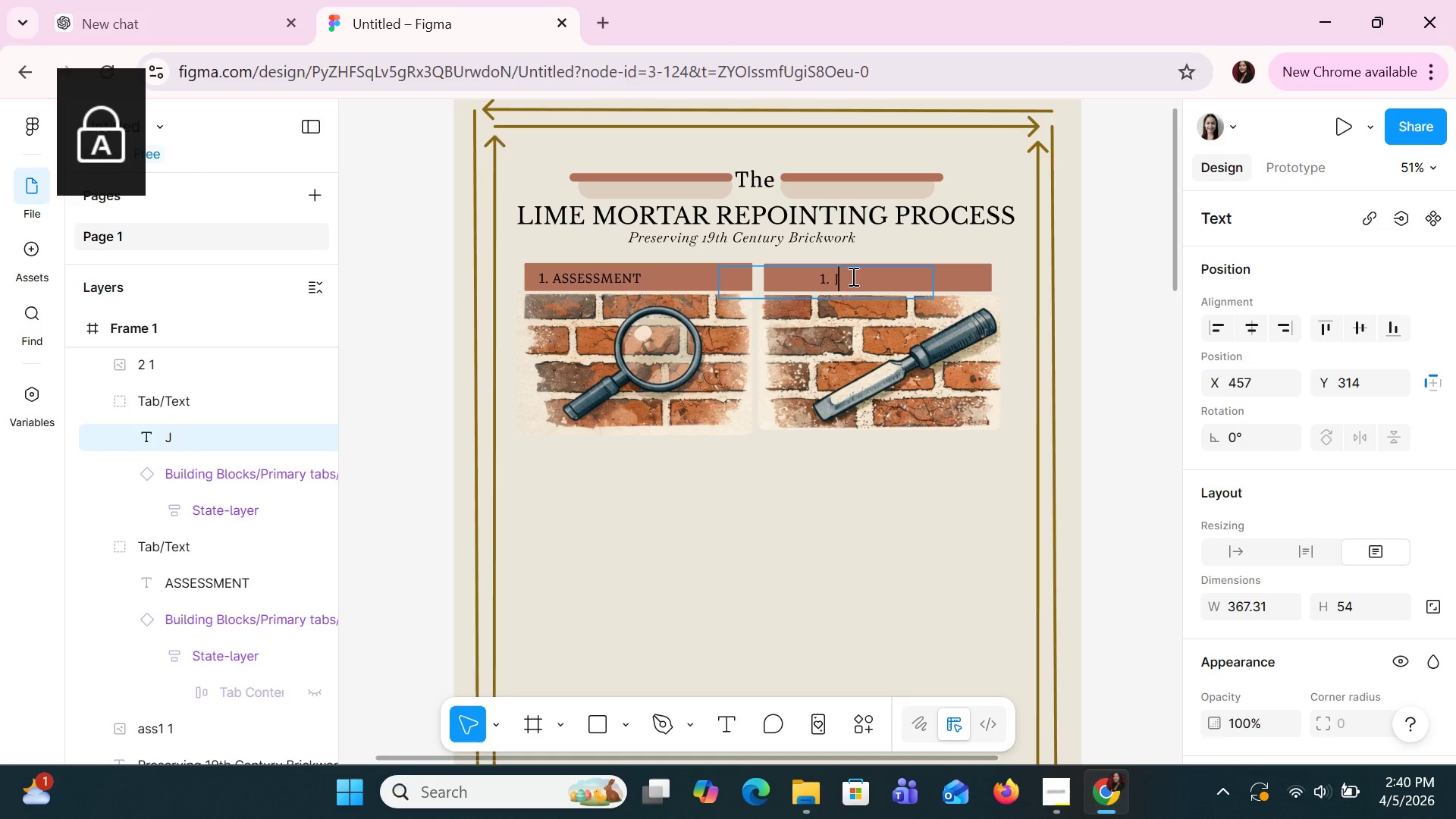 
hold_key(key=O, duration=0.36)
 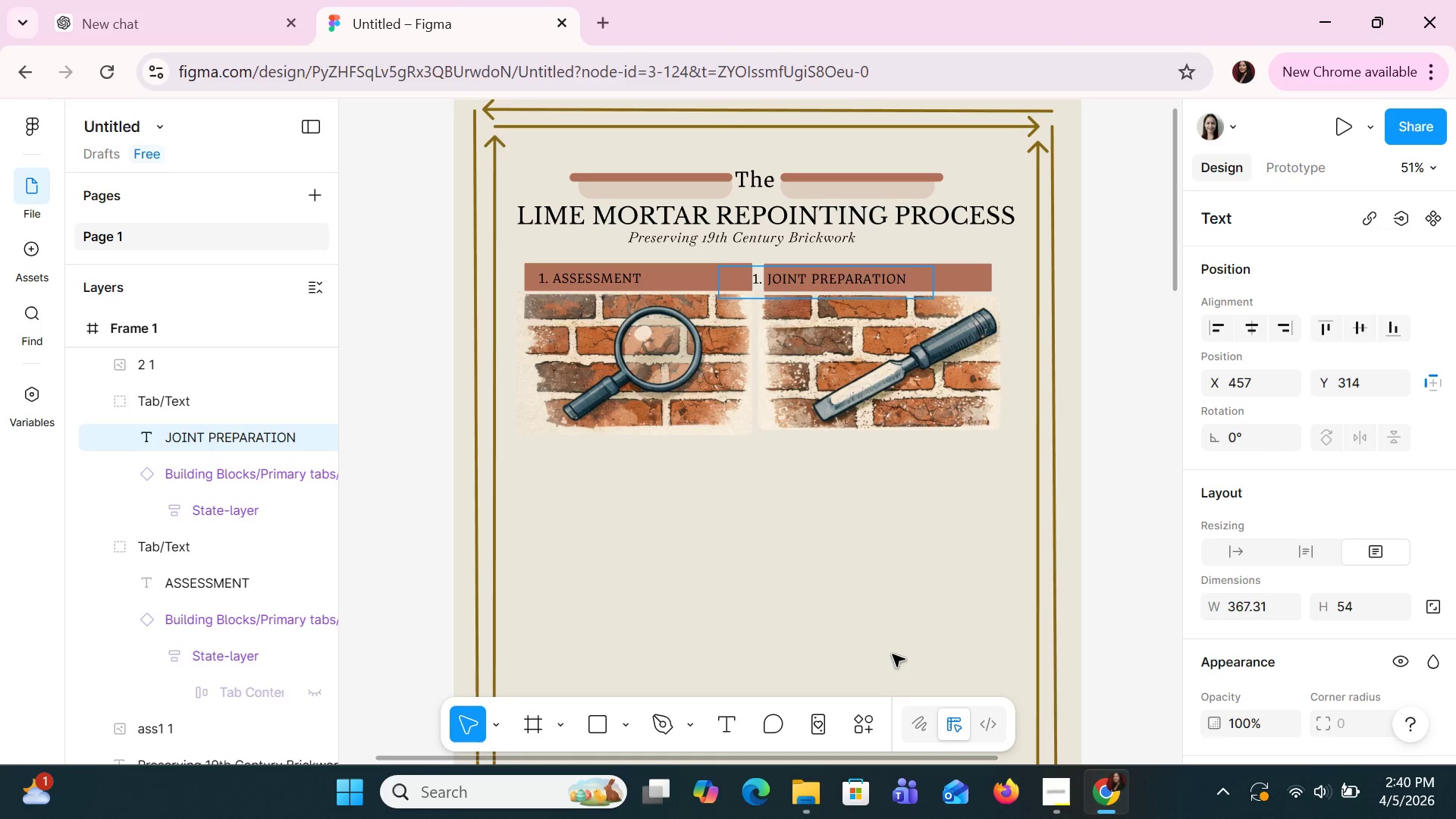 
left_click([917, 537])
 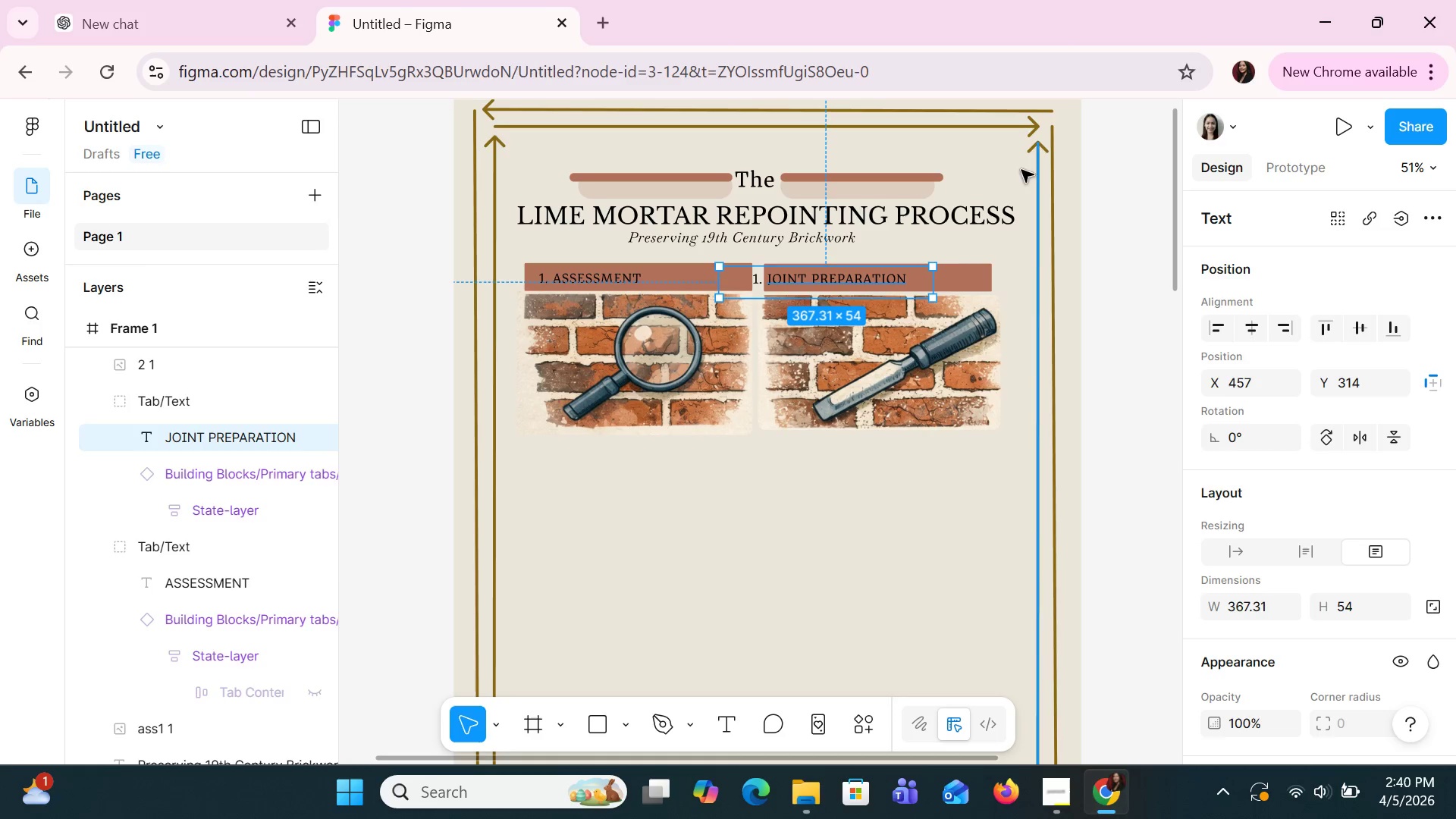 
left_click_drag(start_coordinate=[917, 280], to_coordinate=[952, 281])
 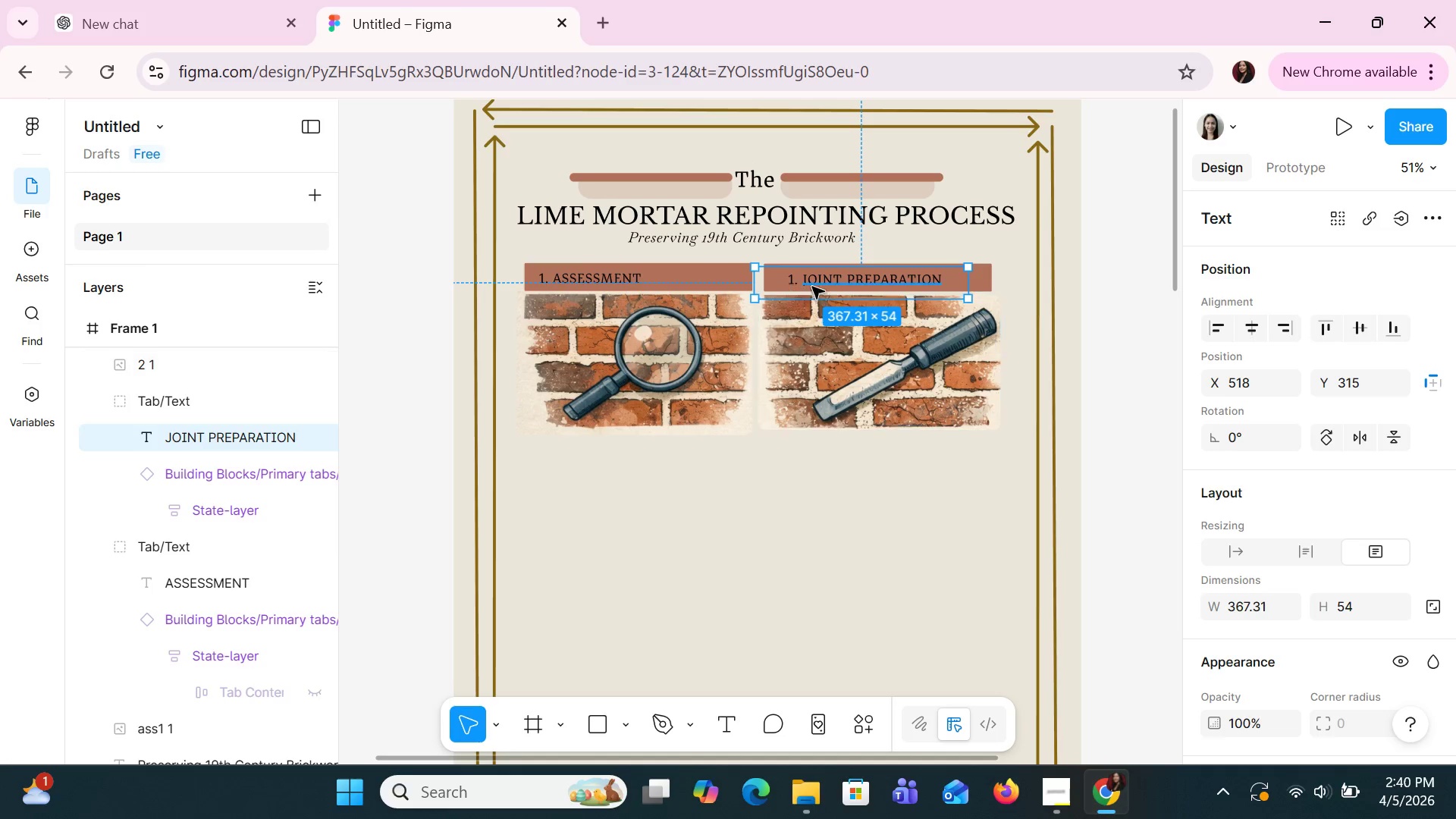 
left_click([799, 278])
 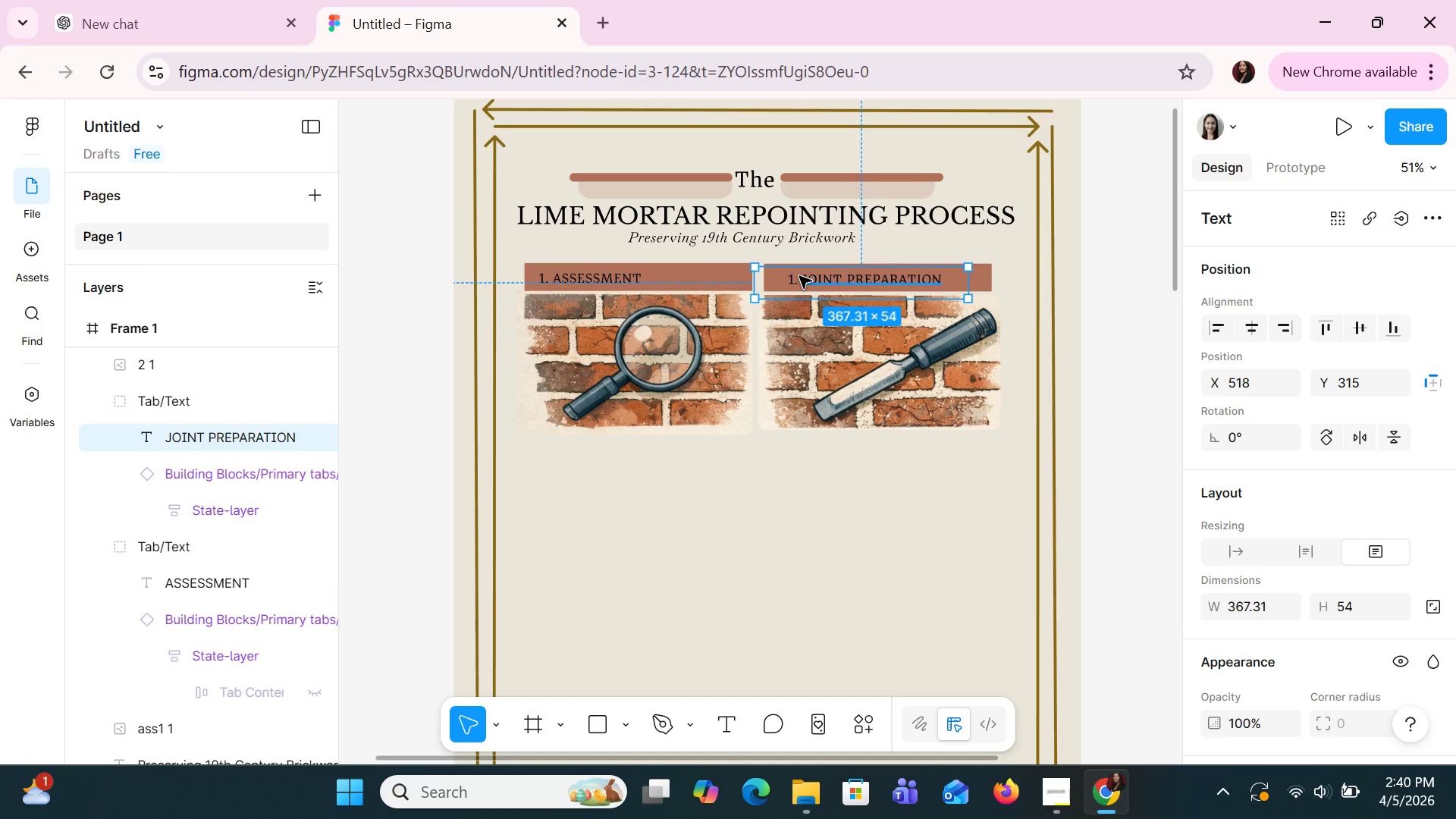 
double_click([799, 276])
 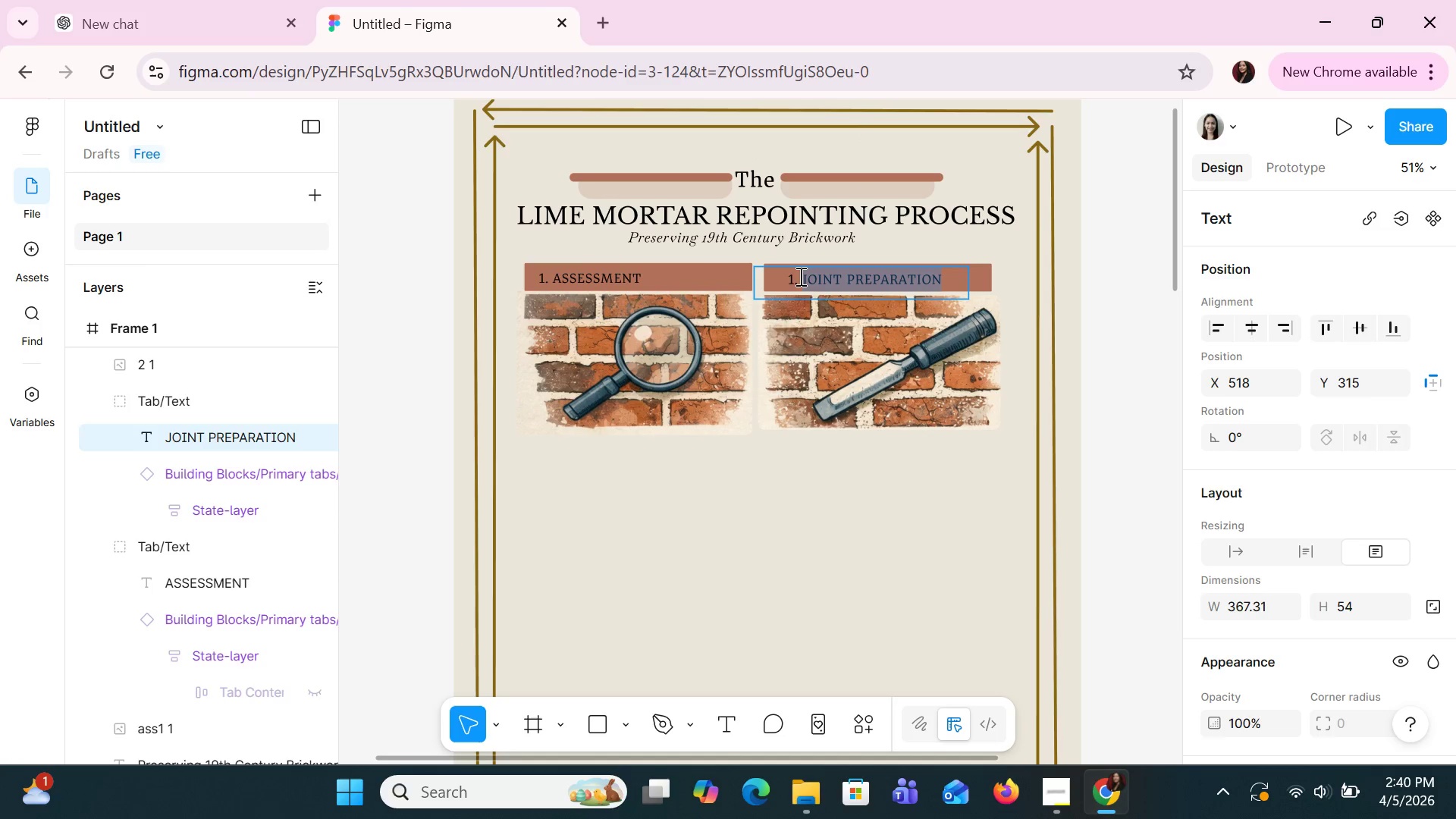 
triple_click([799, 276])
 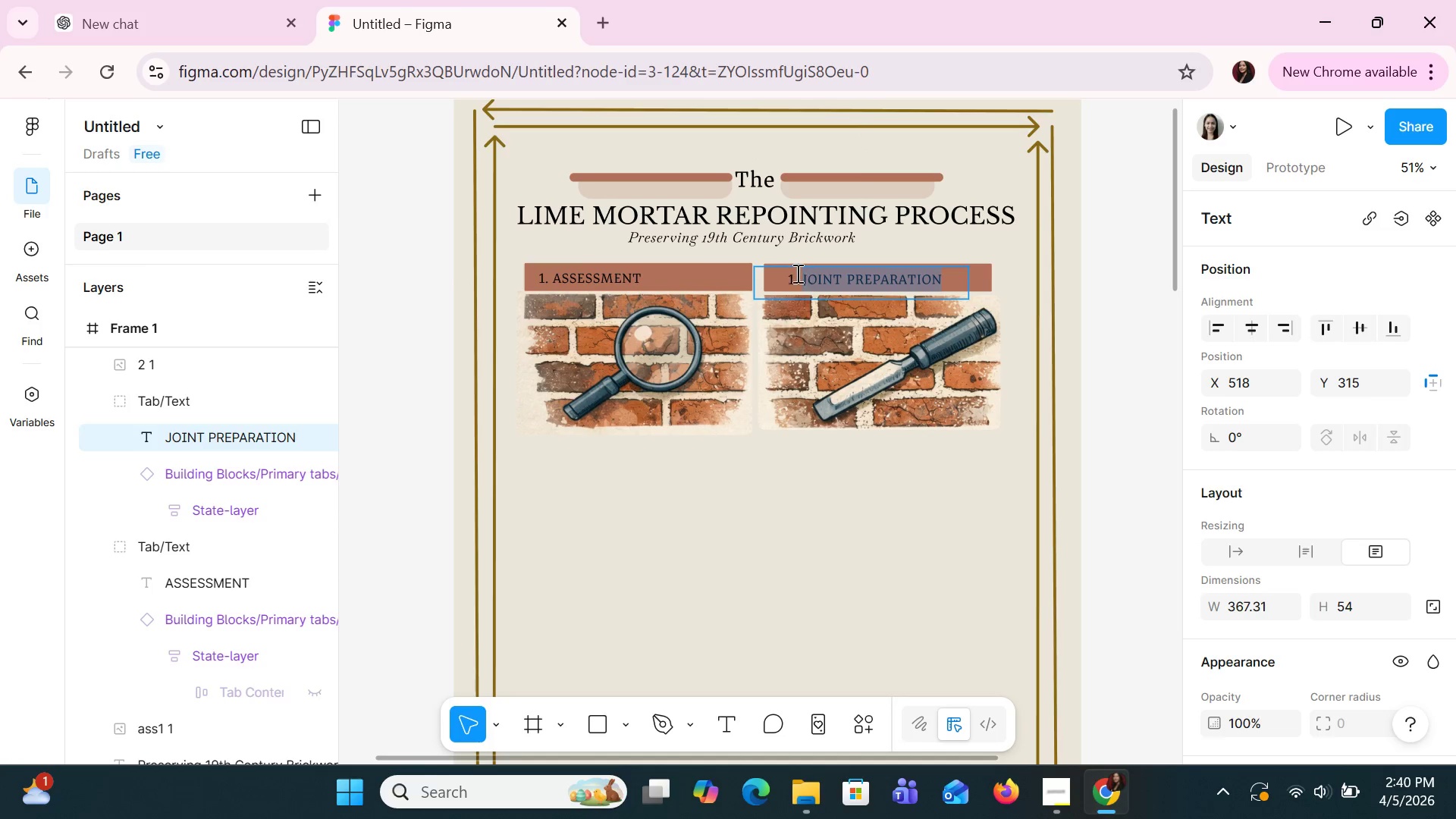 
left_click([795, 271])
 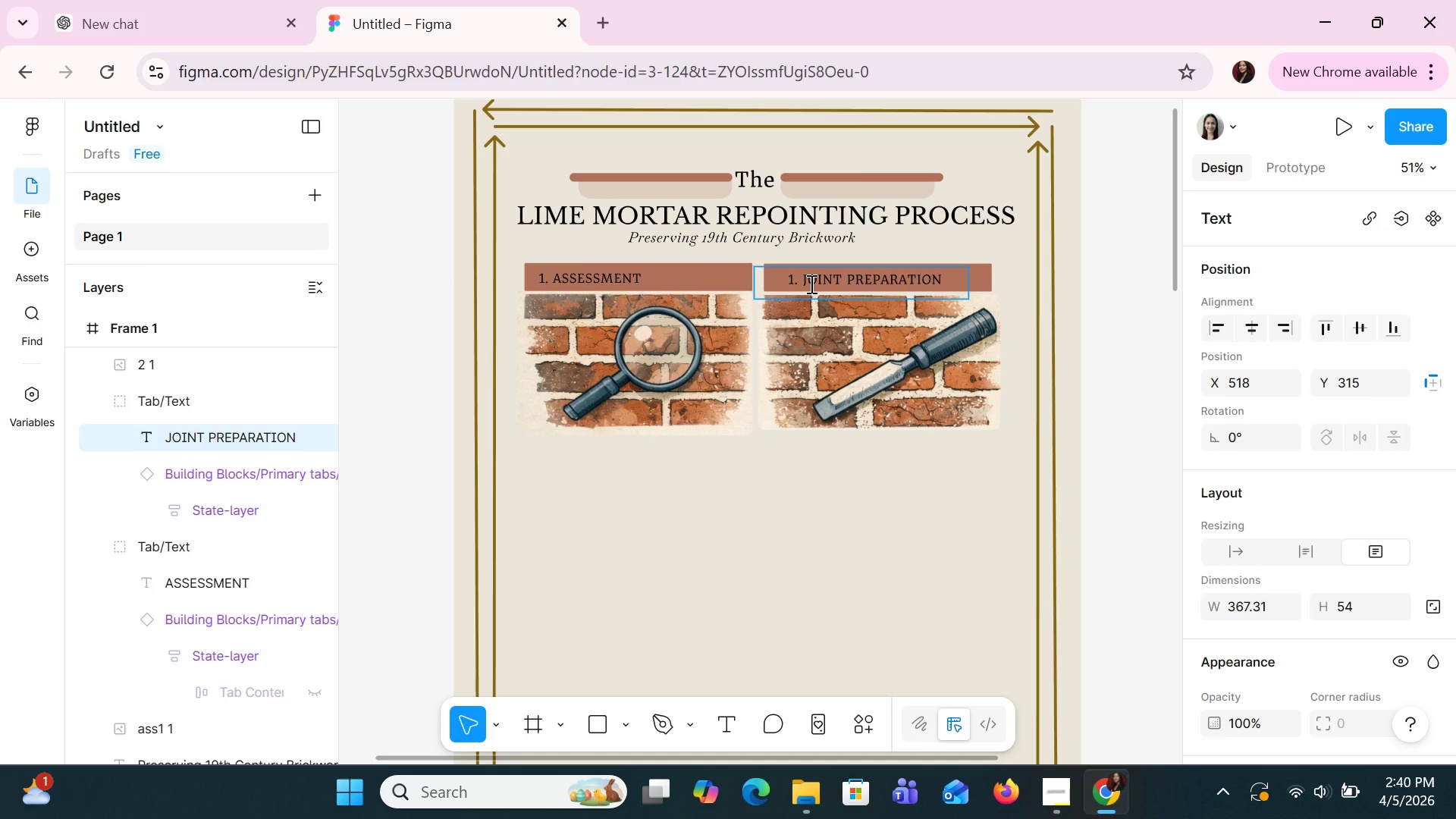 
key(ArrowLeft)
 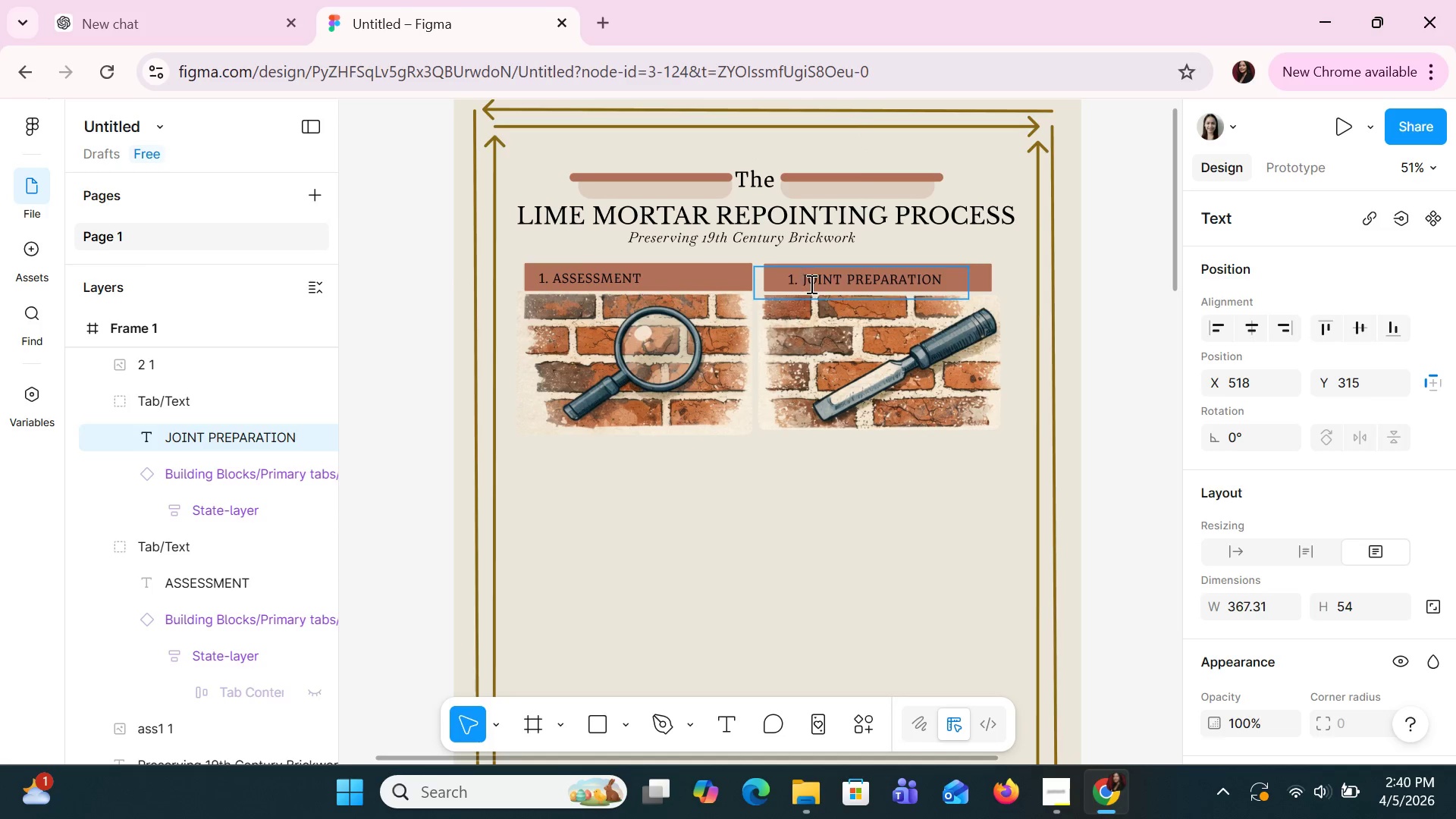 
key(Backspace)
 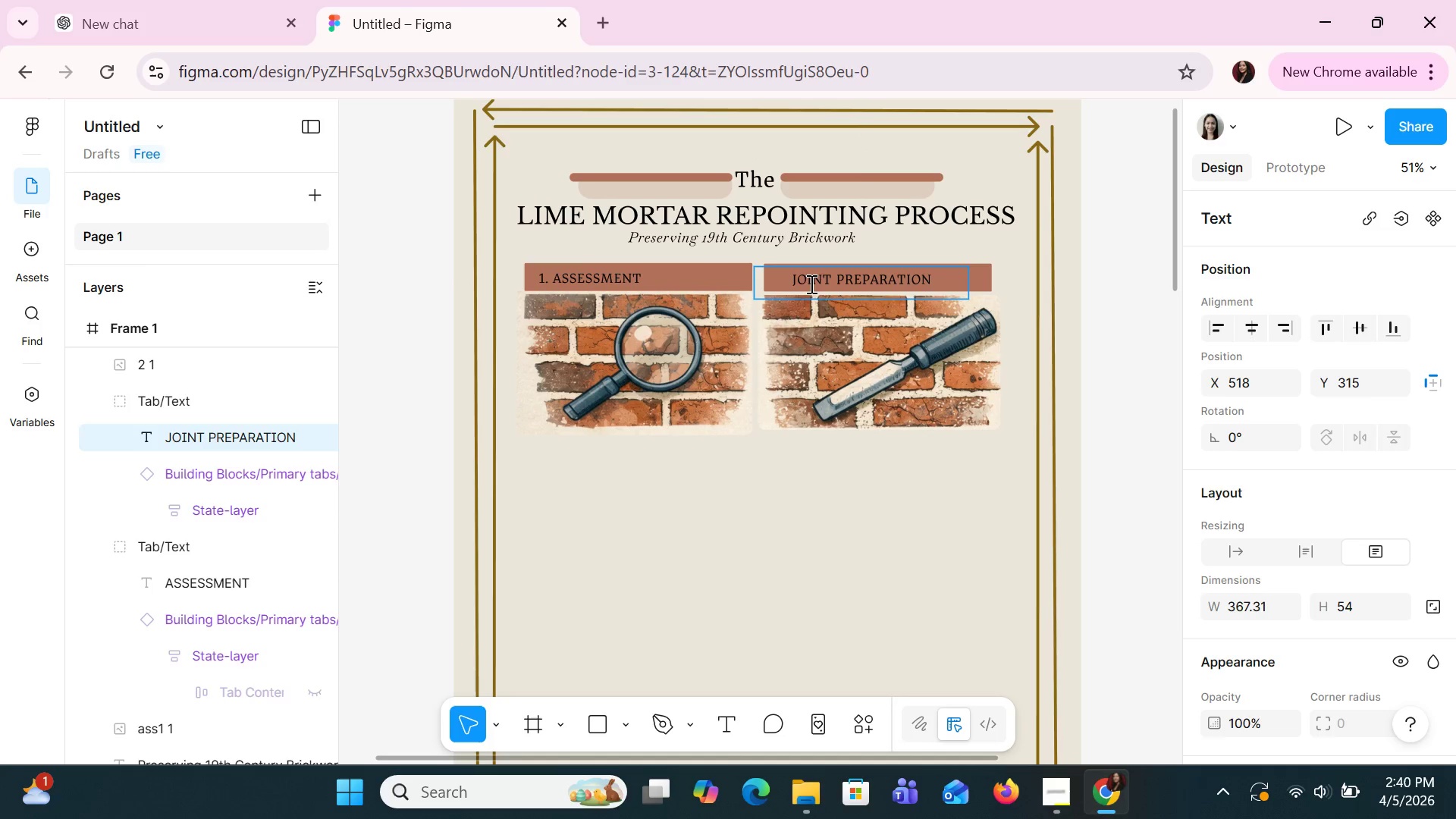 
key(Backspace)
 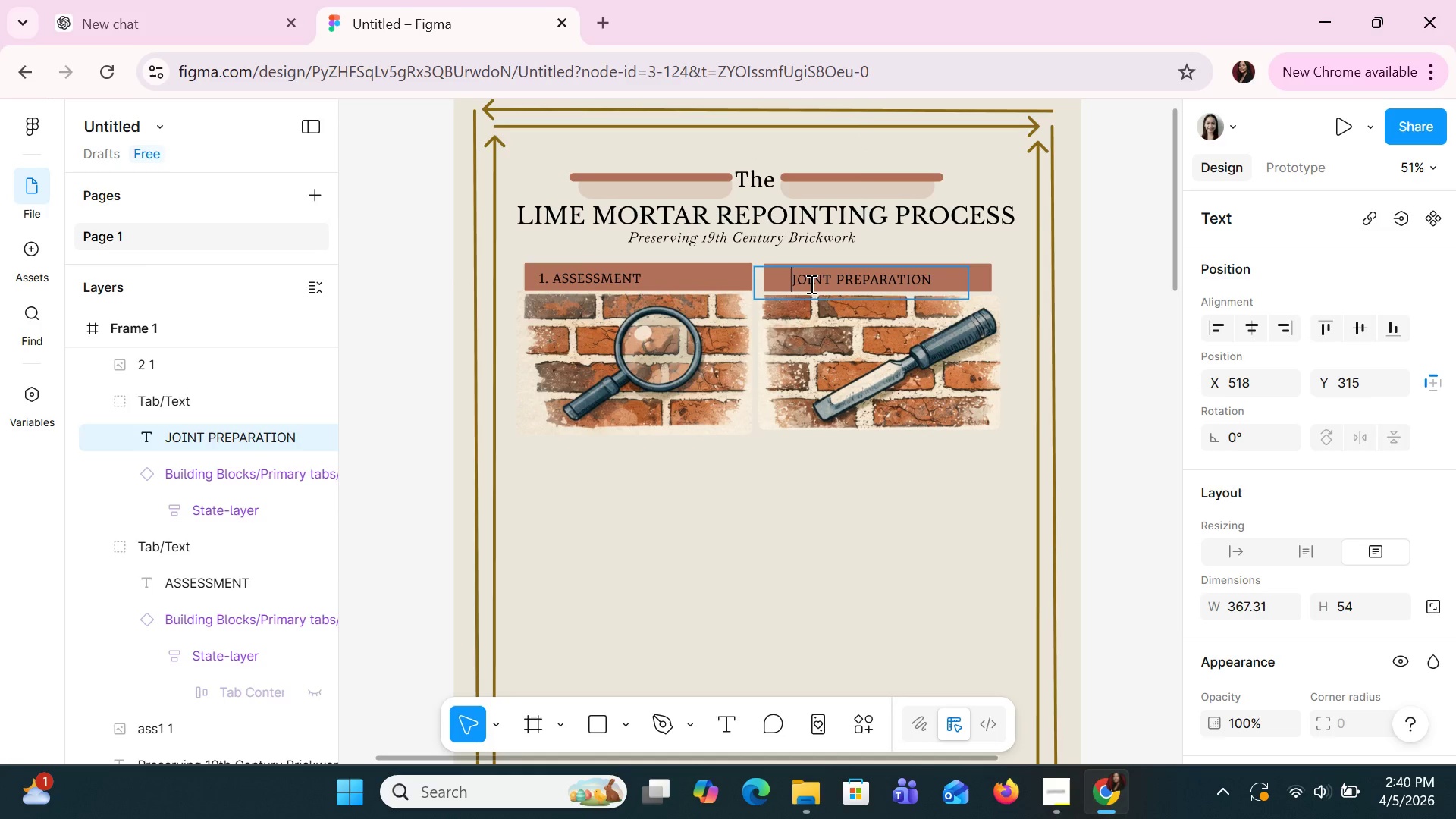 
key(2)
 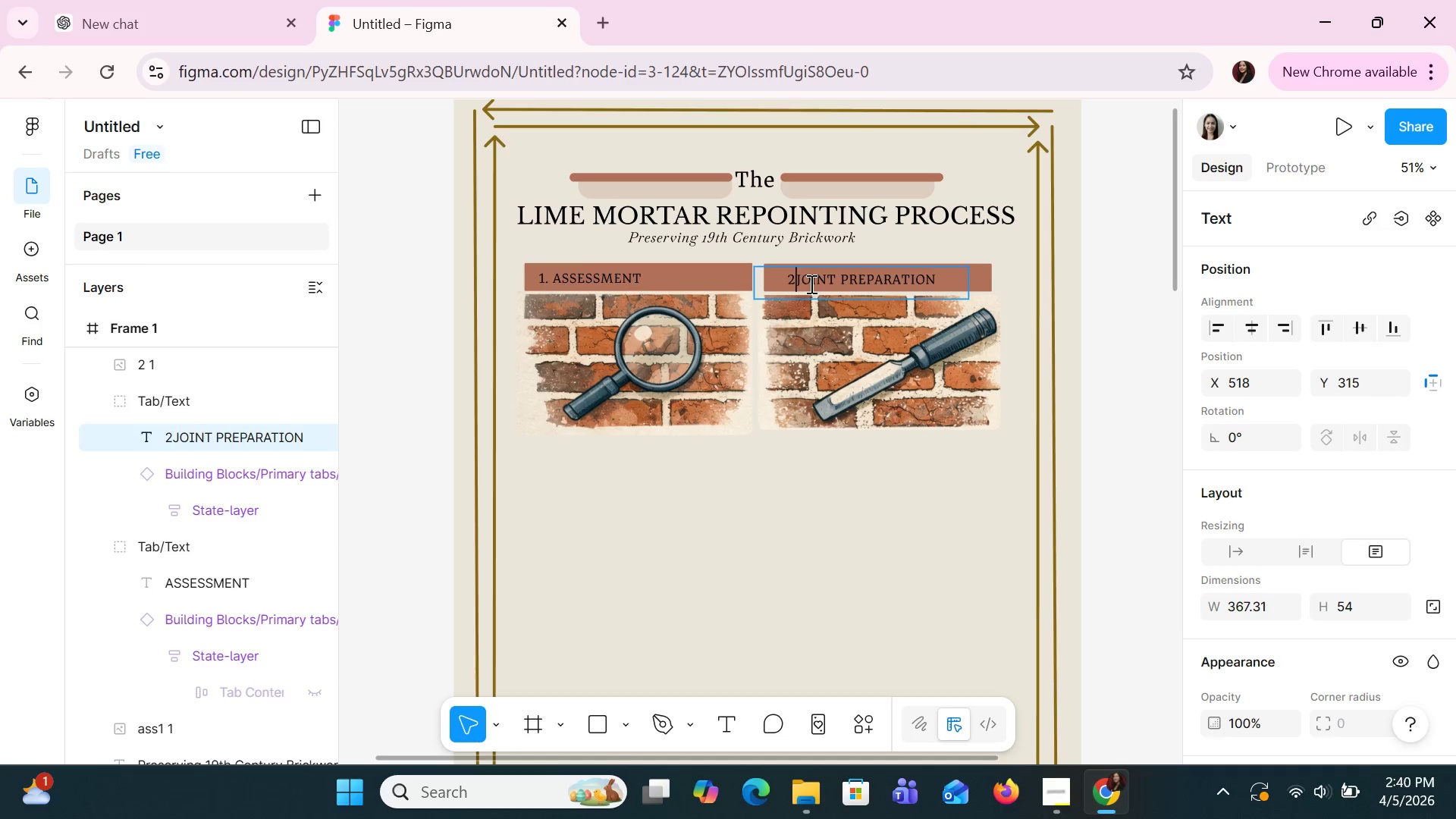 
key(Period)
 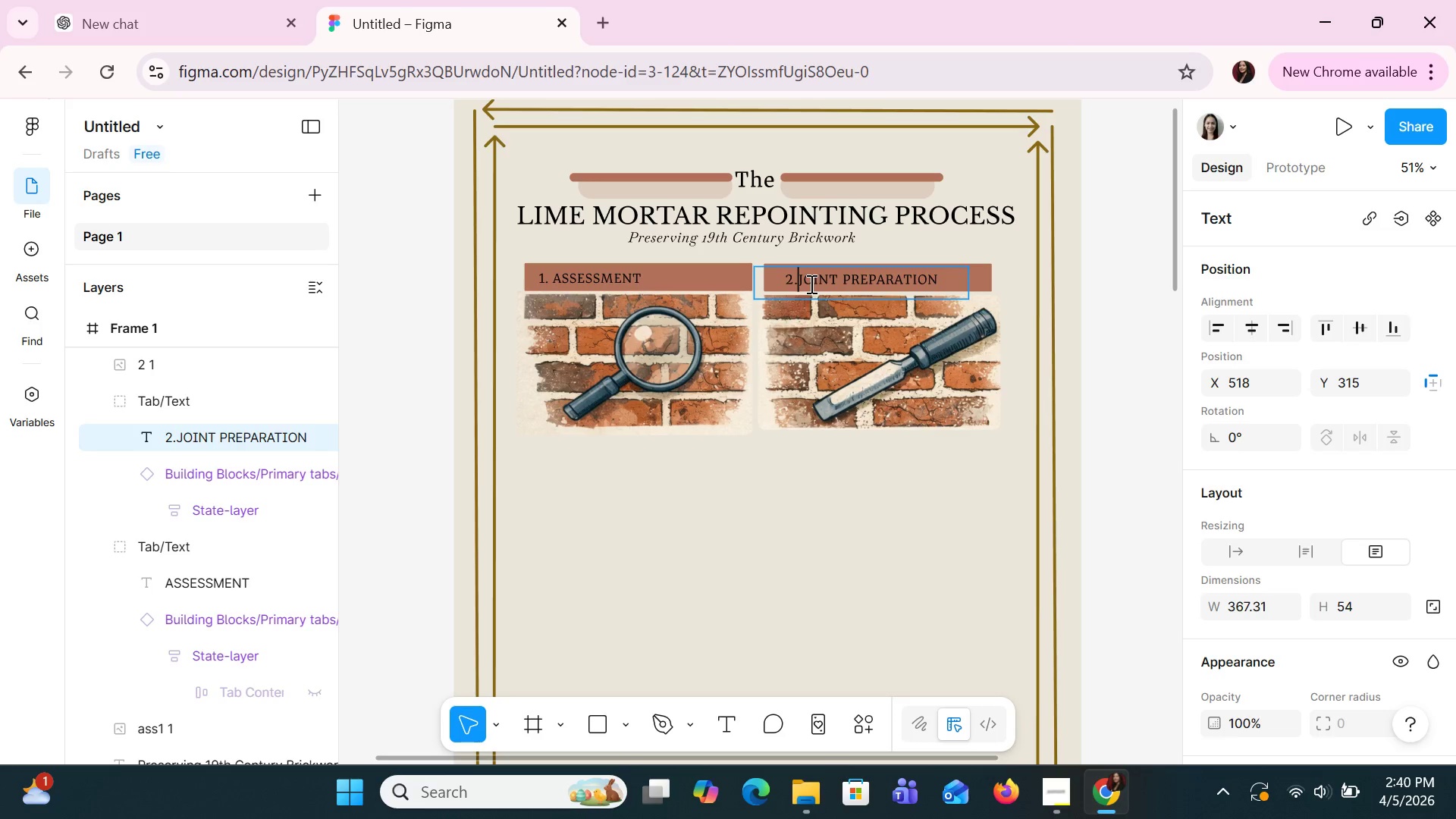 
key(Space)
 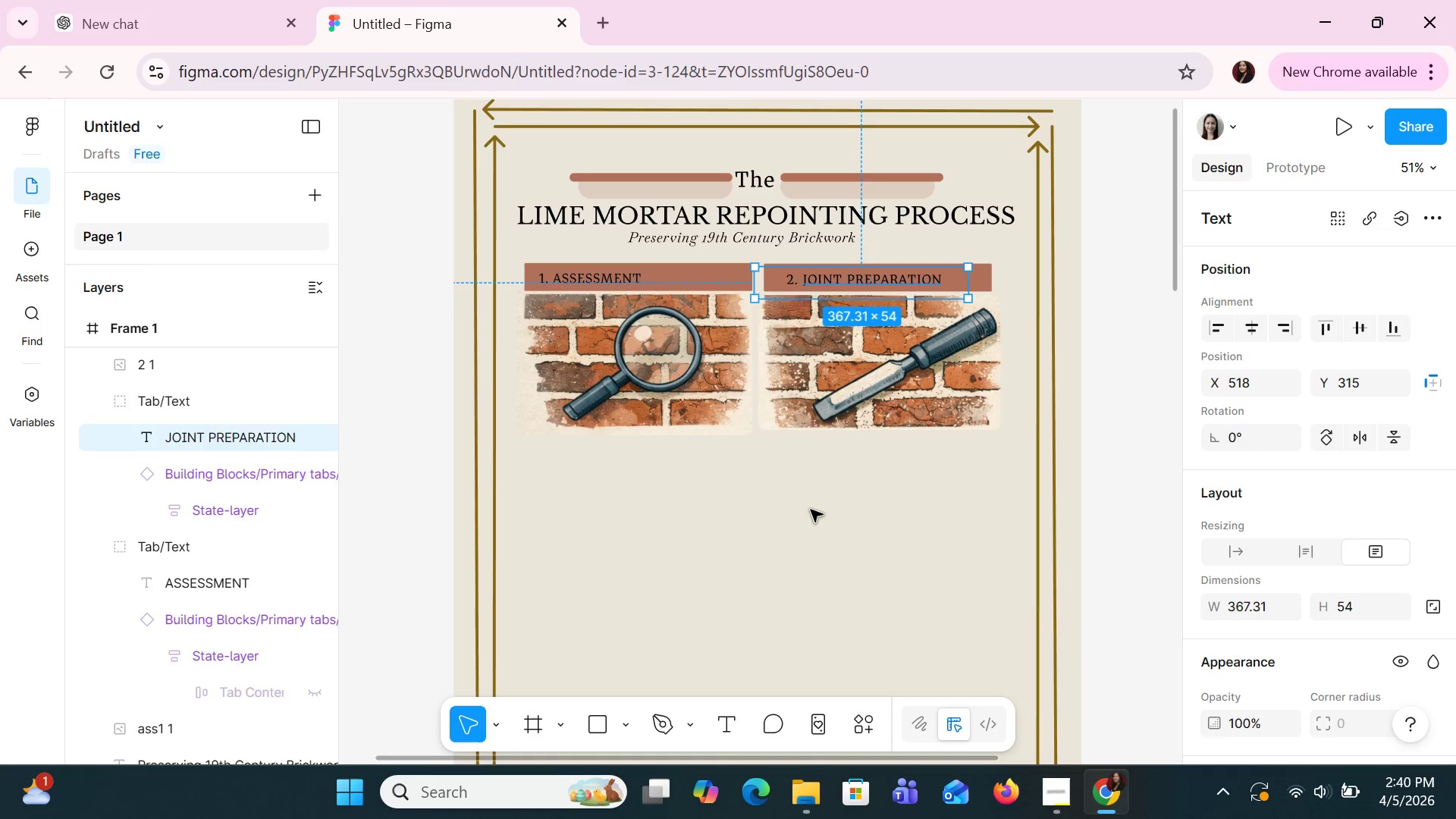 
left_click([884, 280])
 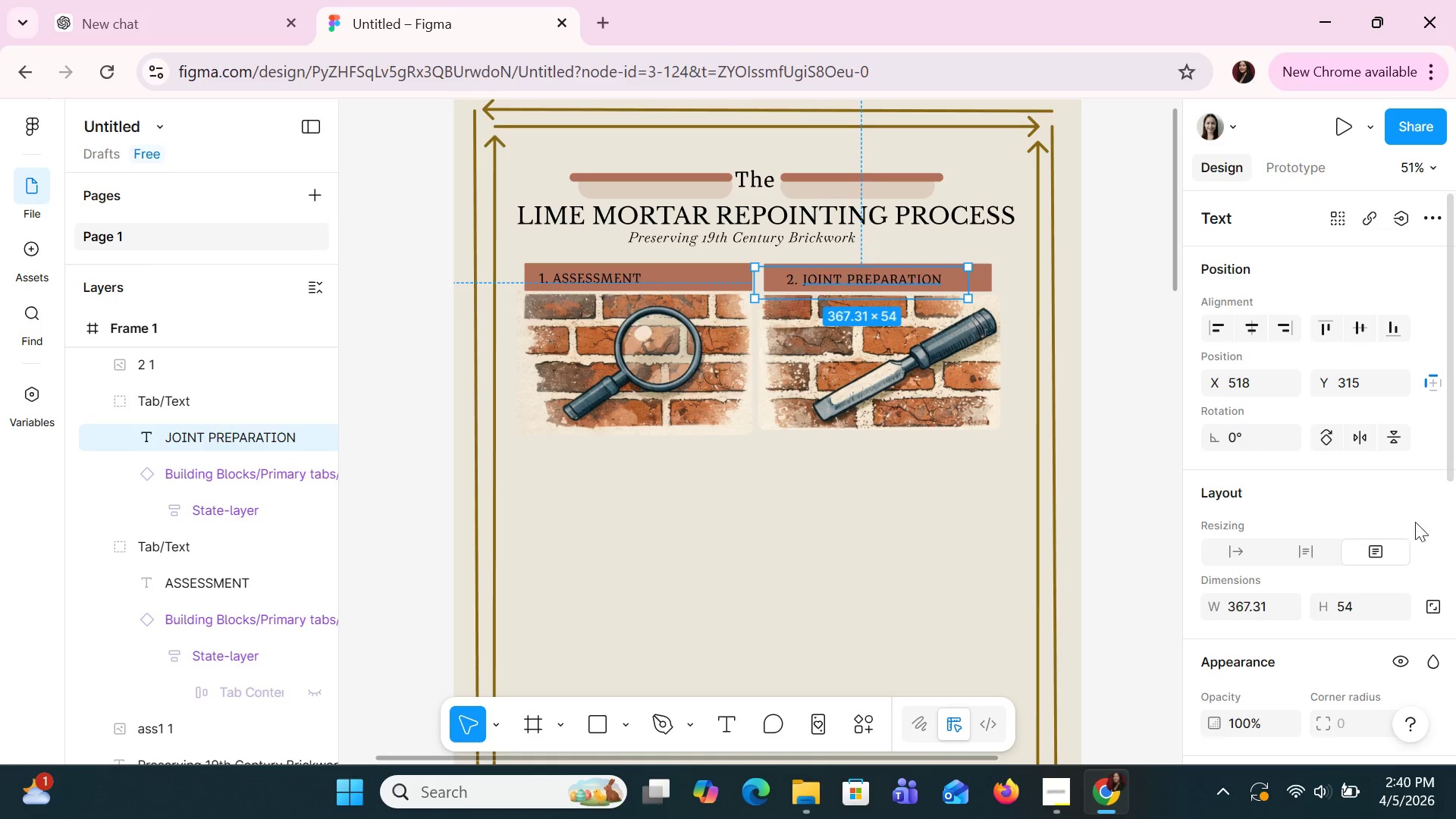 
scroll: coordinate [1248, 557], scroll_direction: down, amount: 3.0
 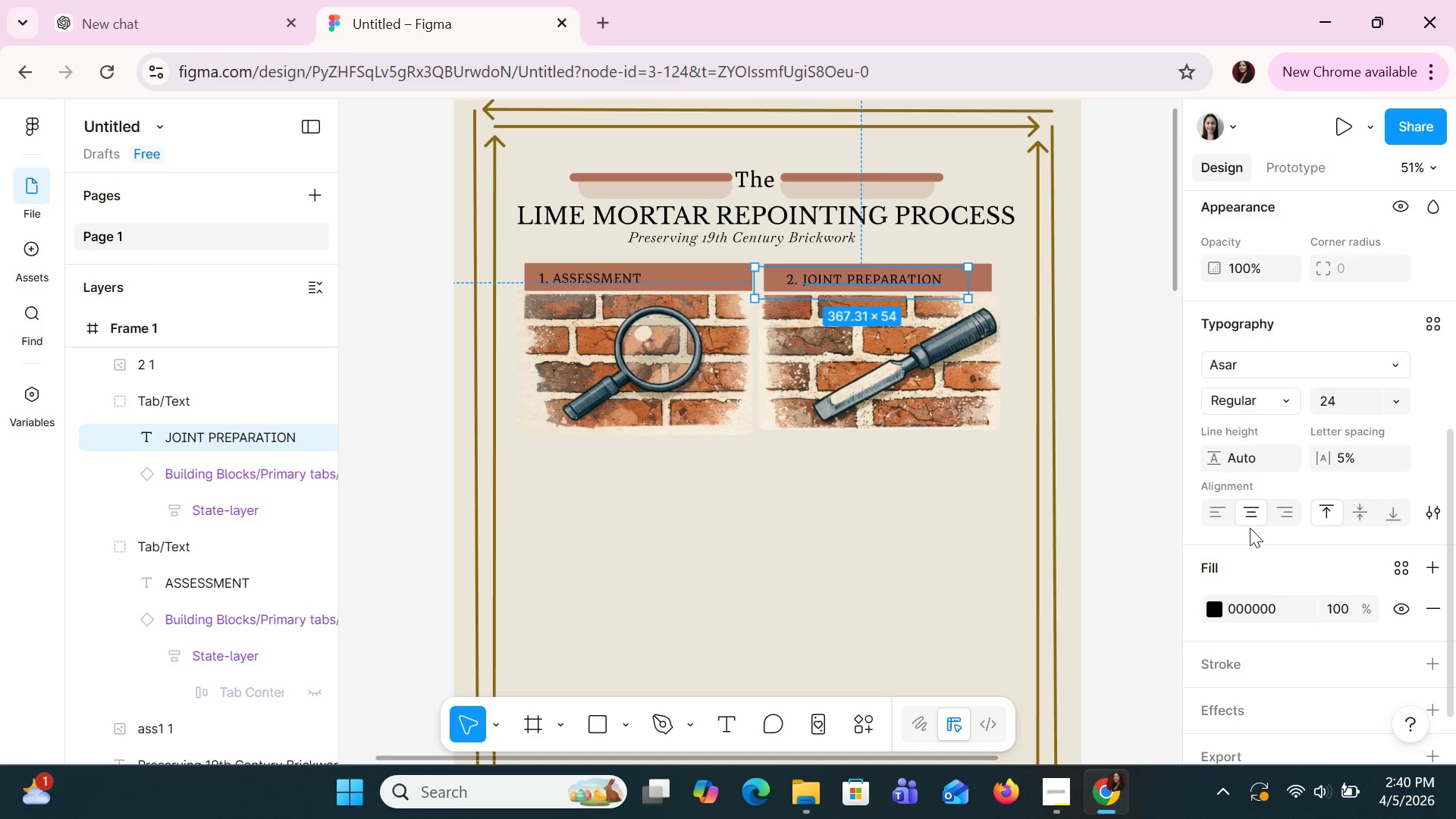 
left_click([1253, 513])
 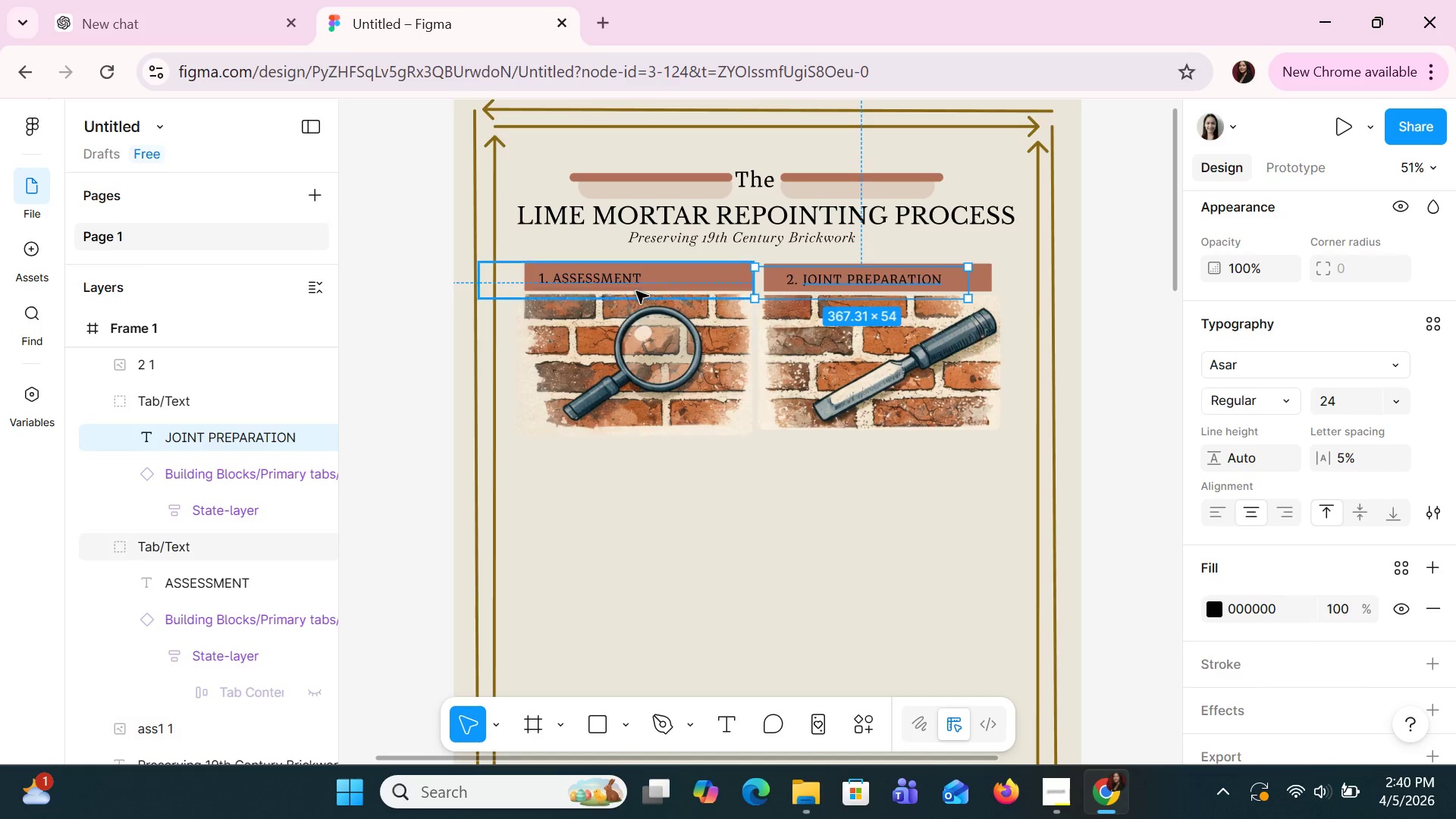 
left_click([631, 284])
 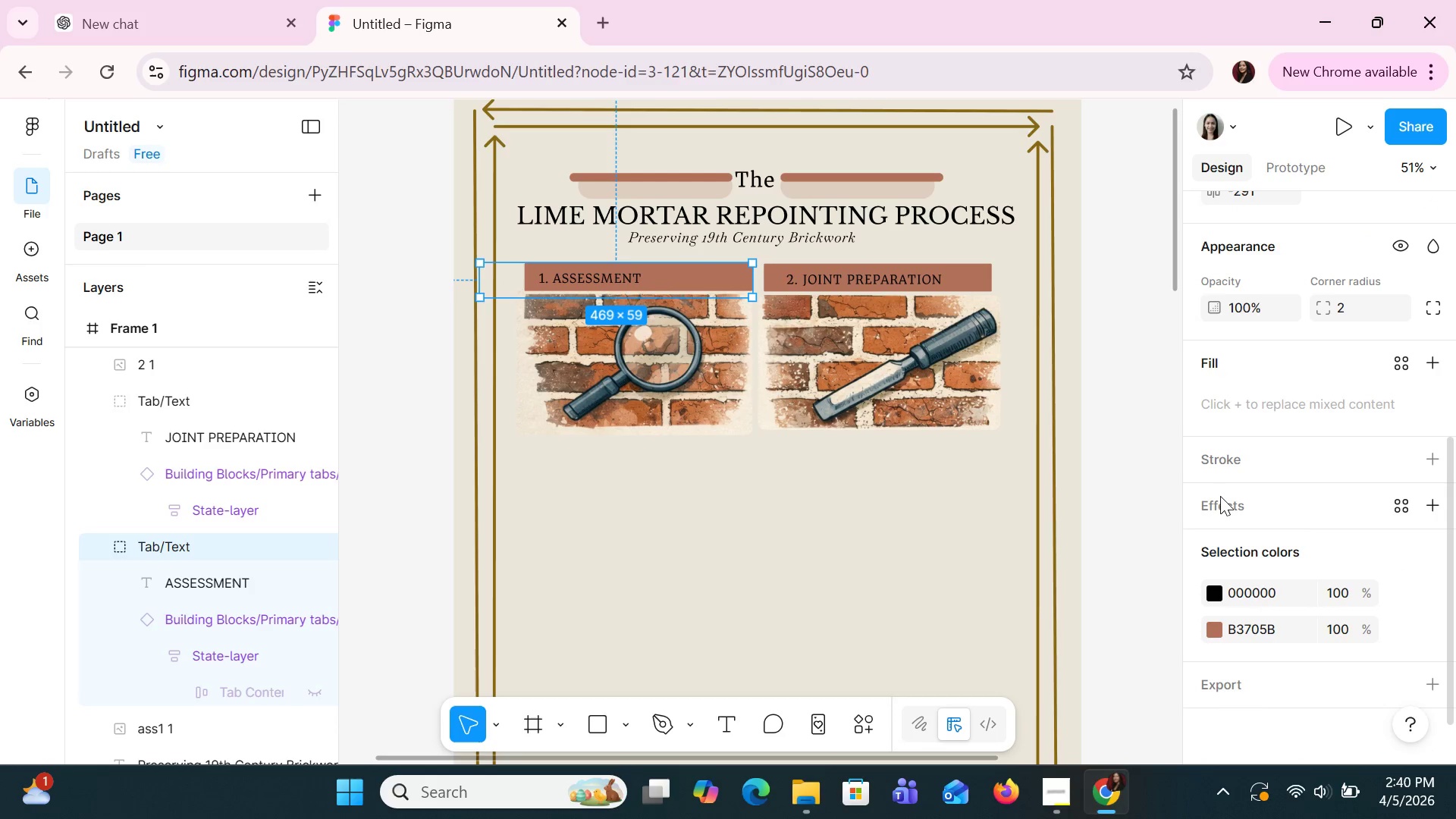 
scroll: coordinate [1291, 540], scroll_direction: down, amount: 9.0
 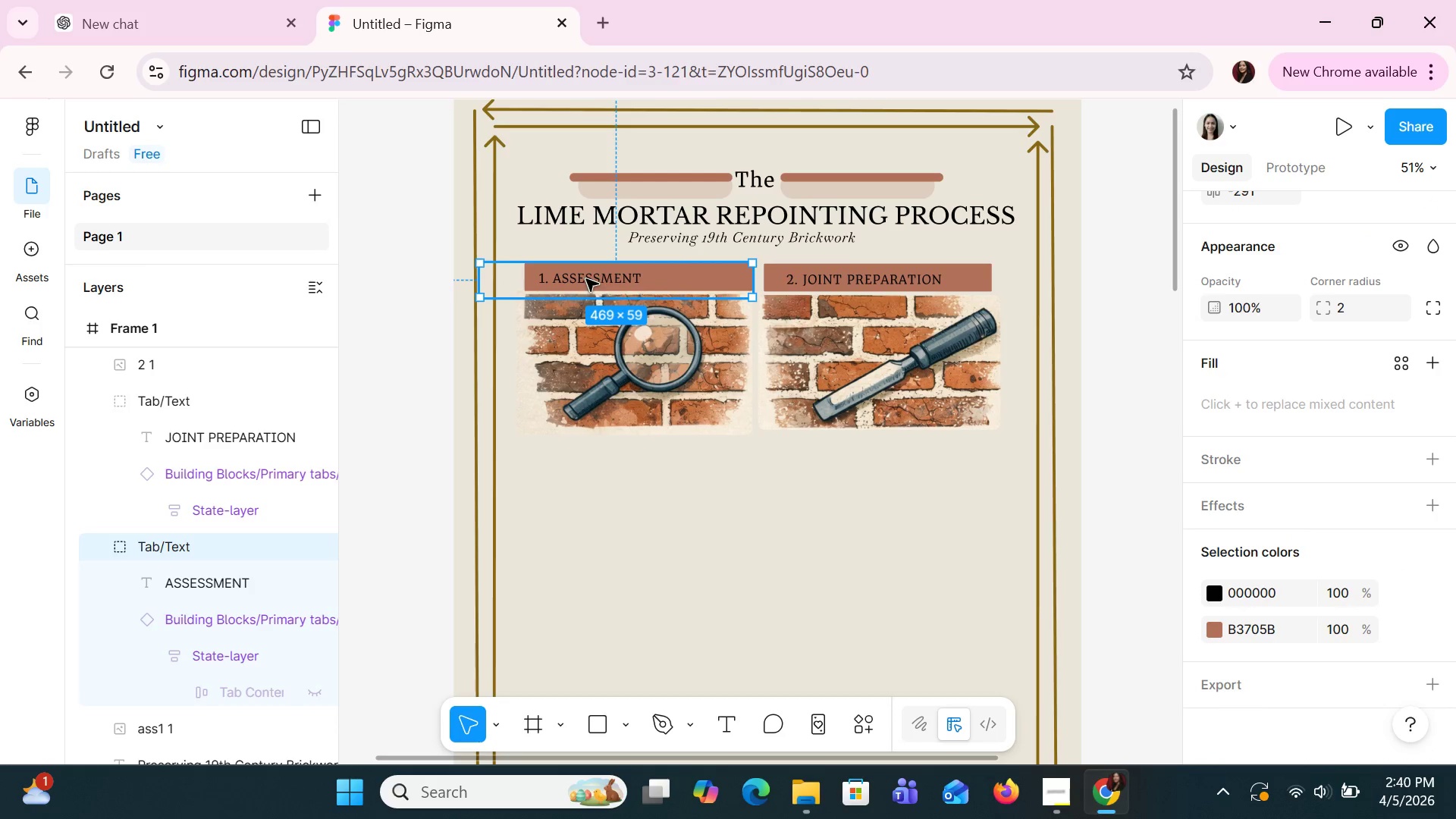 
double_click([586, 279])
 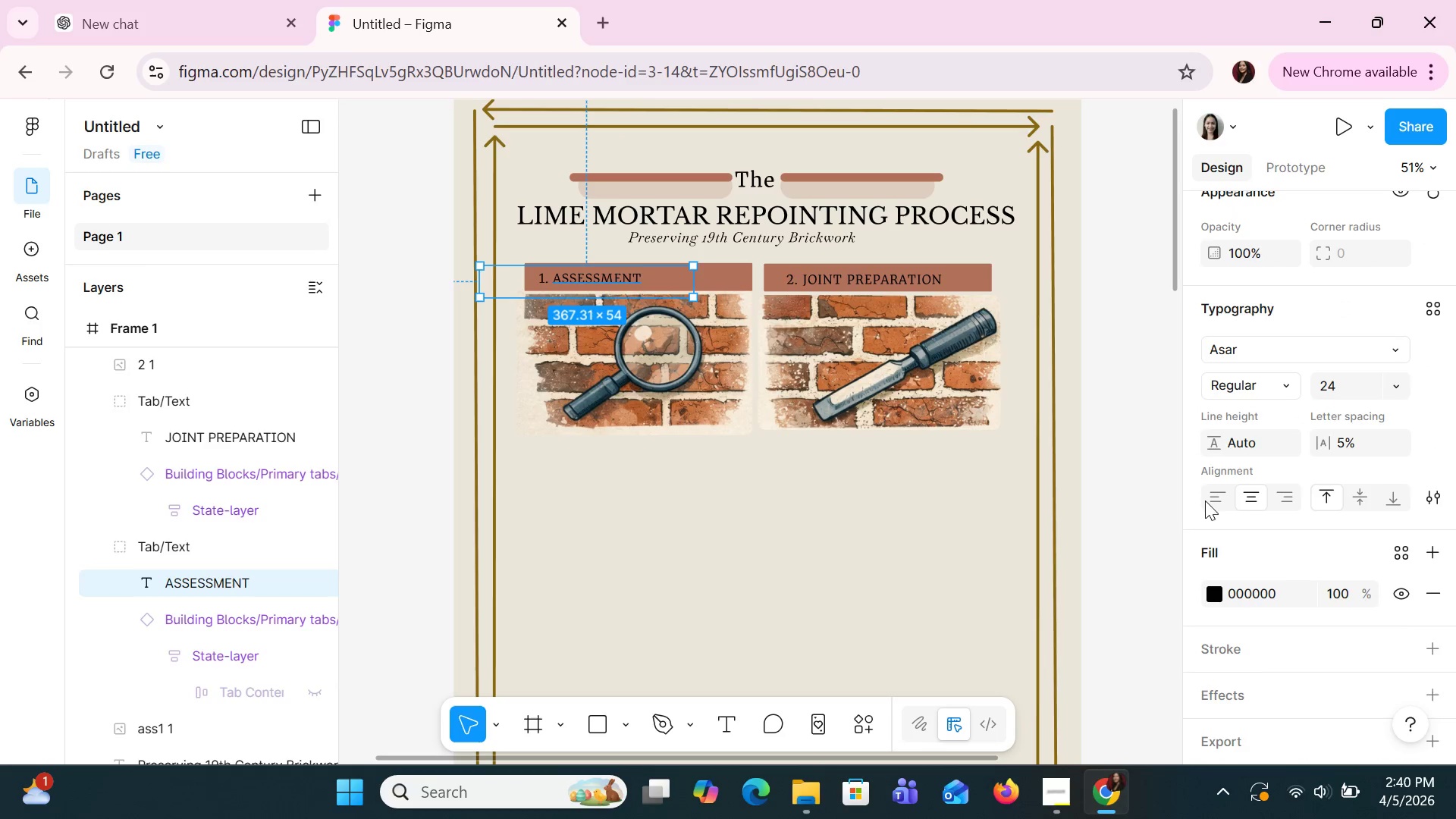 
scroll: coordinate [1224, 511], scroll_direction: down, amount: 1.0
 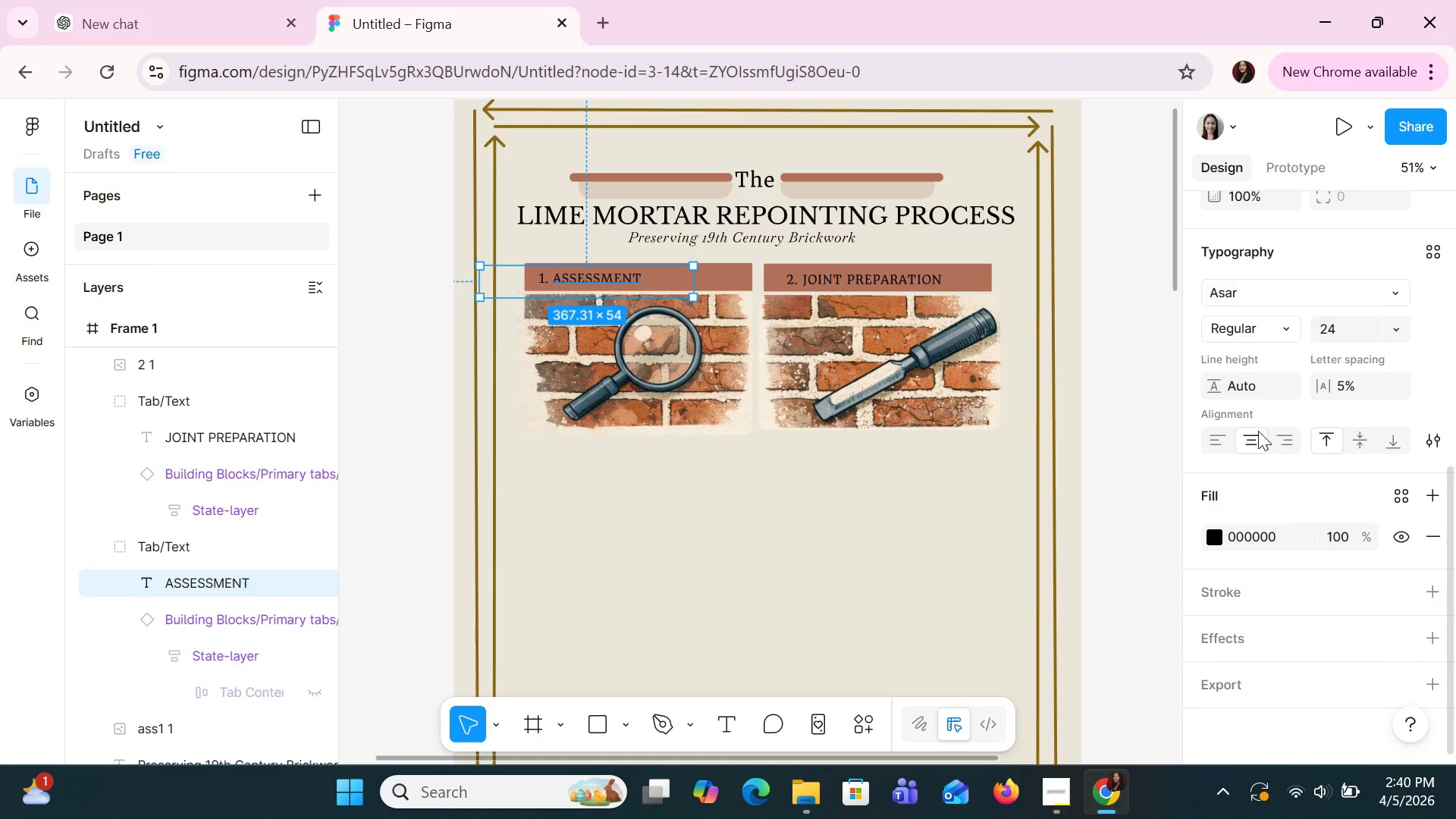 
left_click([1250, 436])
 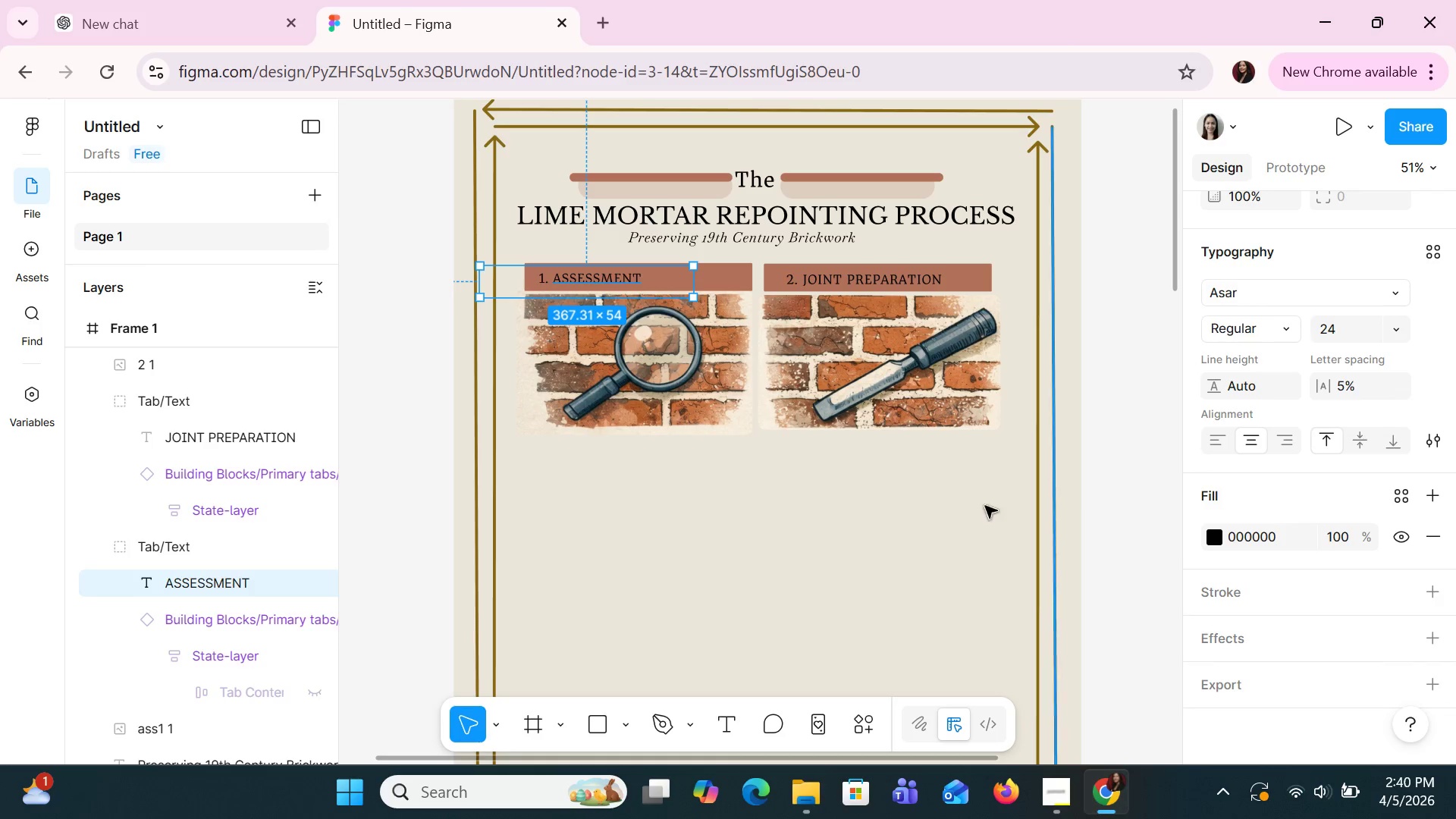 
left_click([930, 516])
 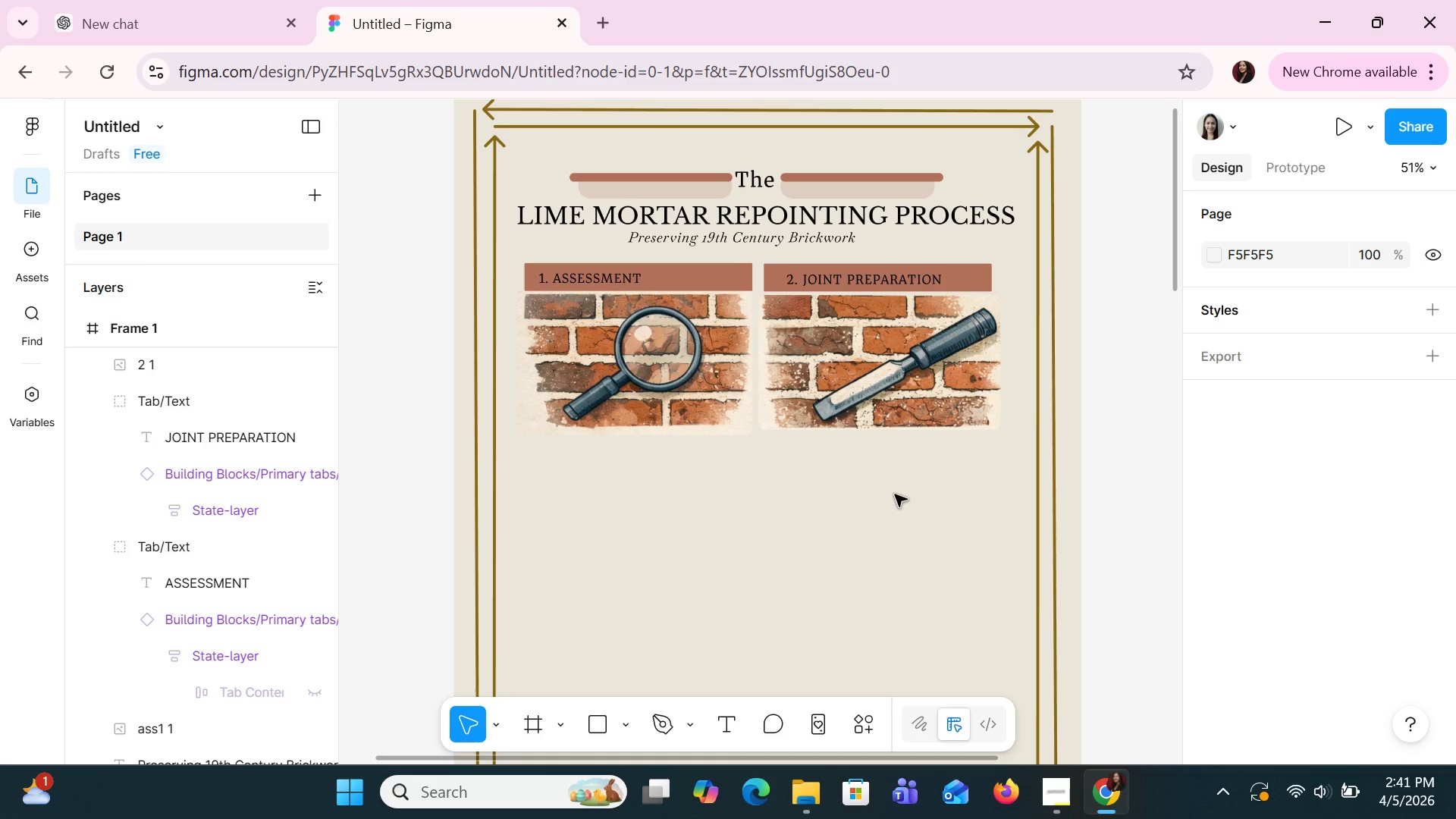 
left_click([806, 500])
 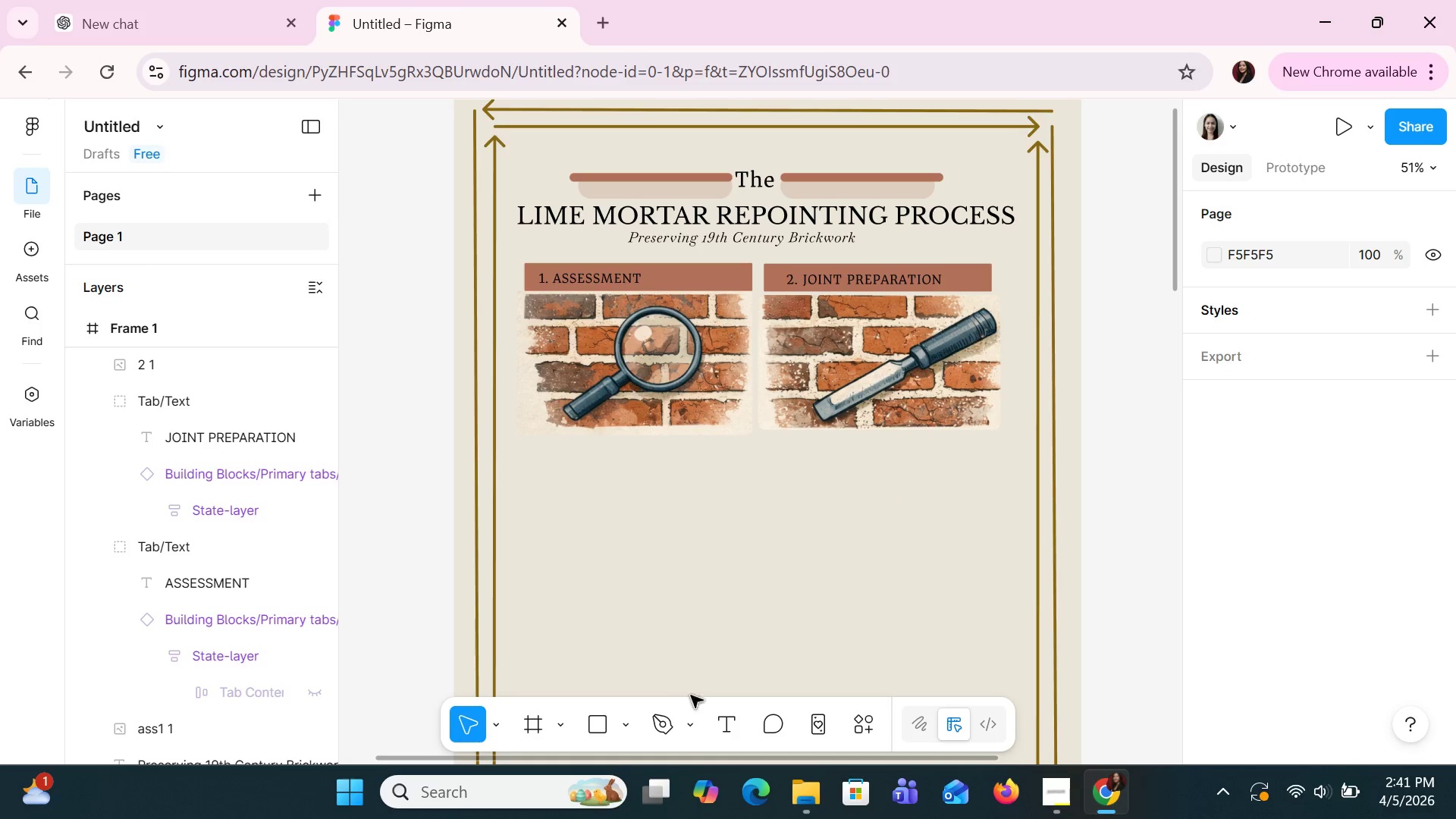 
left_click([725, 721])
 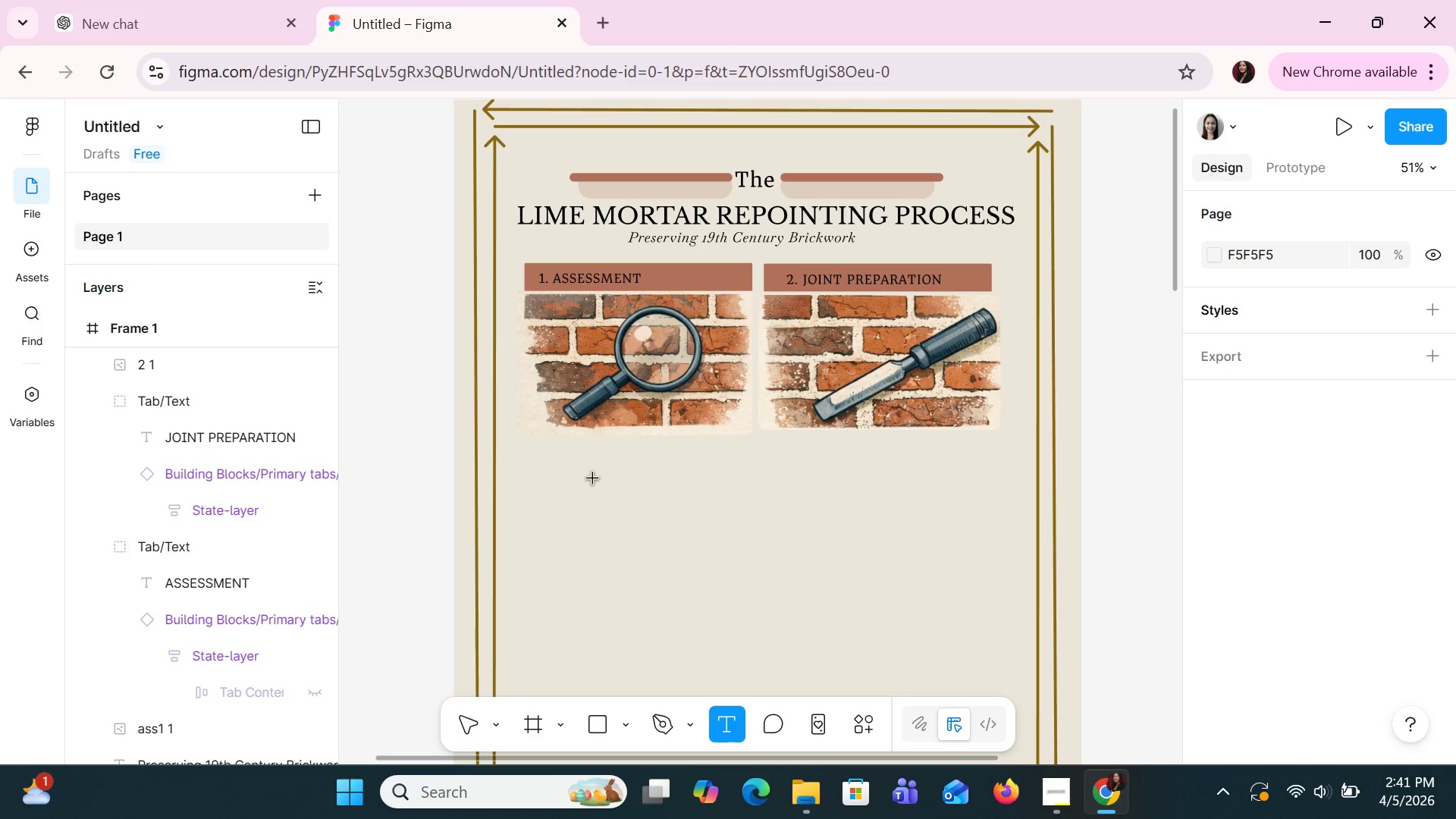 
left_click_drag(start_coordinate=[586, 466], to_coordinate=[670, 482])
 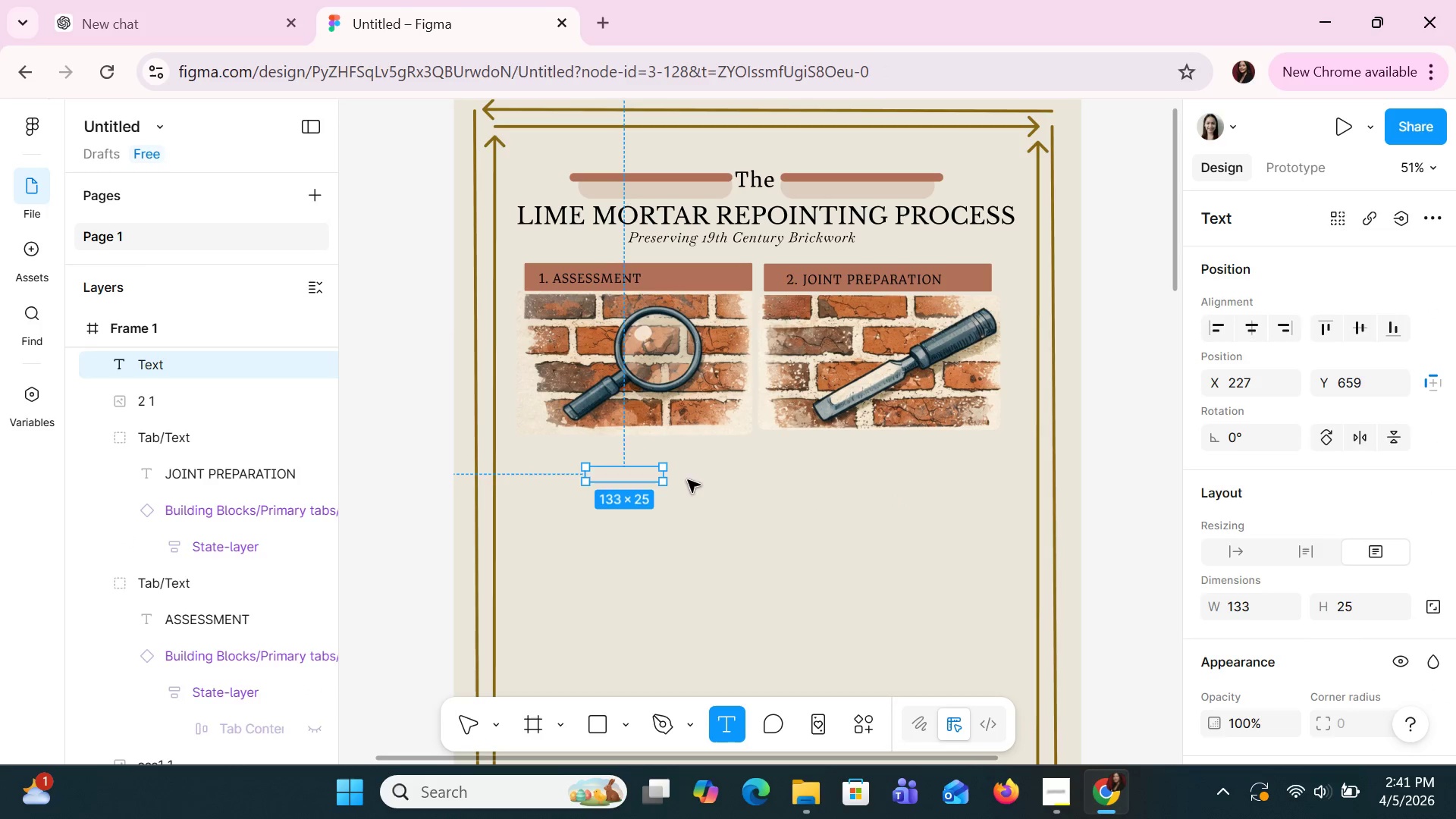 
left_click_drag(start_coordinate=[682, 479], to_coordinate=[694, 485])
 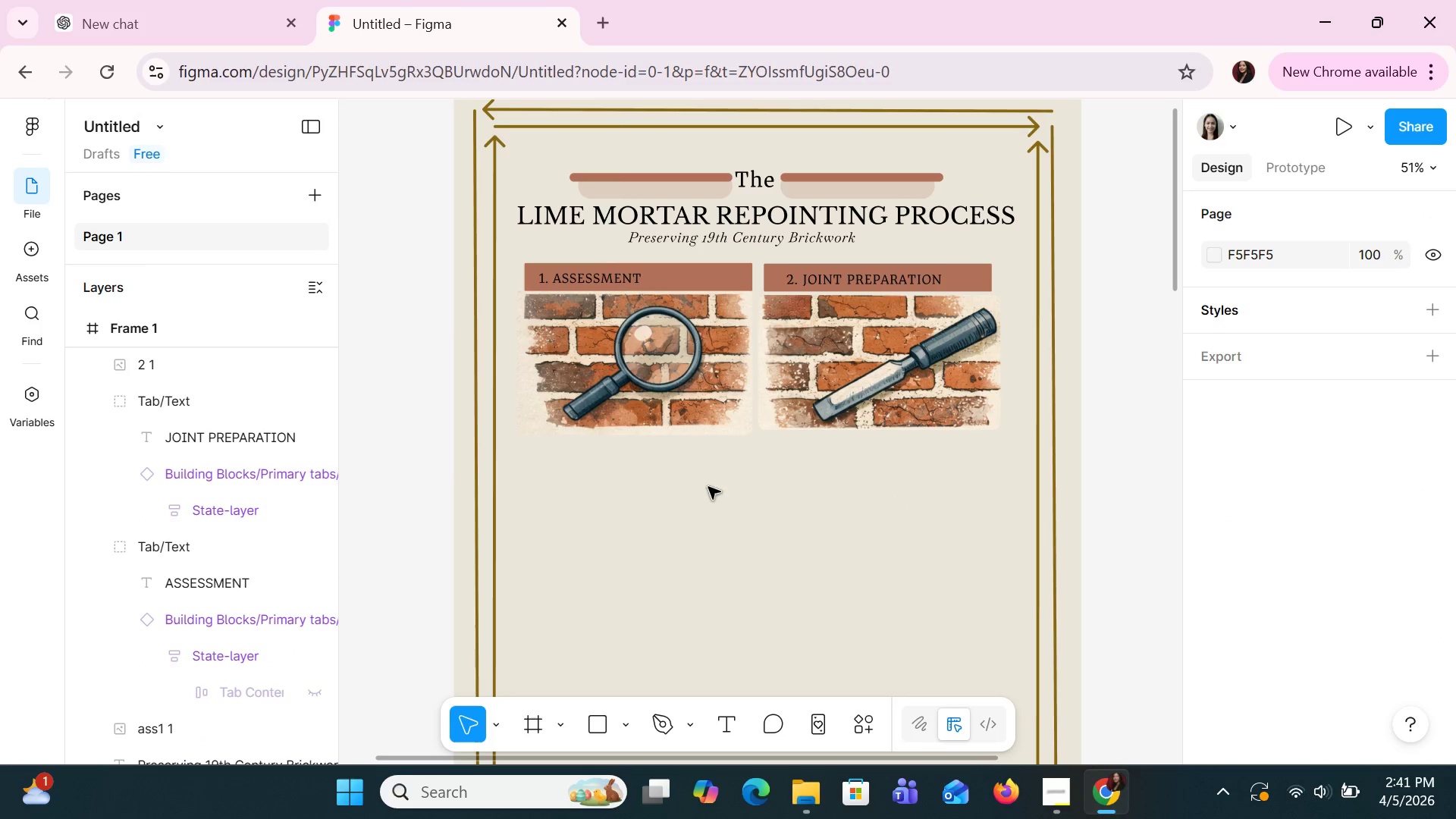 
left_click([663, 478])
 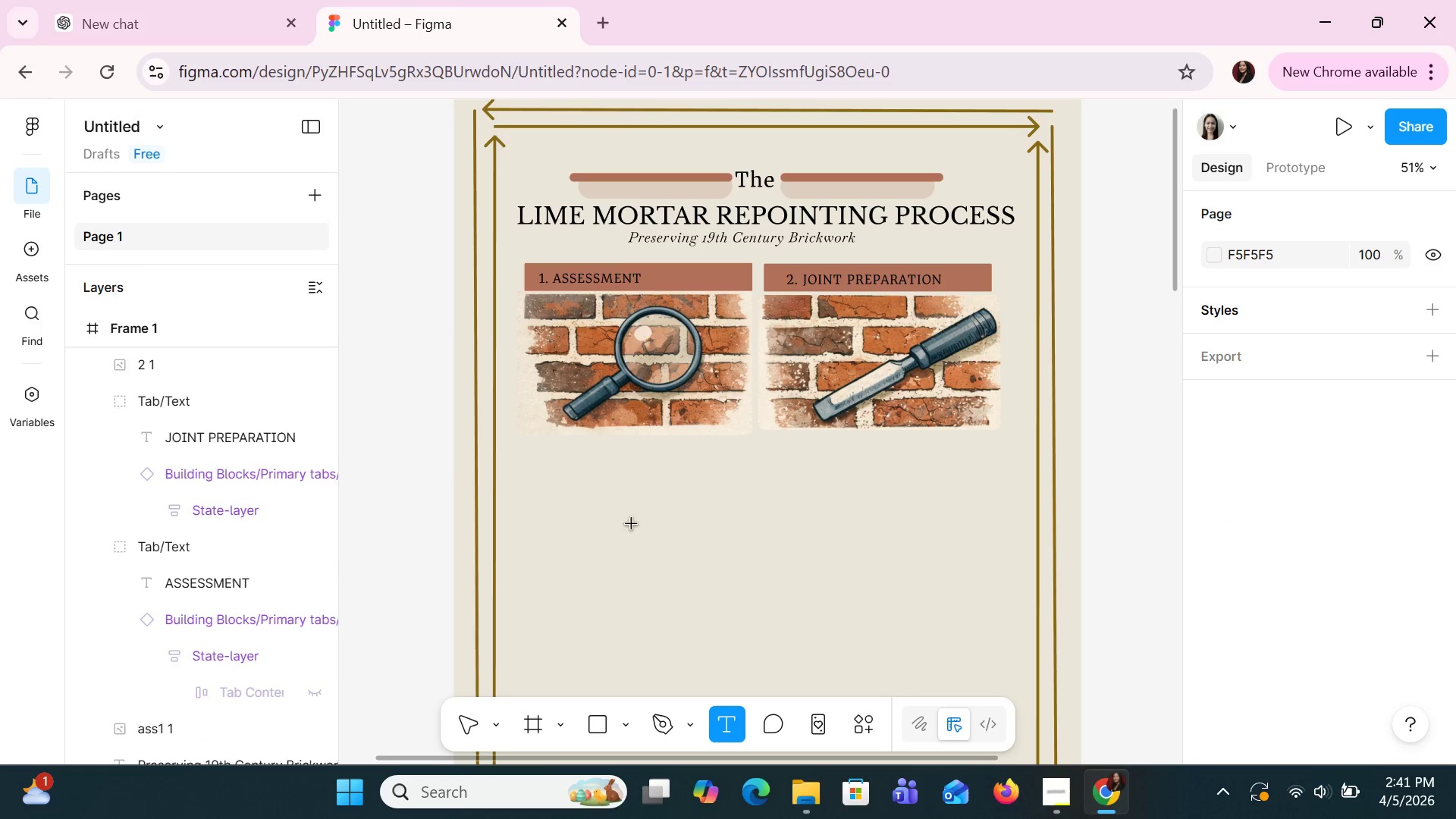 
left_click_drag(start_coordinate=[593, 446], to_coordinate=[658, 471])
 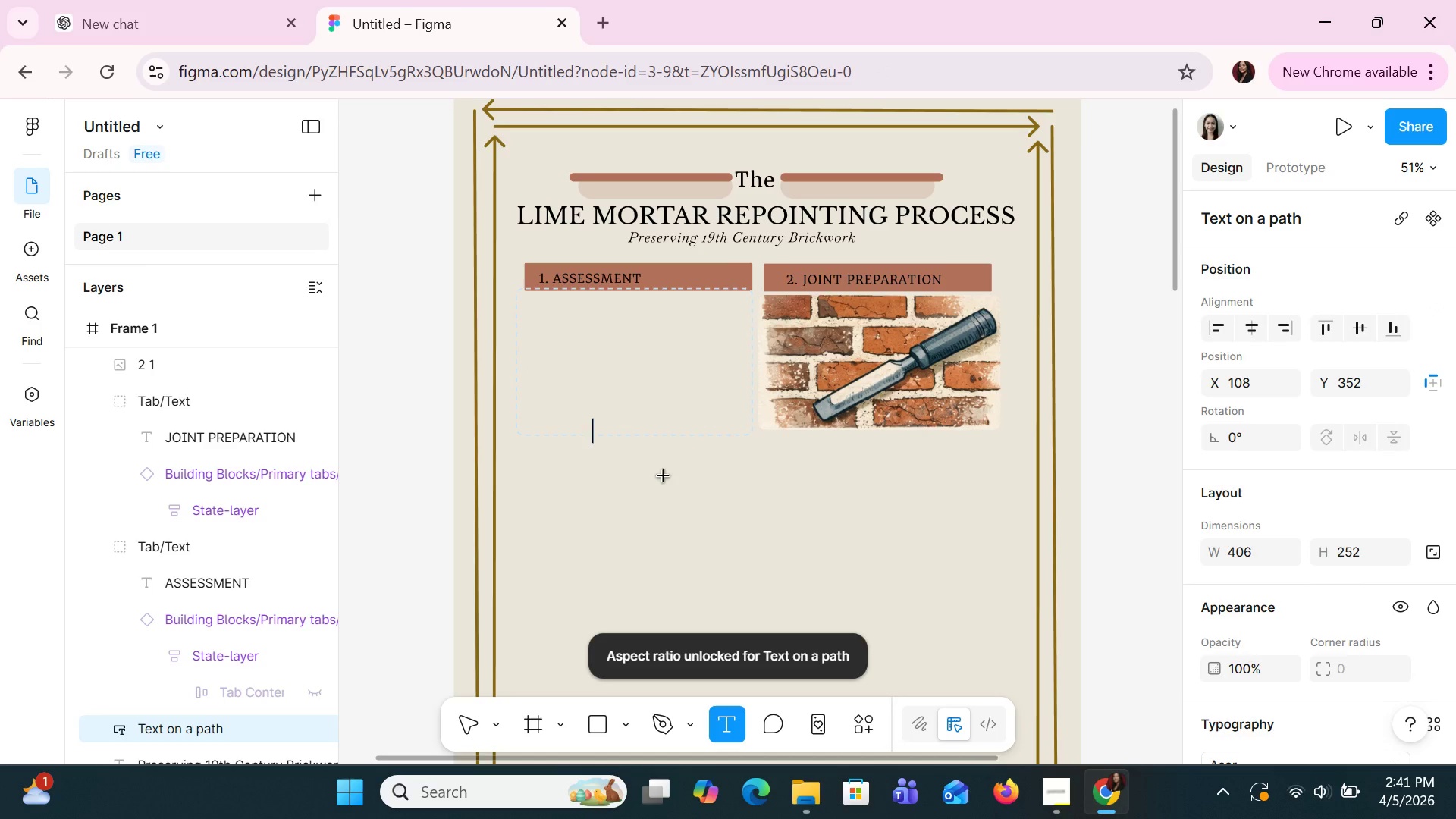 
key(Control+Z)
 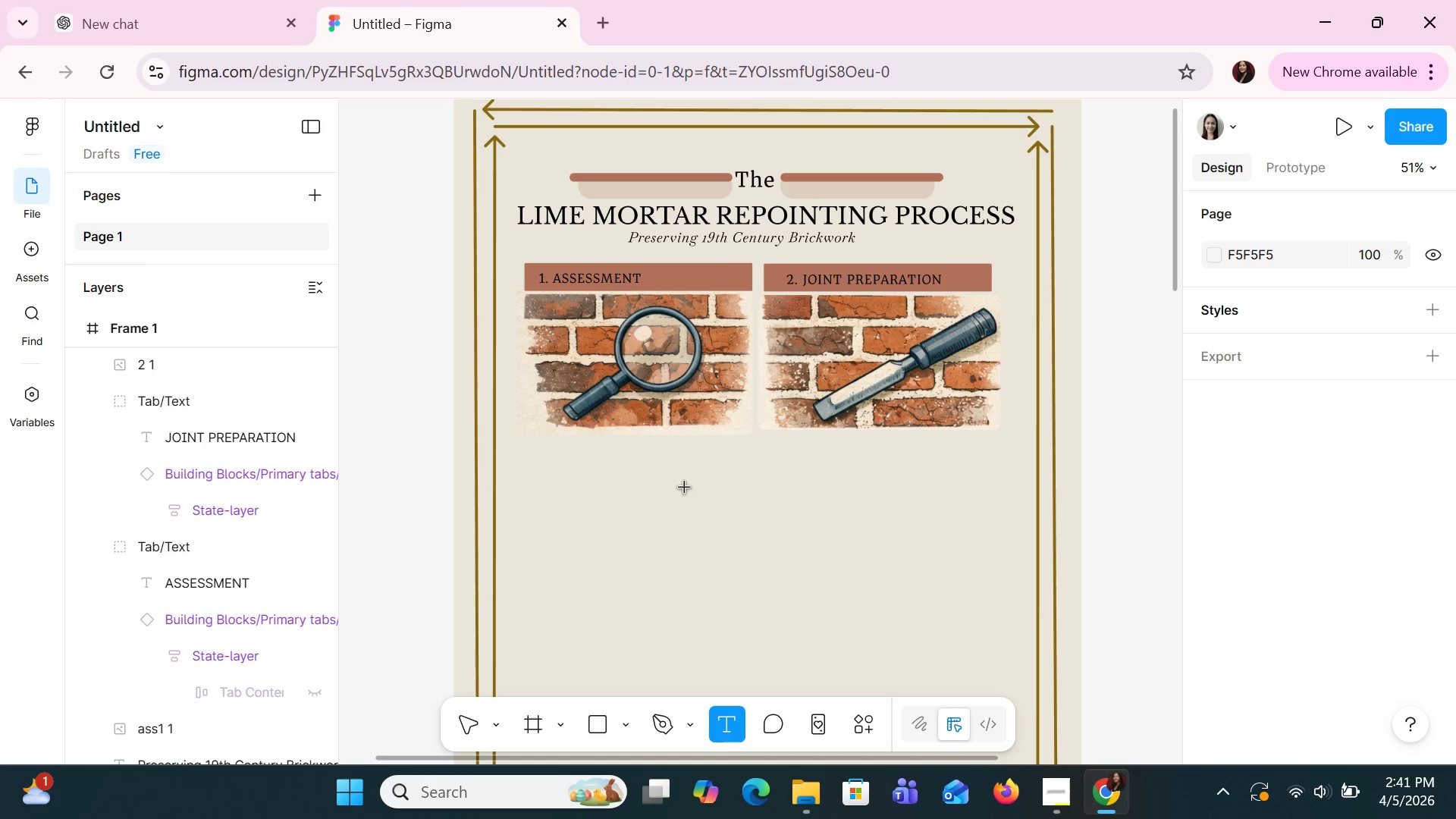 
left_click([701, 518])
 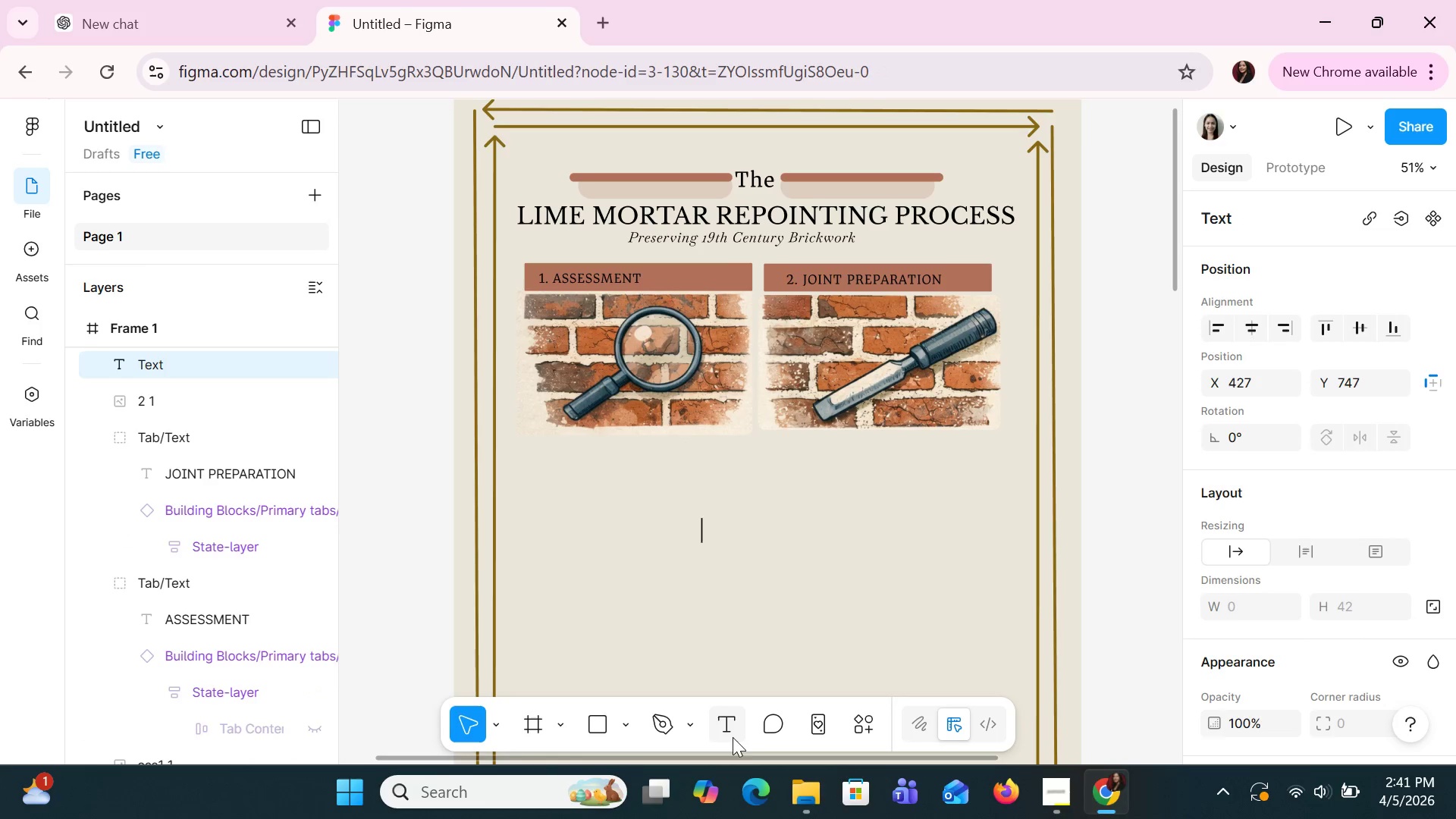 
left_click([732, 736])
 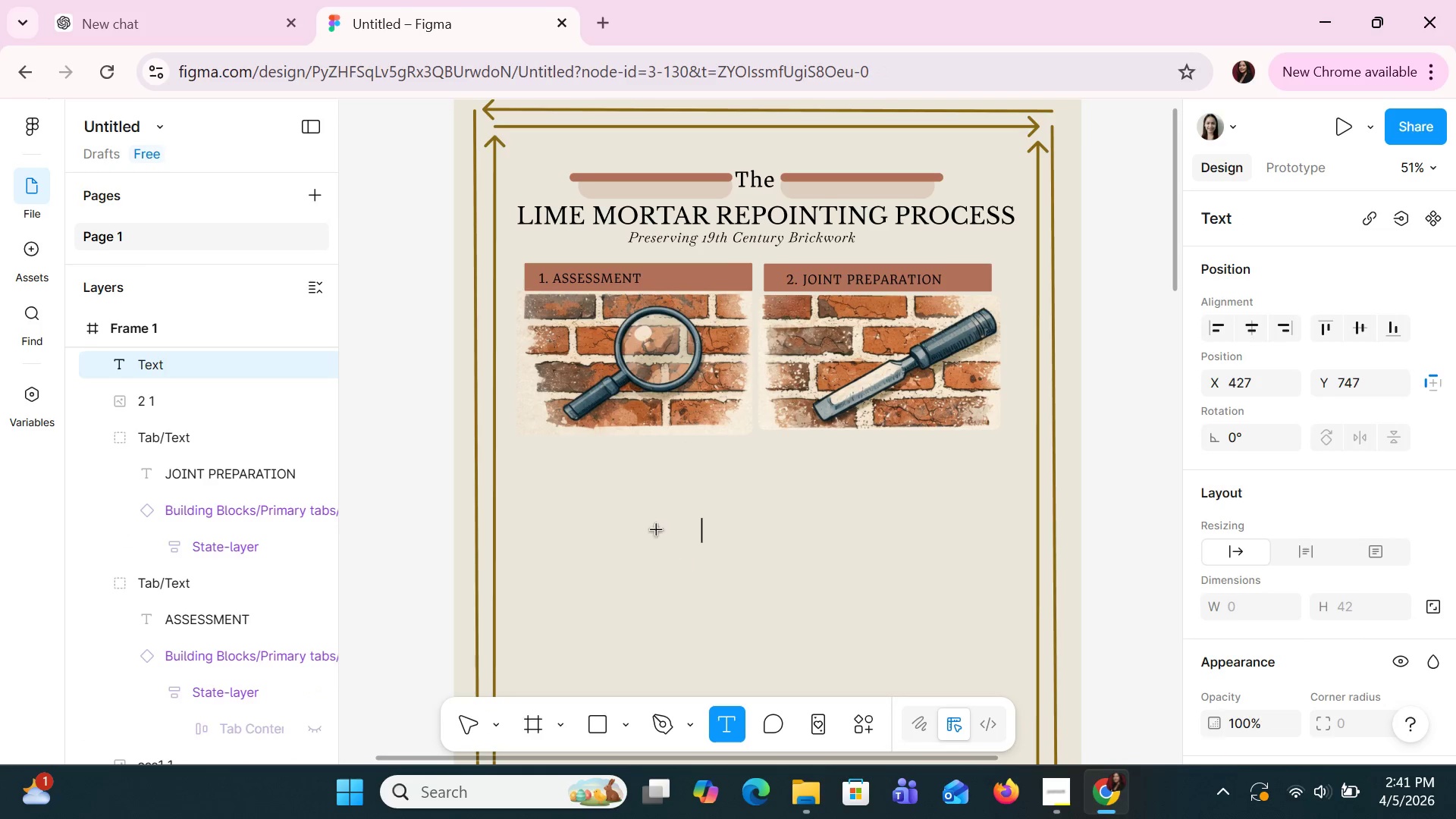 
left_click_drag(start_coordinate=[654, 527], to_coordinate=[748, 571])
 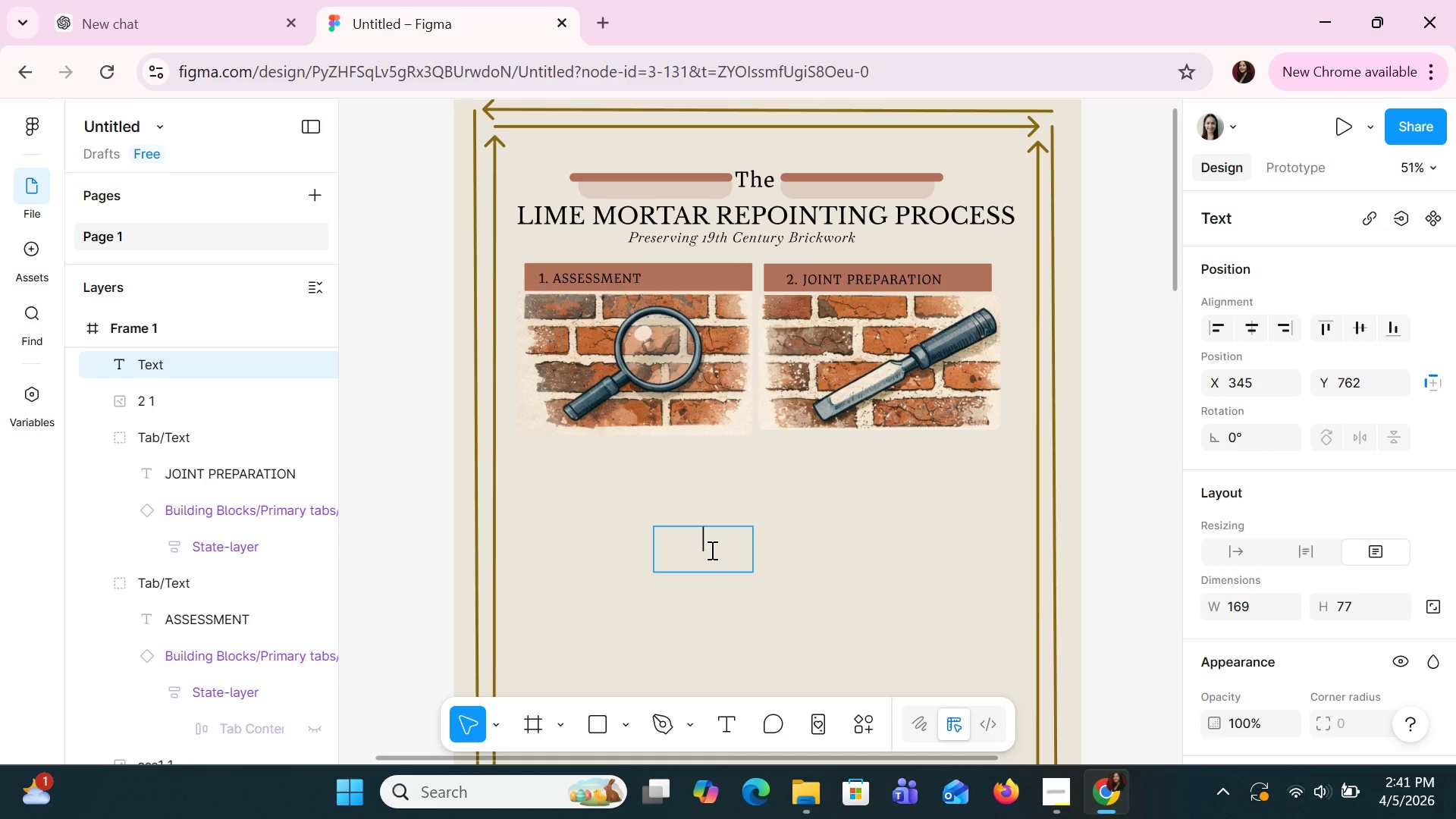 
wait(12.44)
 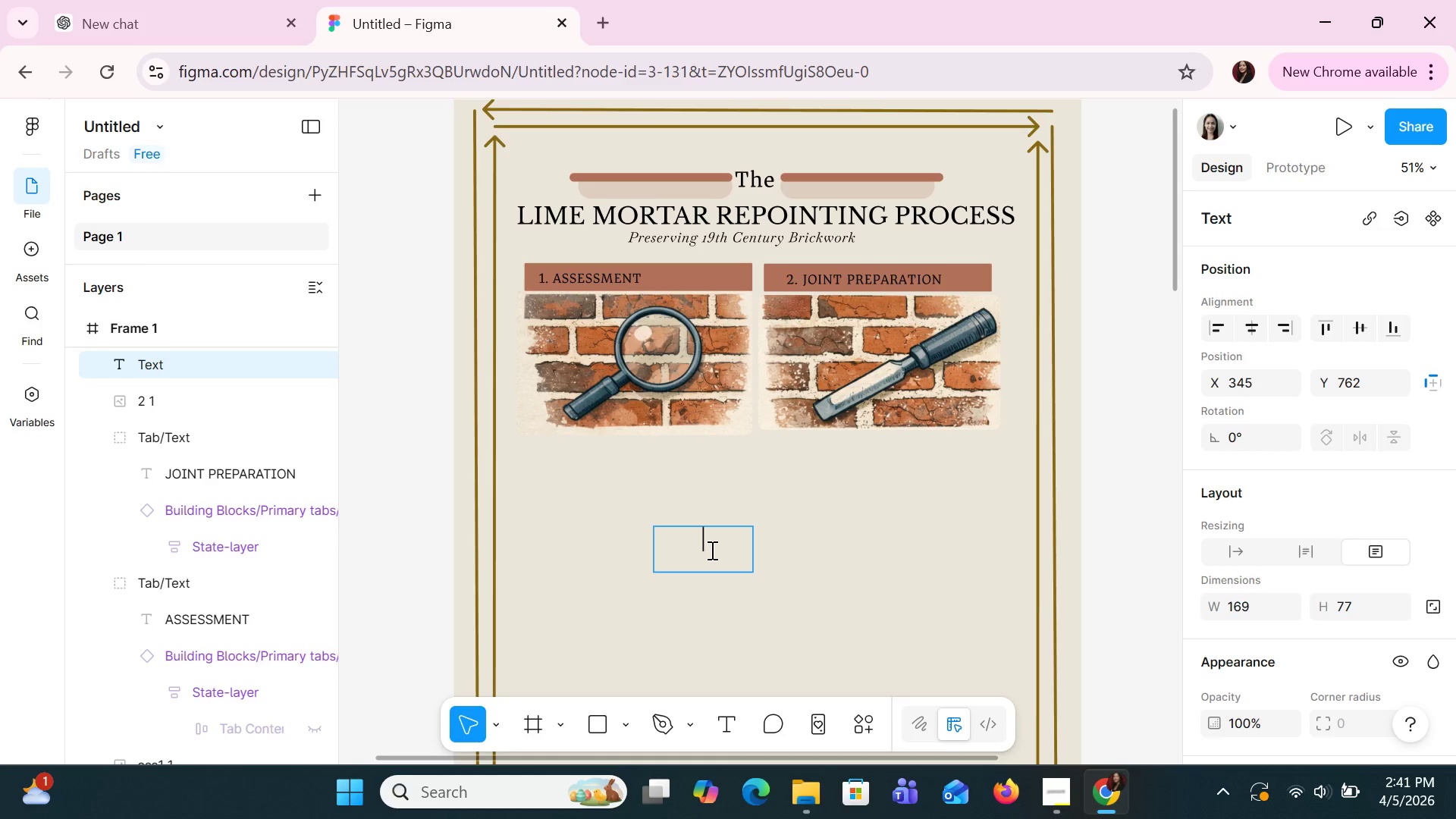 
type(iN)
key(Backspace)
key(Backspace)
type(Inspect and Evl)
key(Backspace)
type(aluate)
 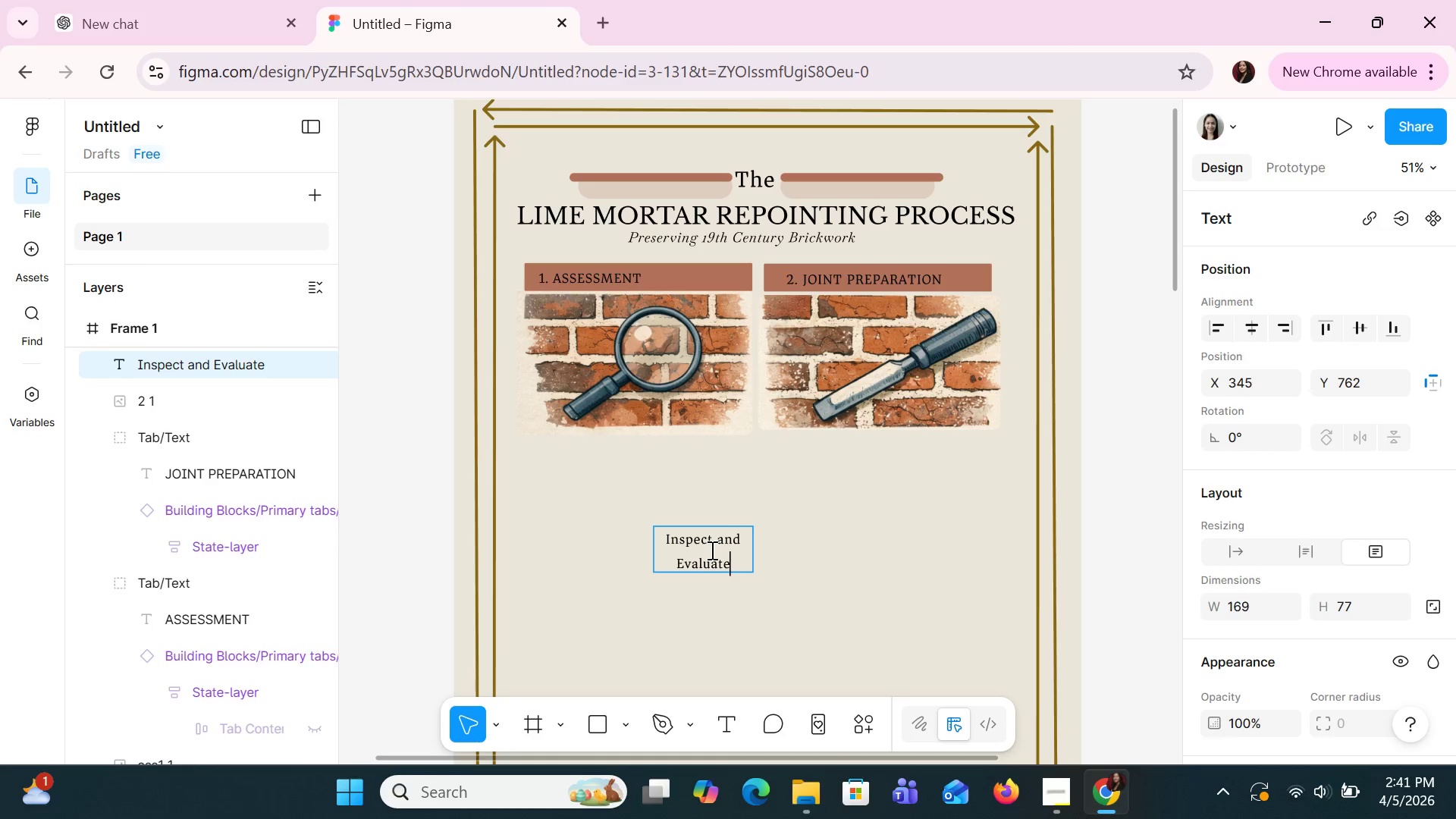 
key(Enter)
 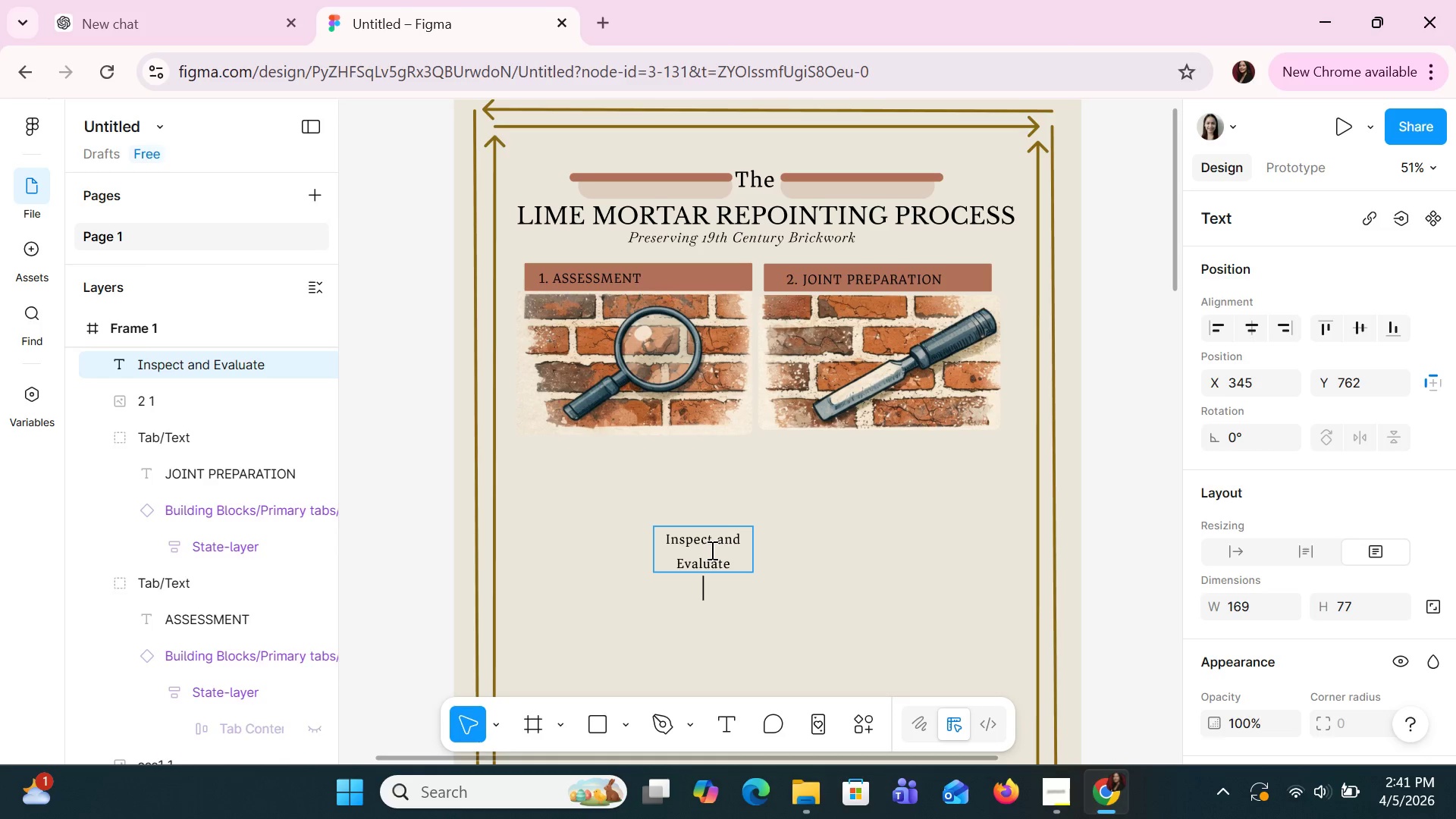 
key(Backspace)
 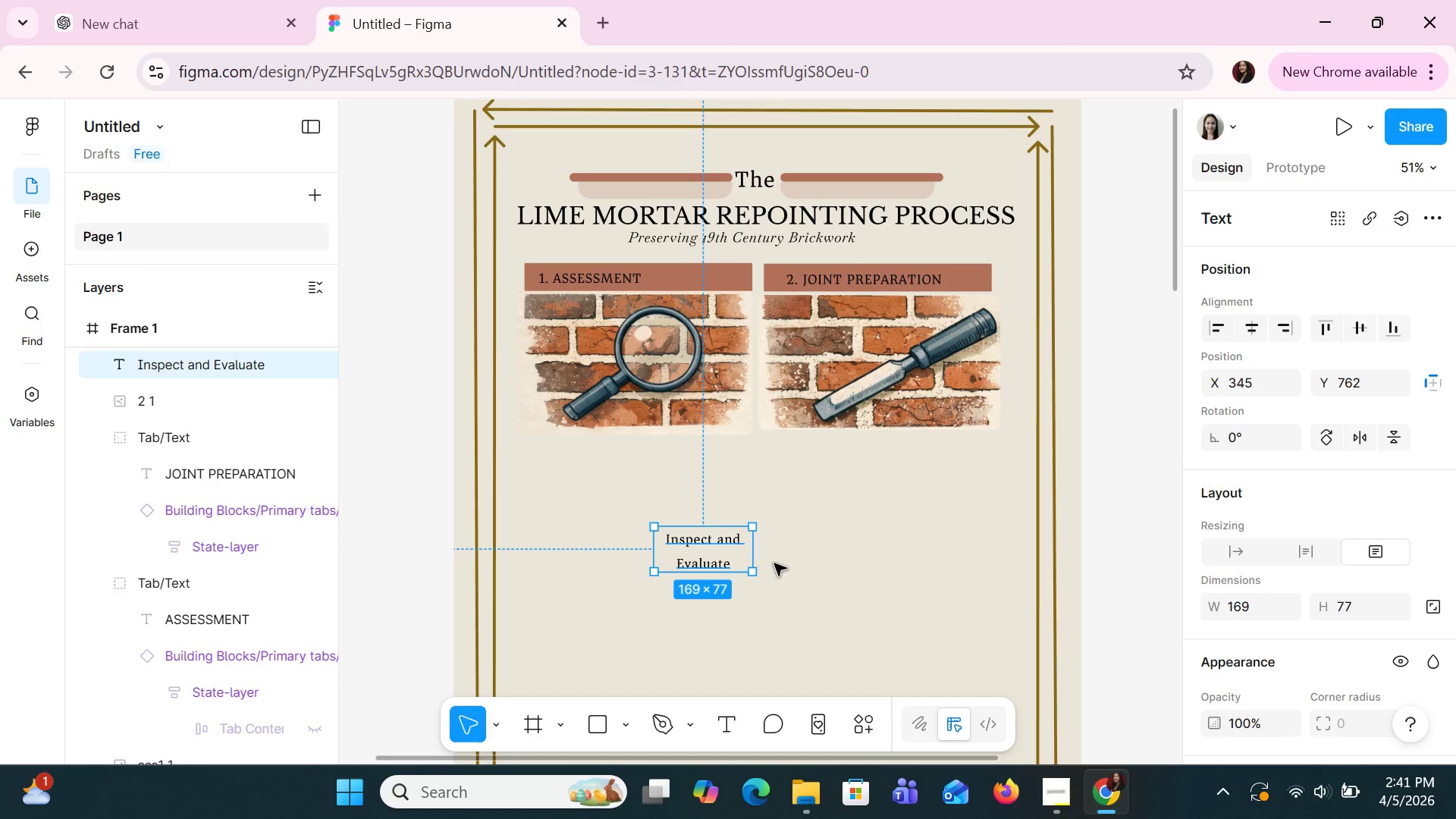 
double_click([742, 546])
 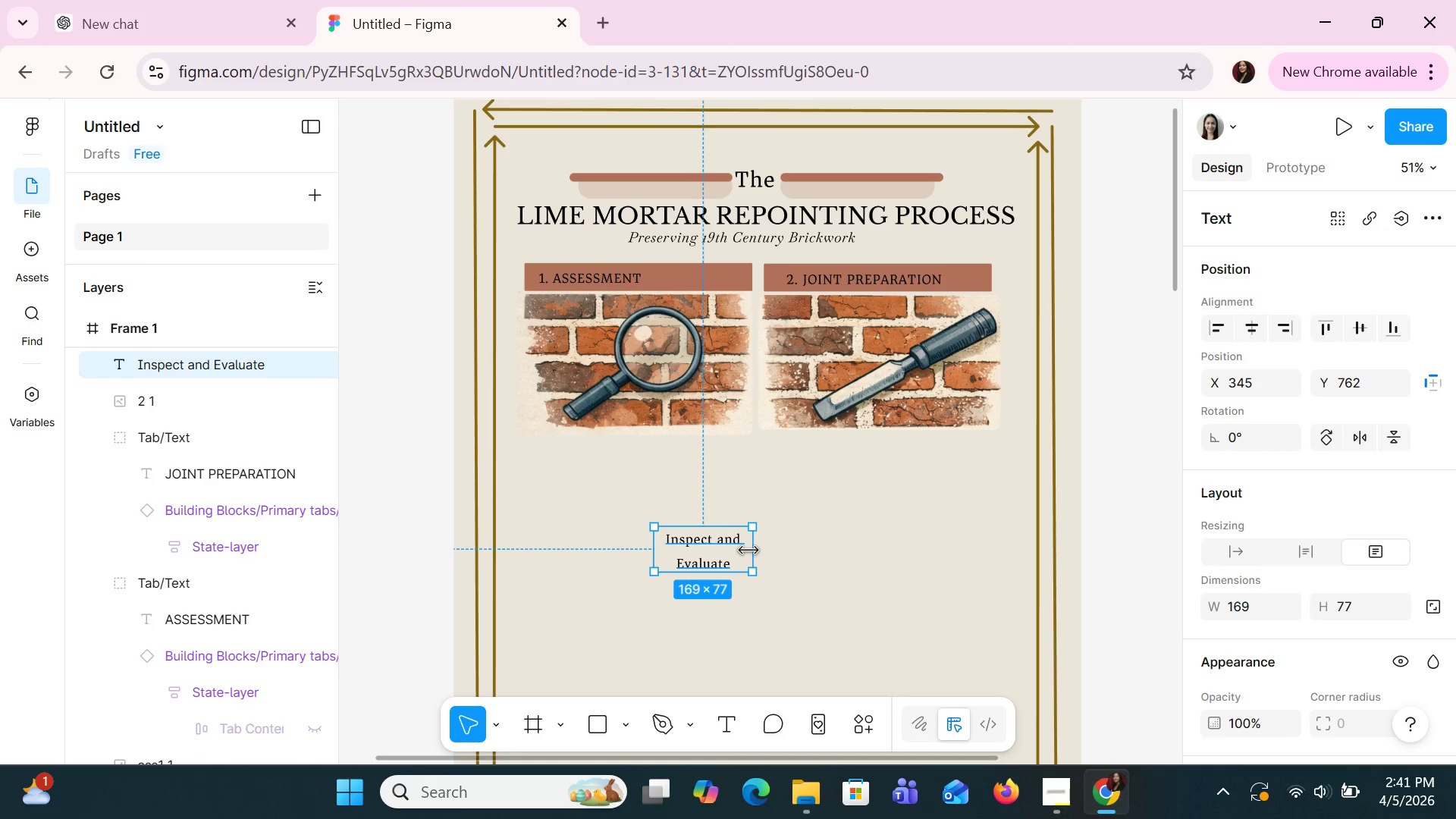 
left_click_drag(start_coordinate=[748, 551], to_coordinate=[796, 548])
 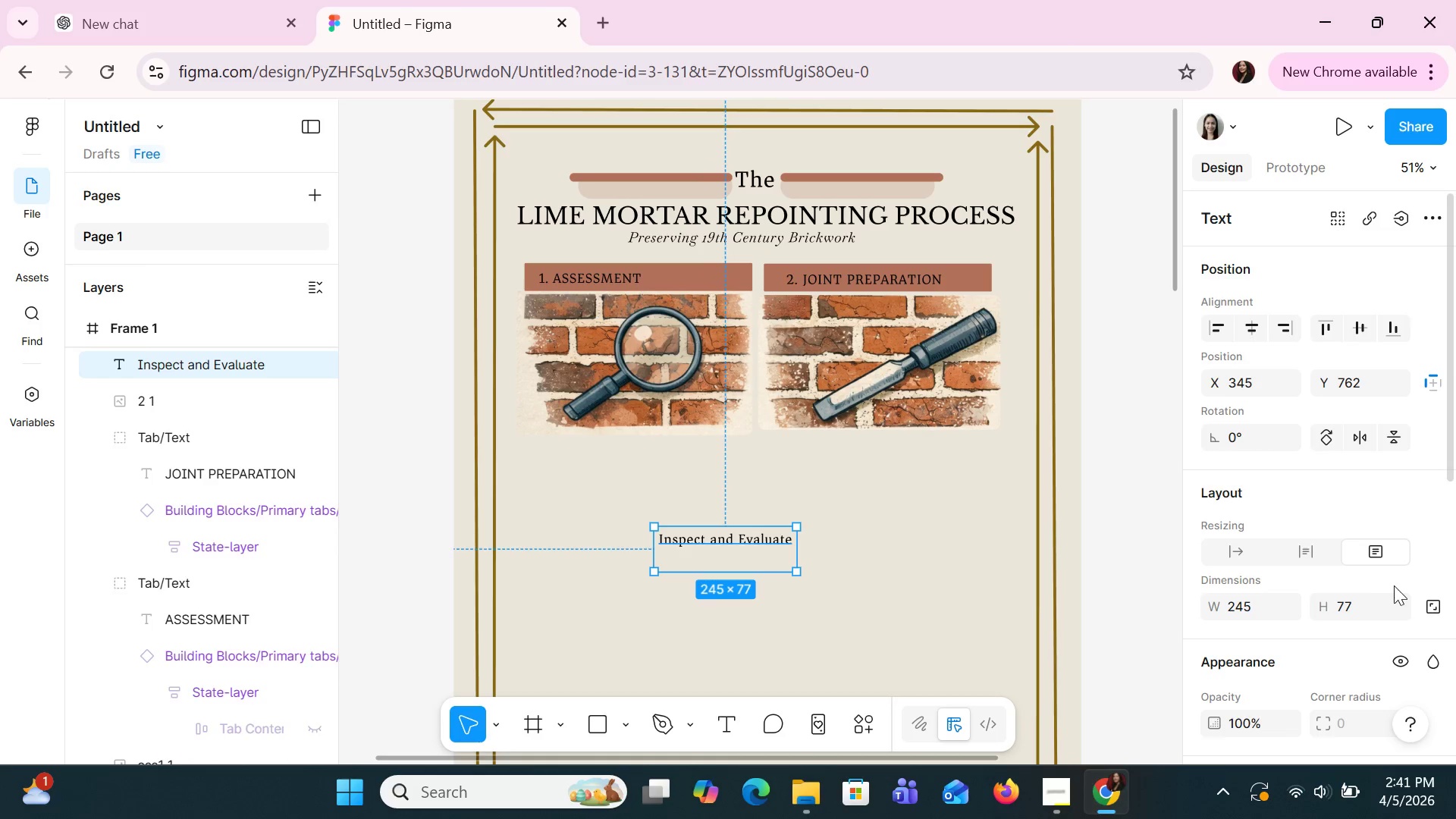 
scroll: coordinate [1393, 597], scroll_direction: down, amount: 3.0
 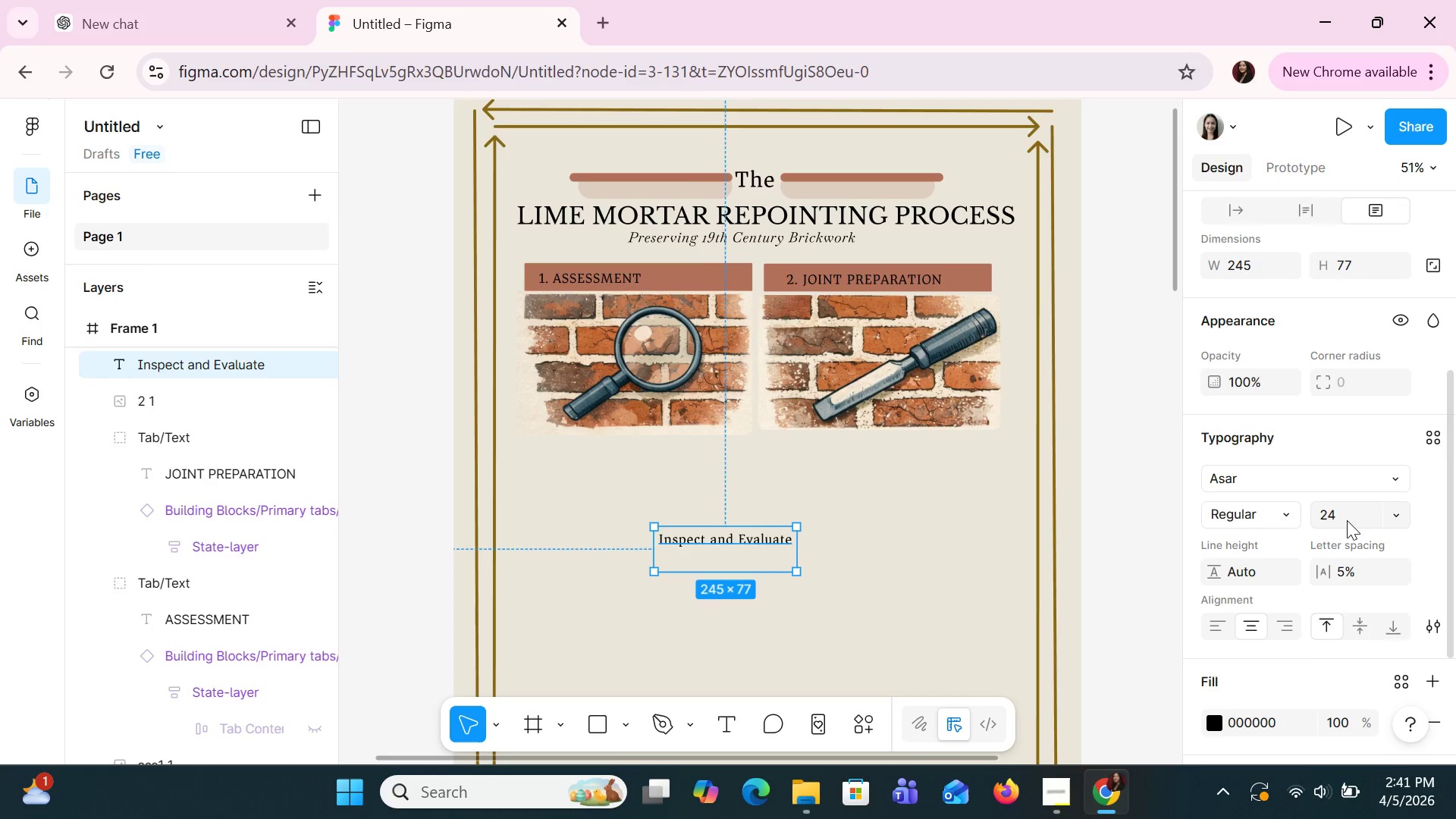 
left_click([1347, 519])
 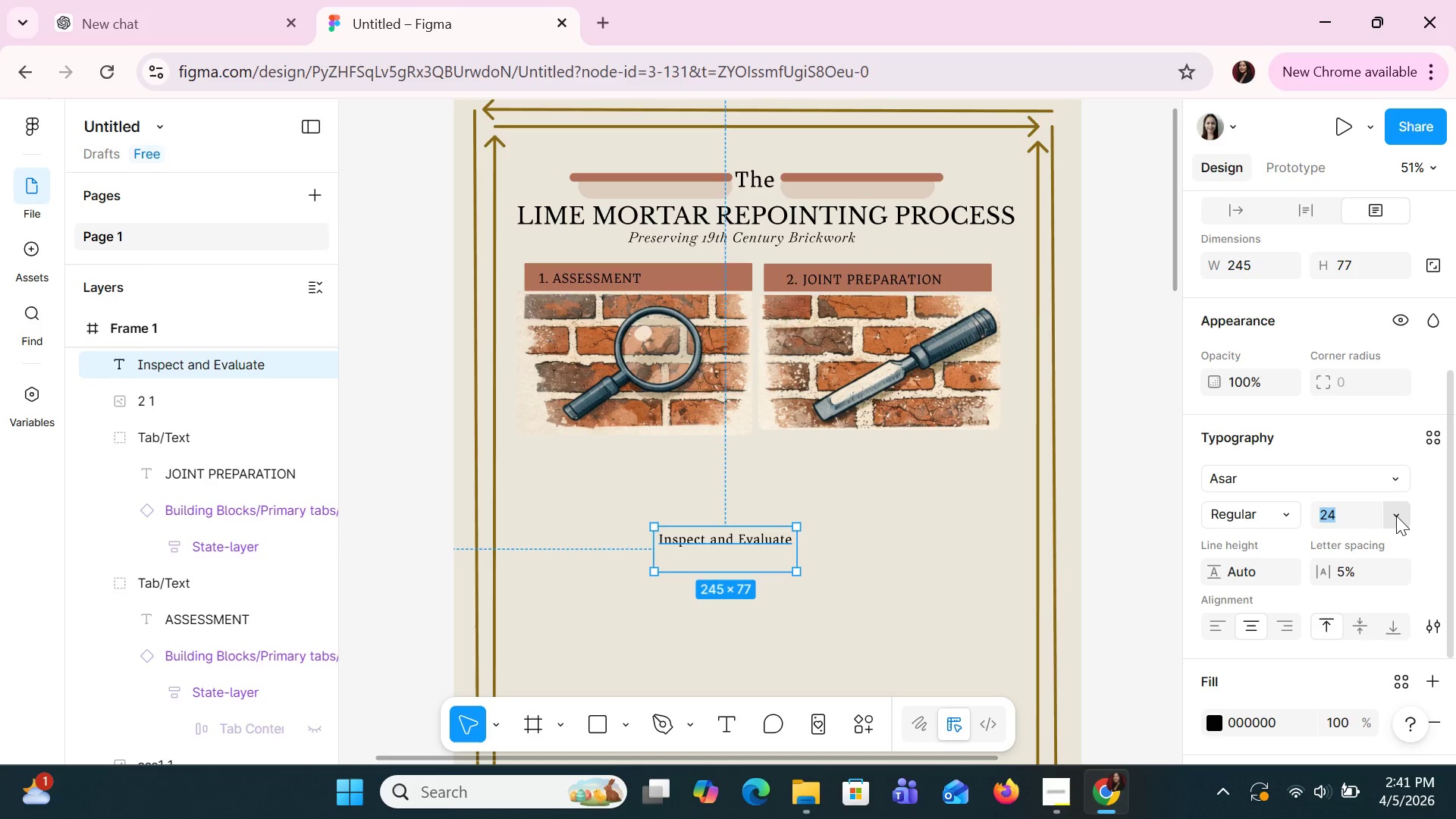 
left_click([1396, 516])
 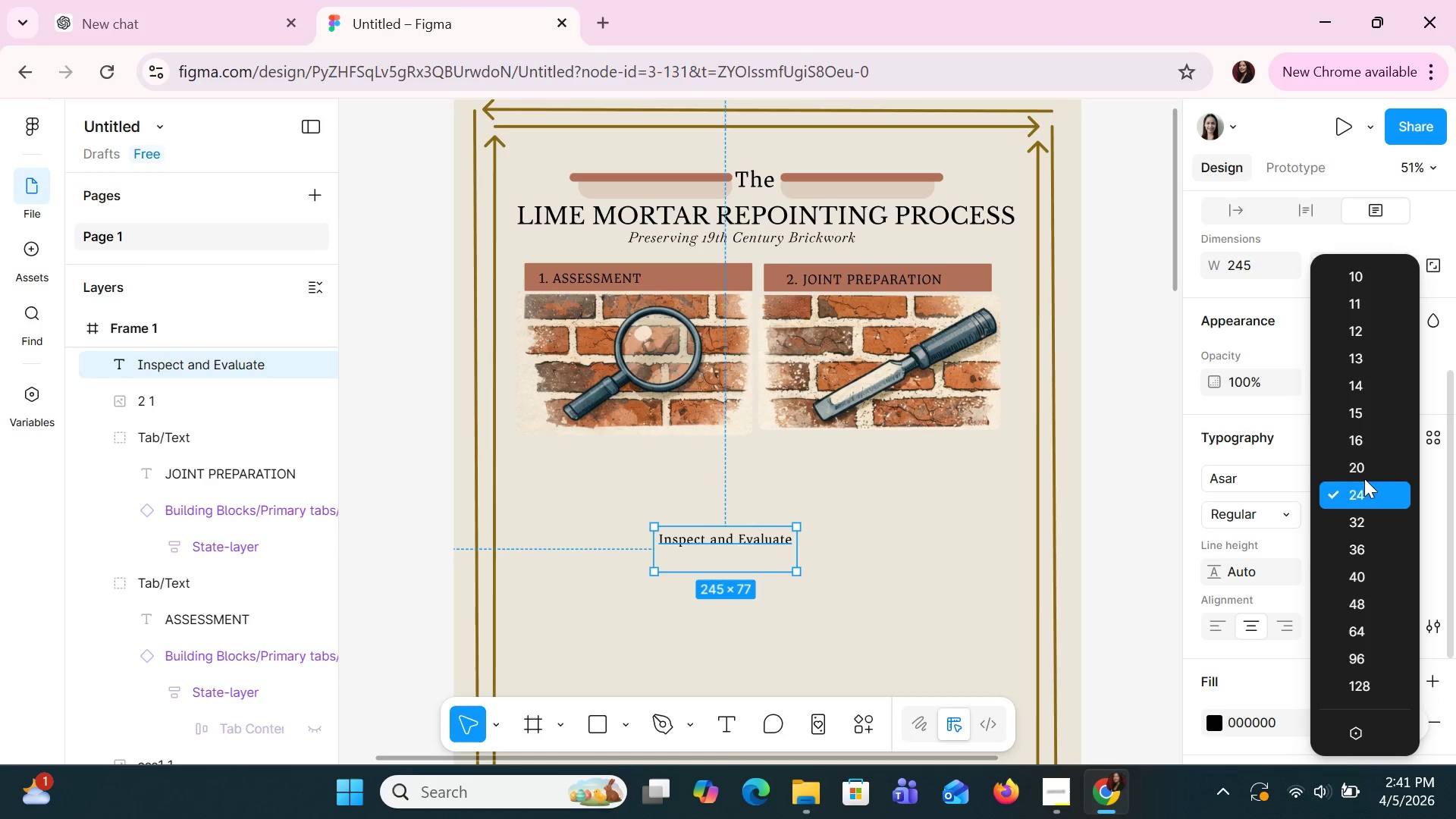 
left_click([1363, 475])
 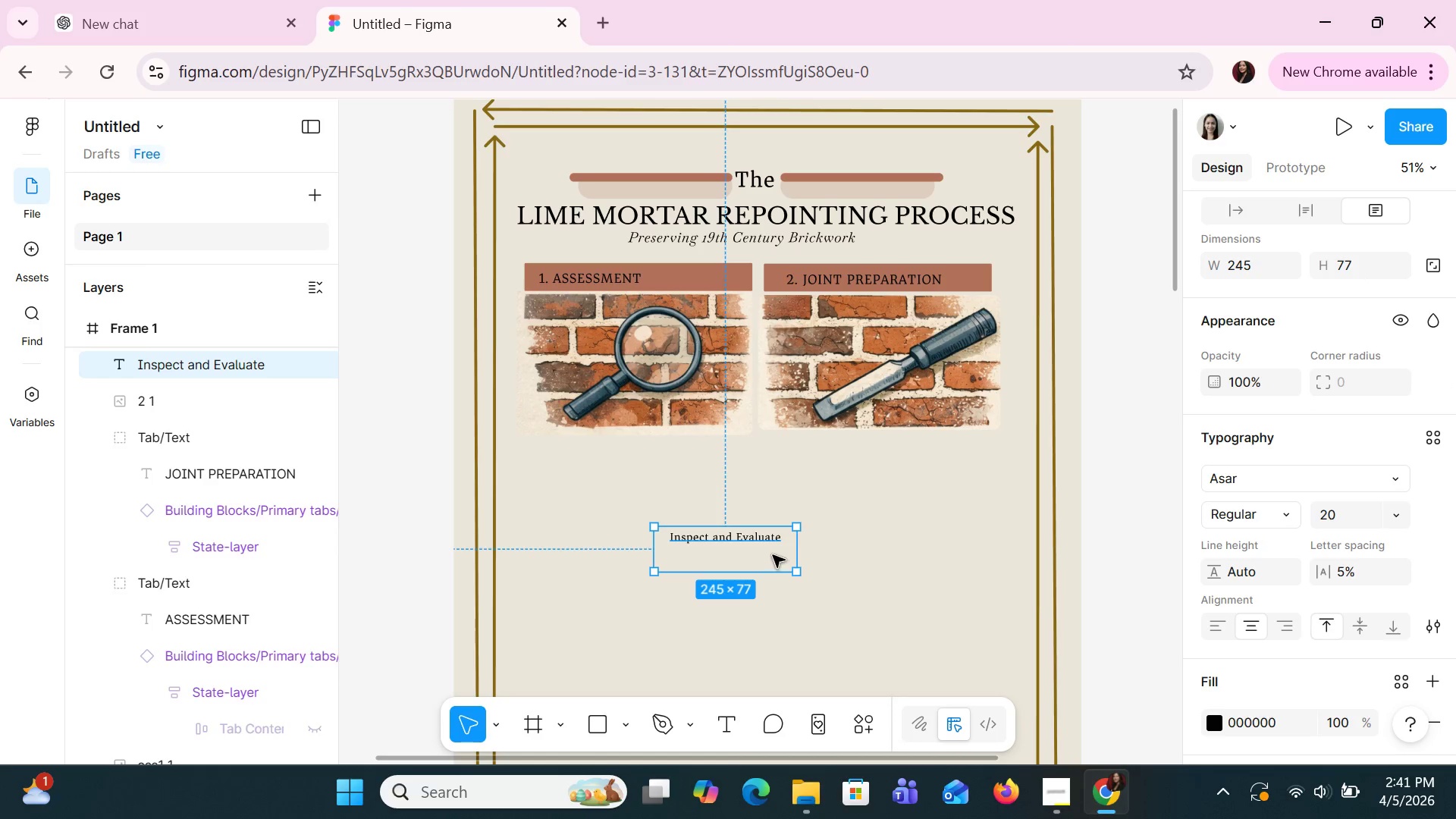 
left_click_drag(start_coordinate=[764, 549], to_coordinate=[682, 450])
 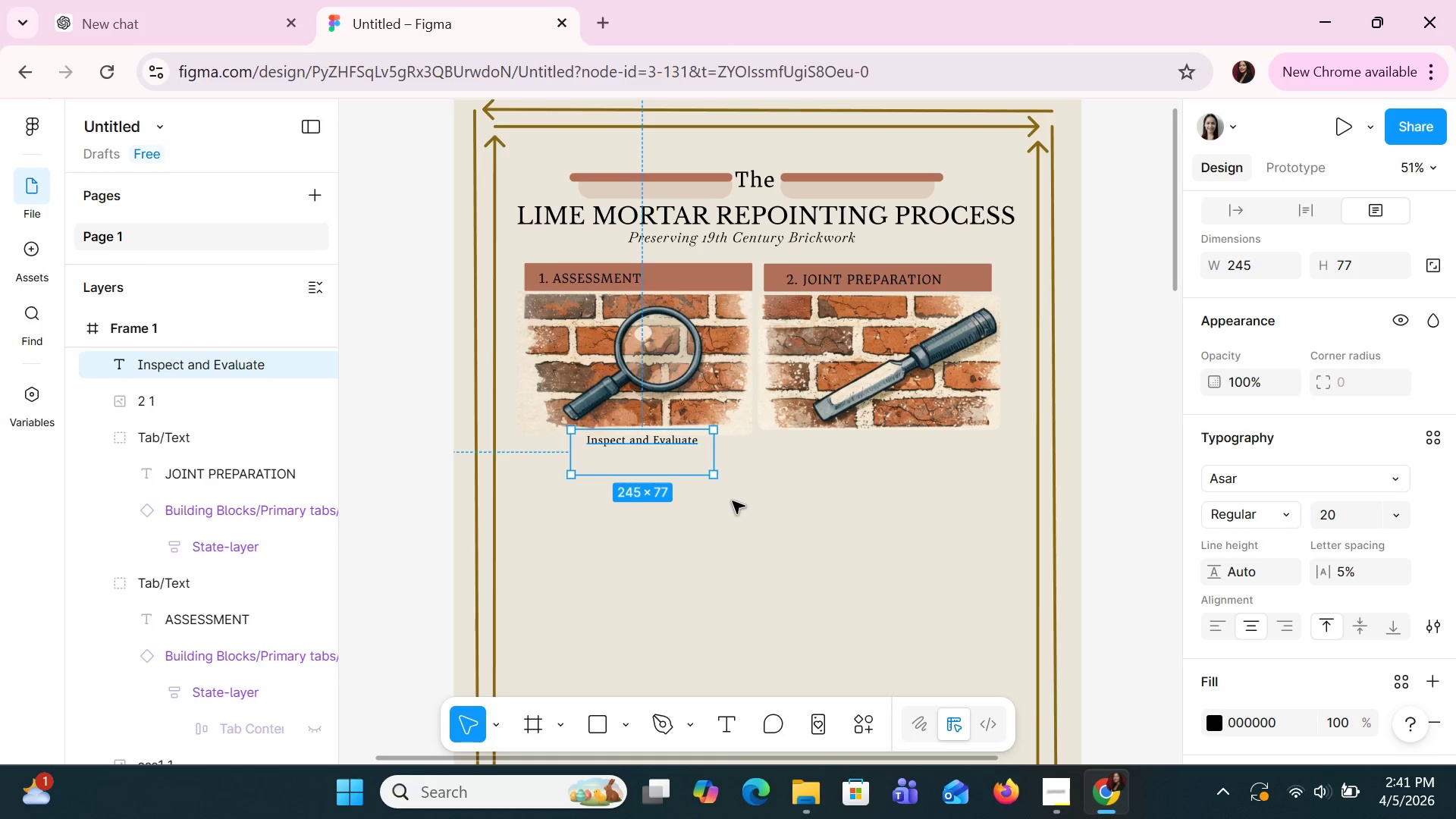 
left_click([733, 501])
 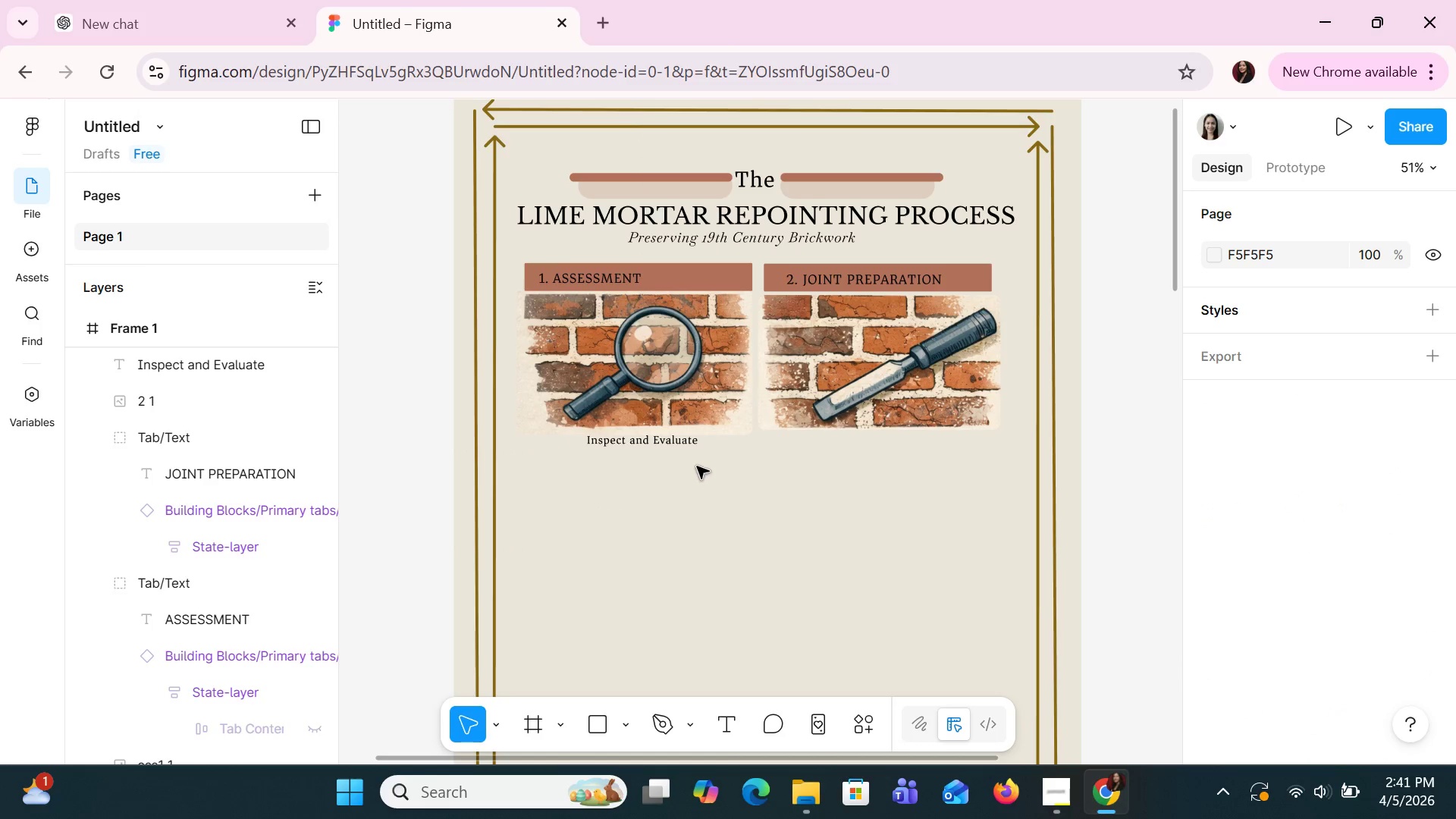 
left_click([680, 445])
 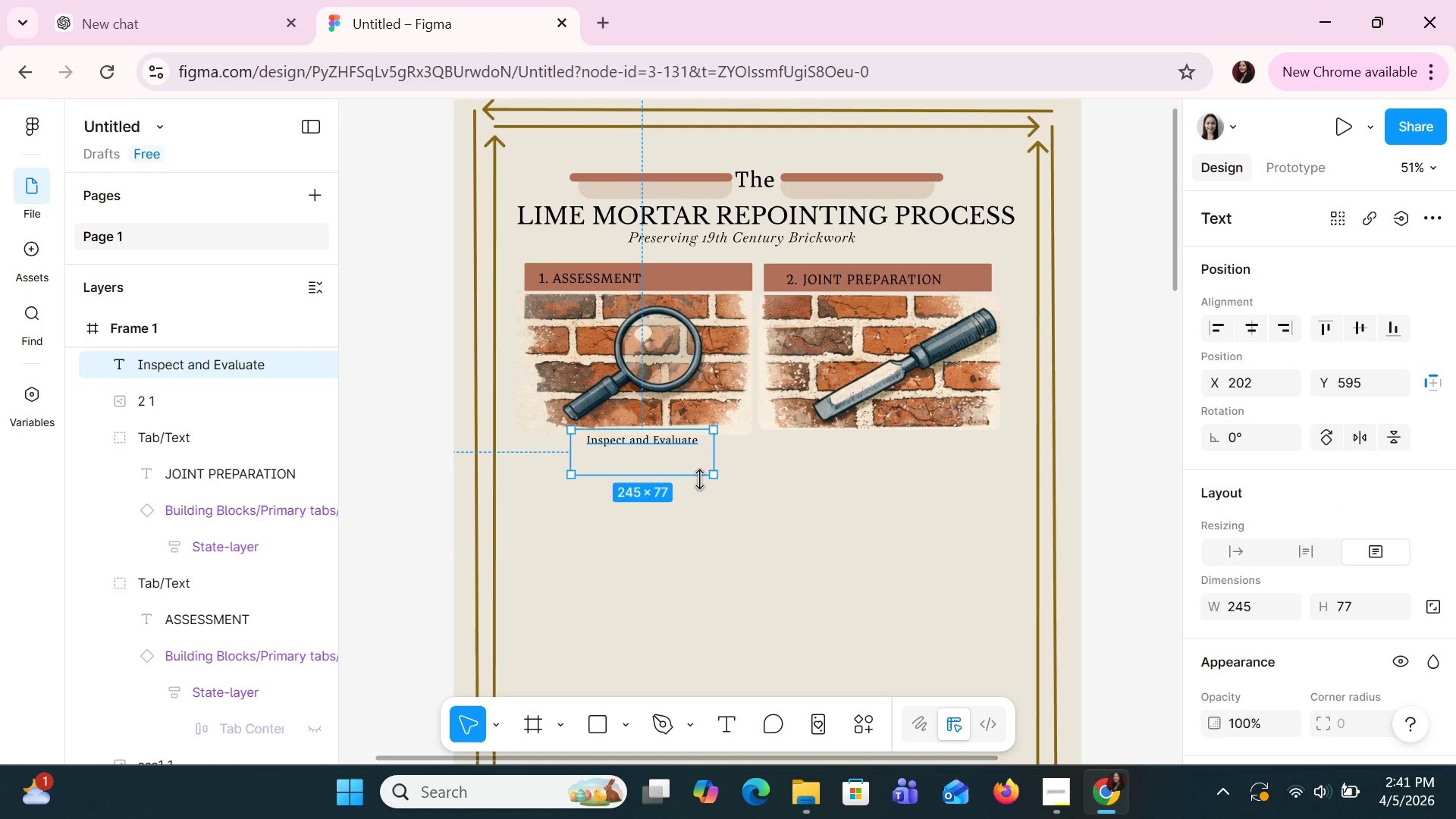 
left_click_drag(start_coordinate=[692, 478], to_coordinate=[700, 458])
 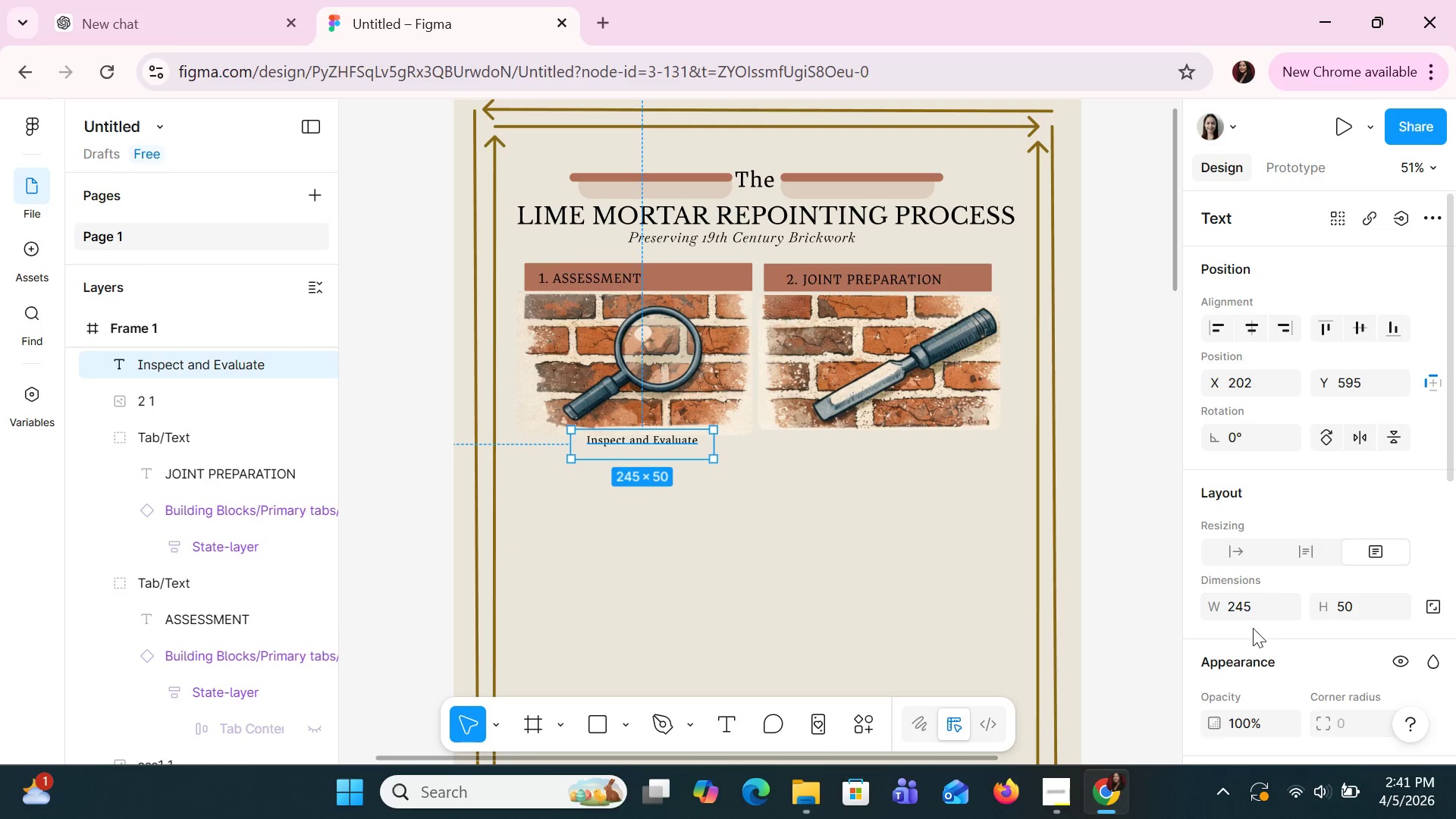 
scroll: coordinate [1037, 595], scroll_direction: down, amount: 3.0
 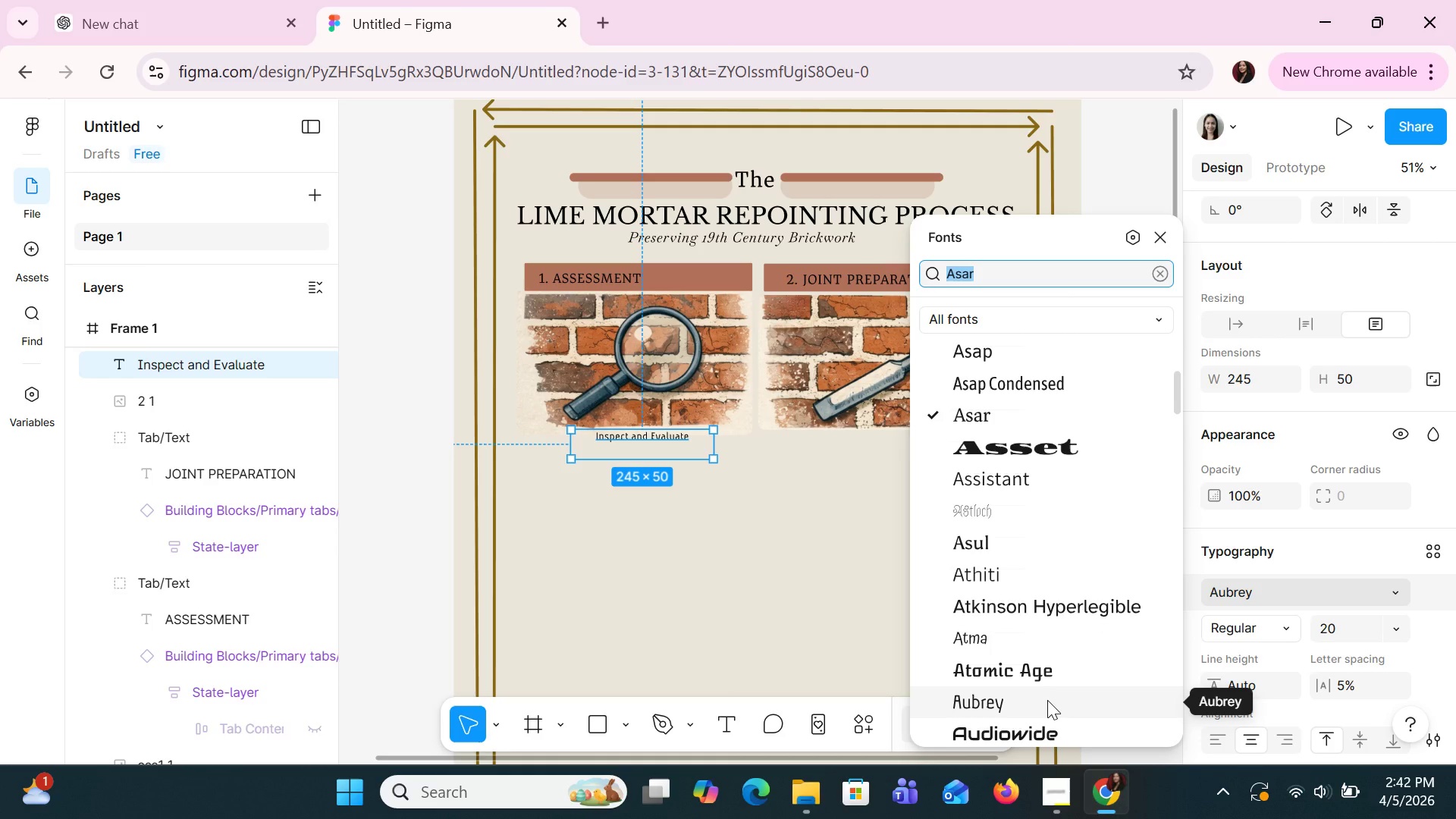 
wait(21.09)
 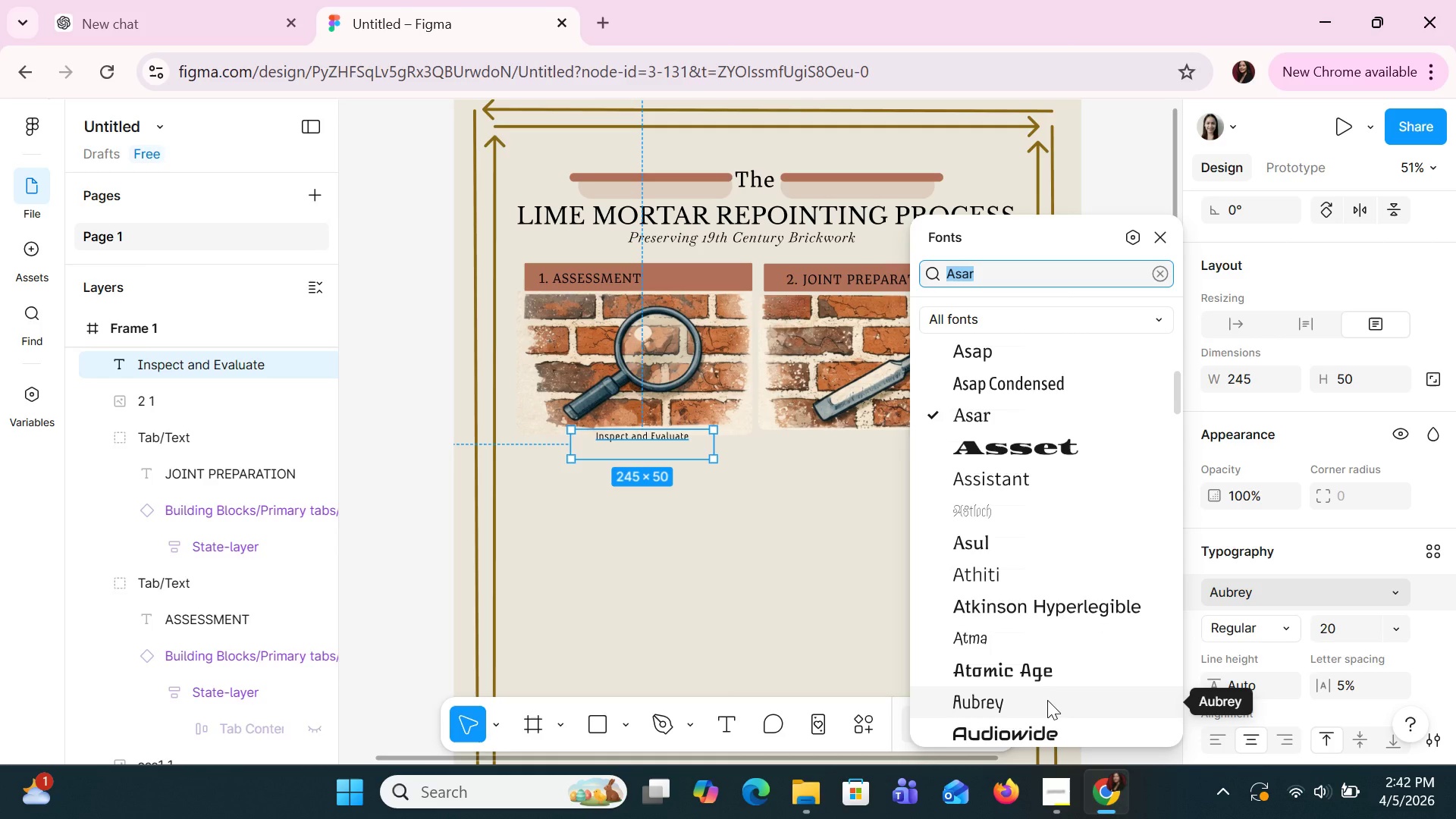 
scroll: coordinate [1027, 633], scroll_direction: down, amount: 1.0
 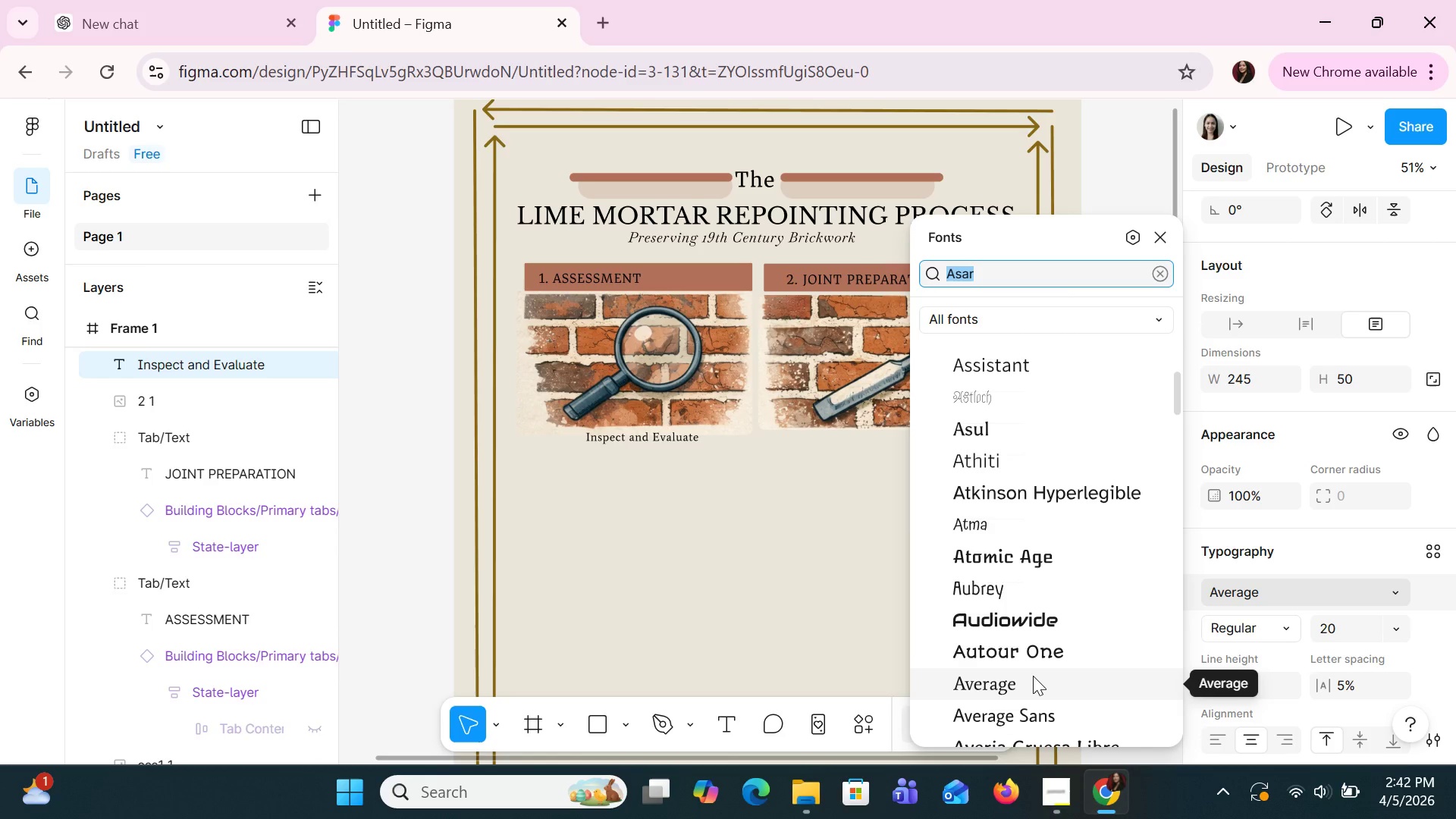 
left_click([1033, 676])
 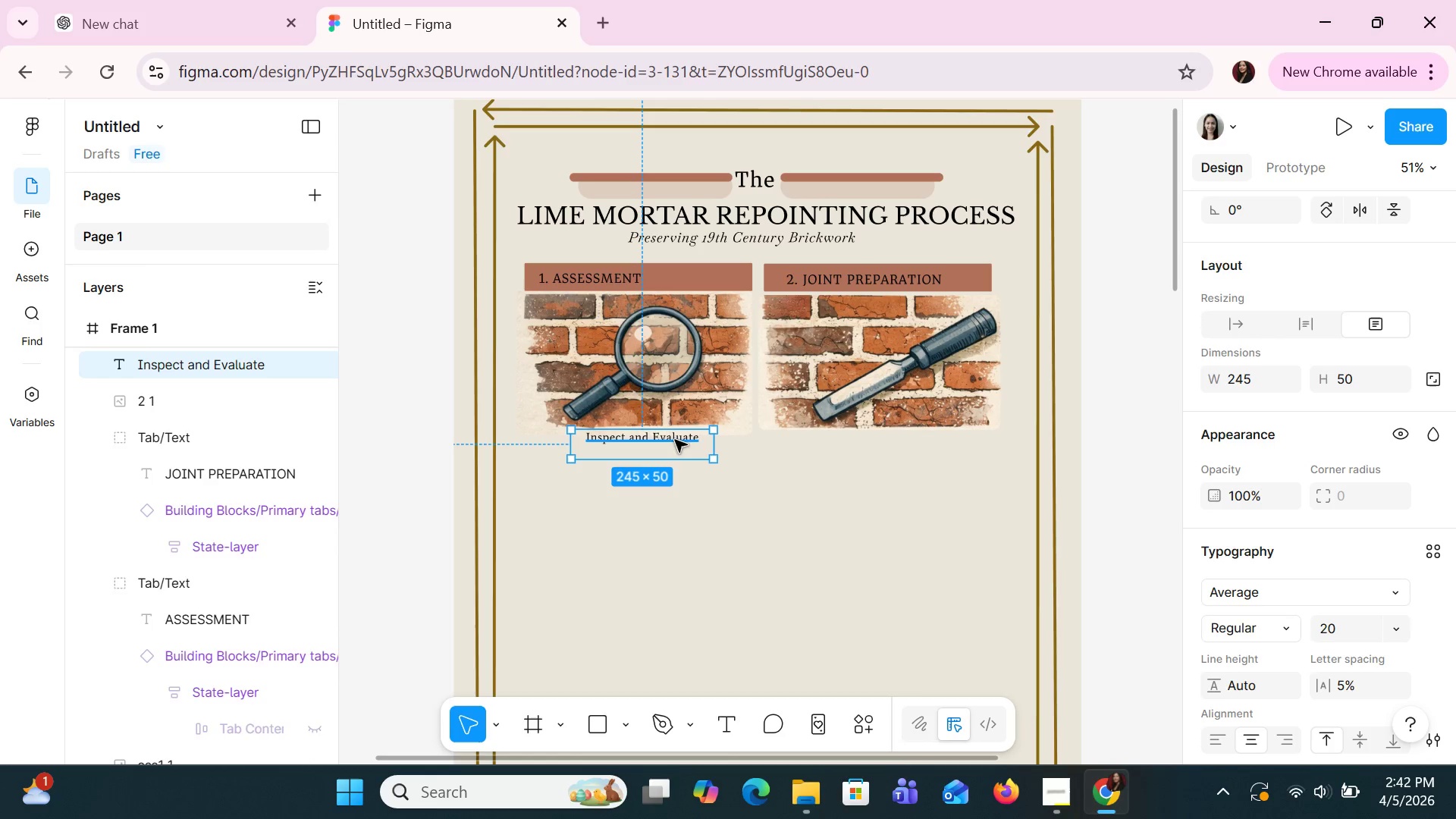 
double_click([642, 444])
 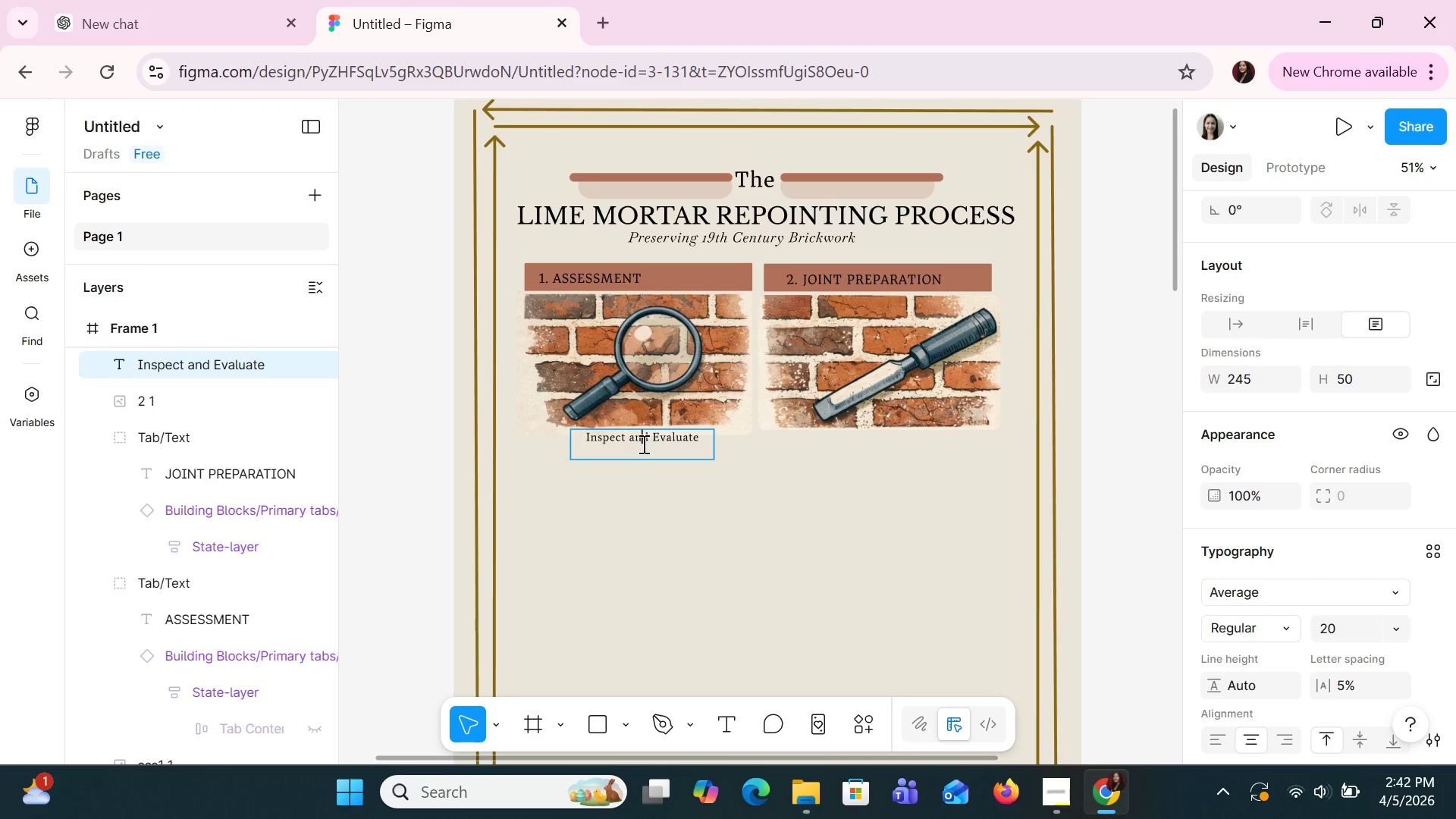 
double_click([642, 444])
 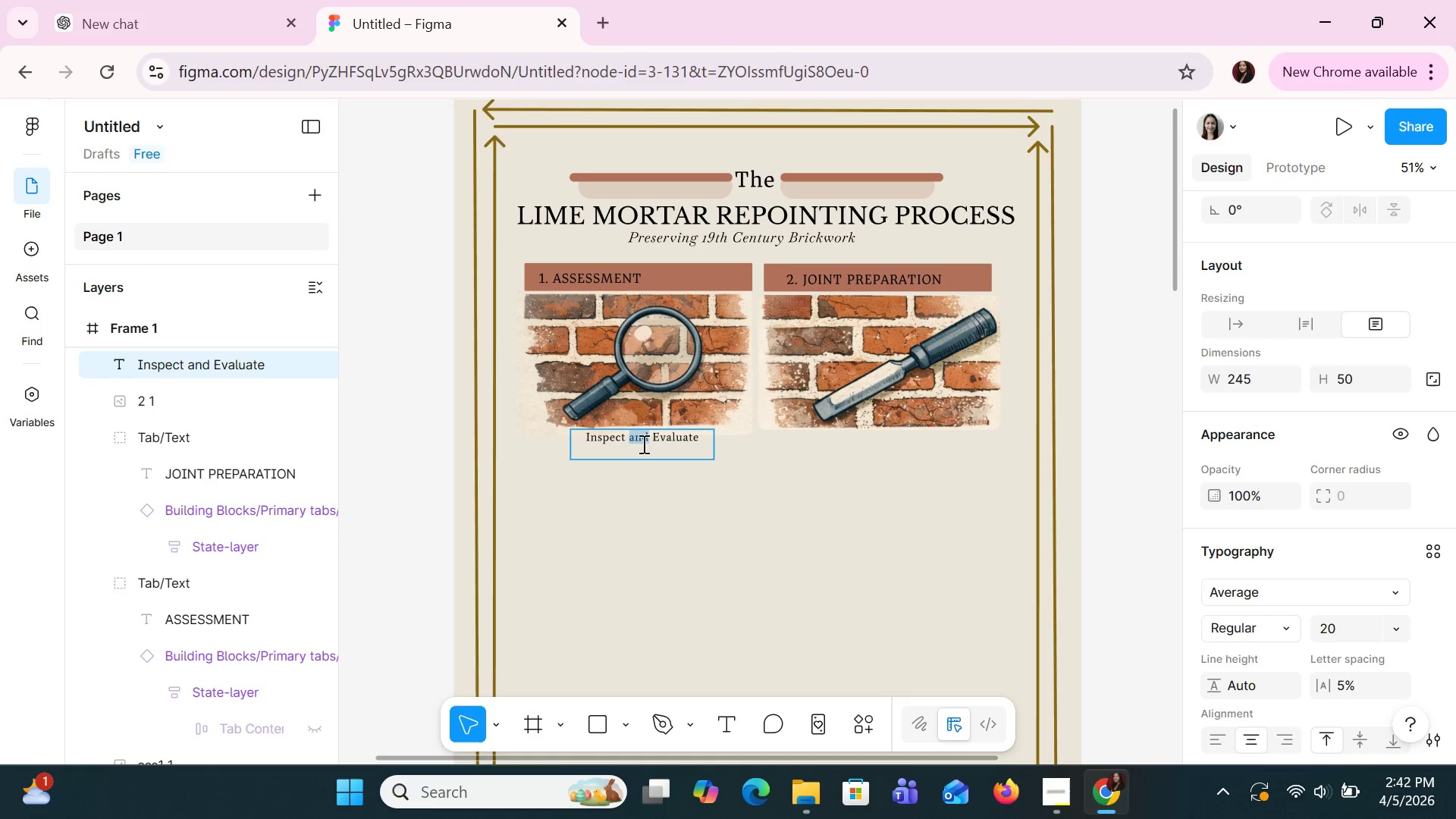 
key(Shift+7)
 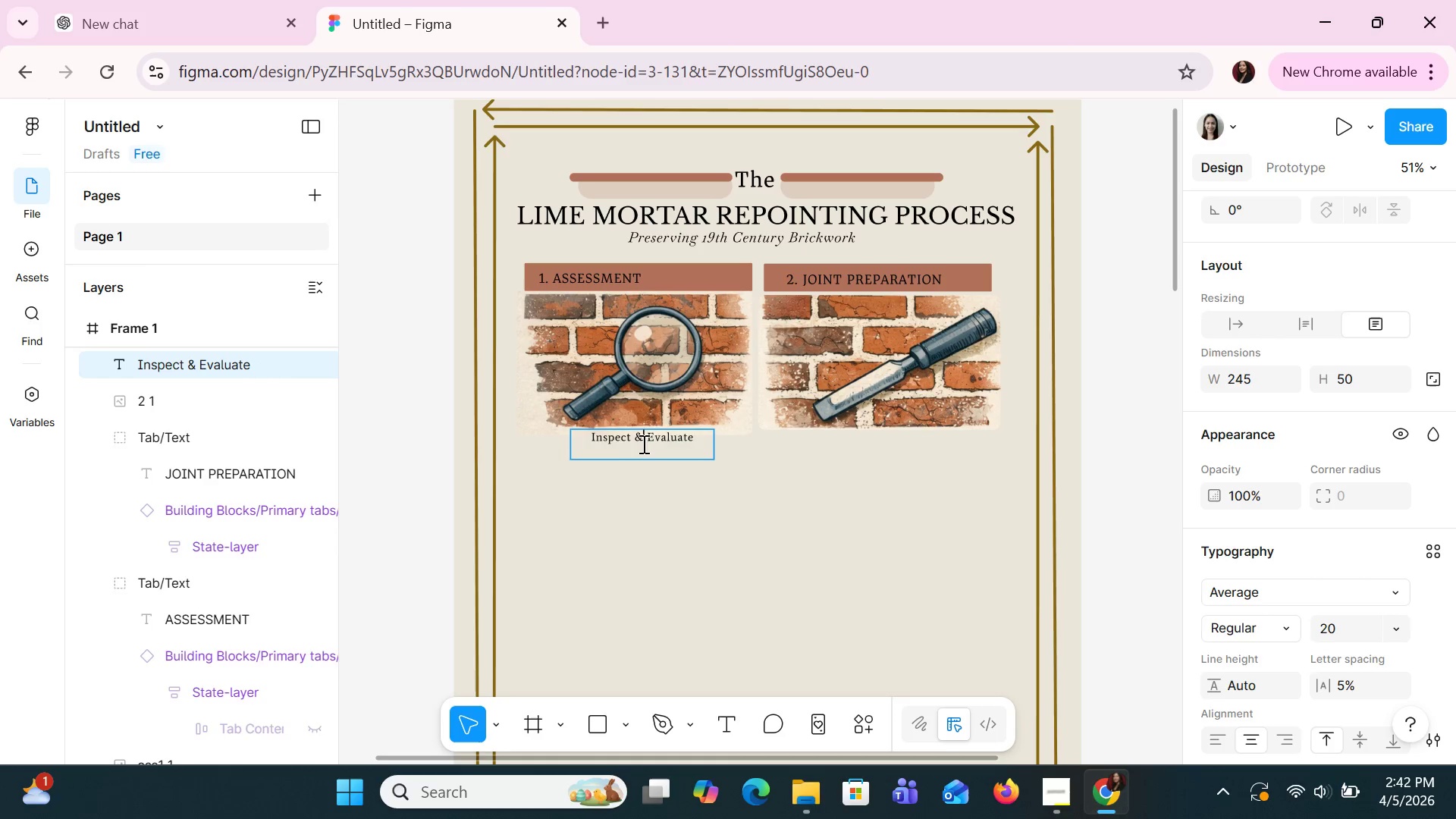 
key(Enter)
 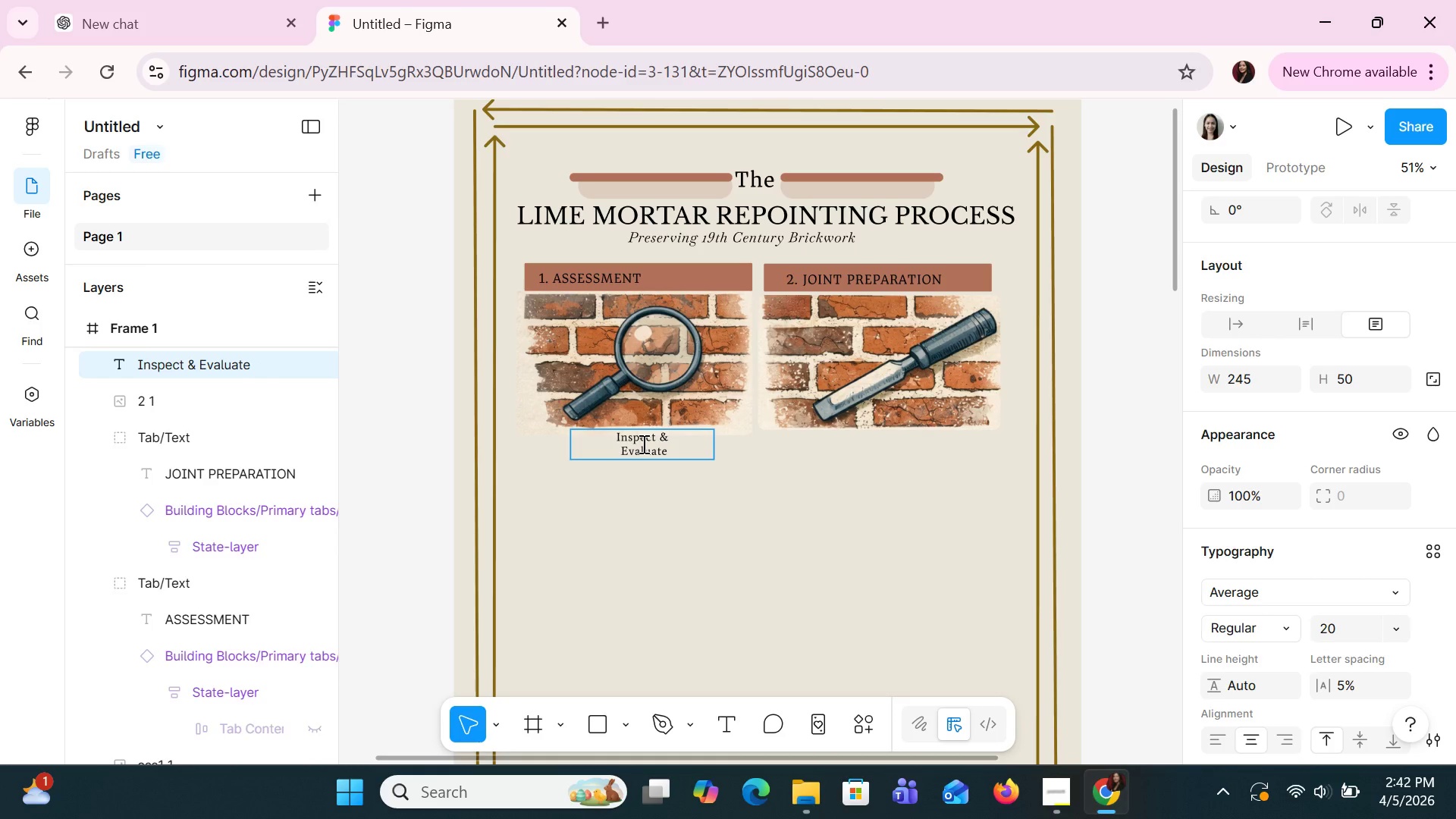 
key(Backspace)
 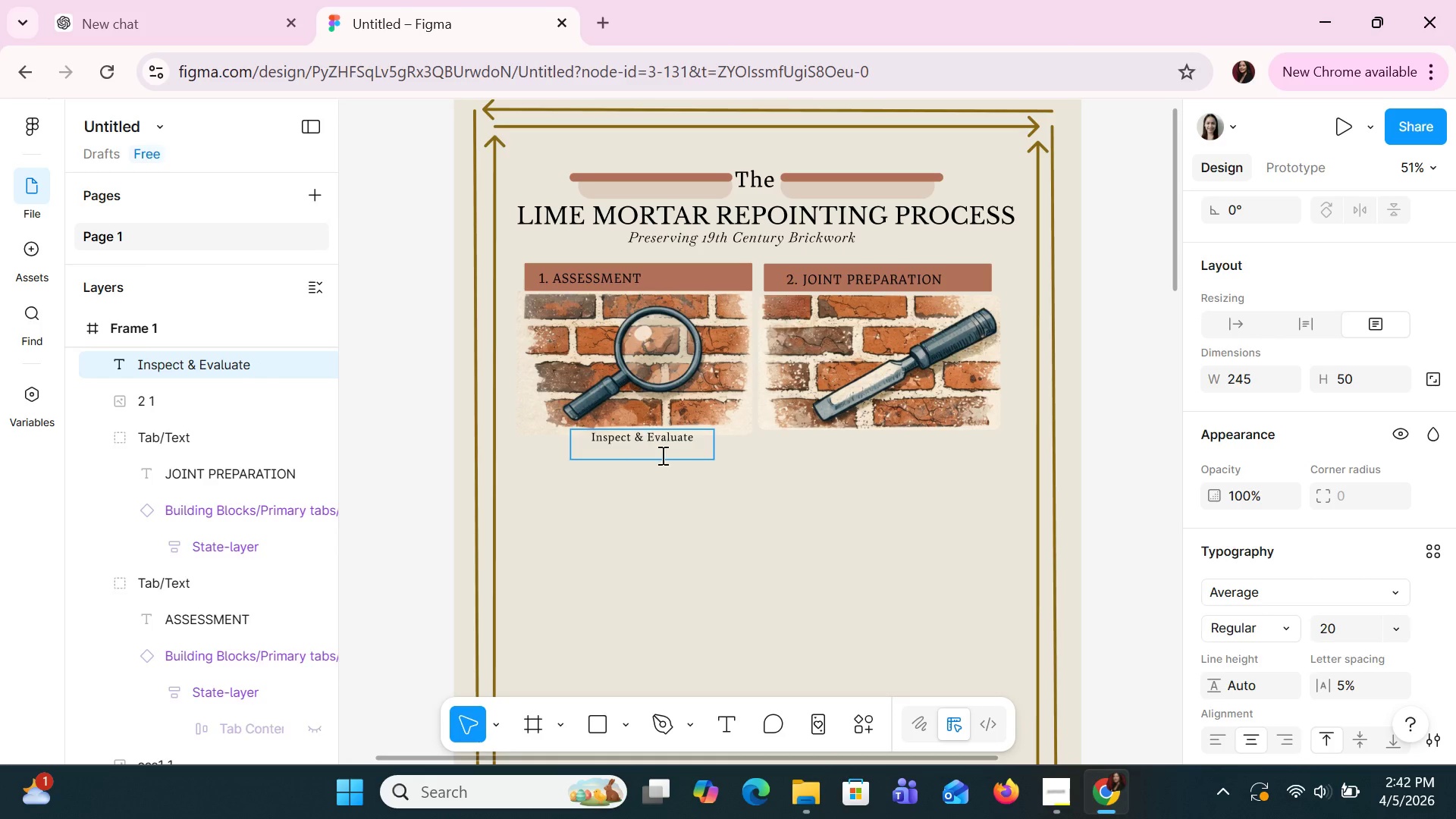 
left_click([711, 500])
 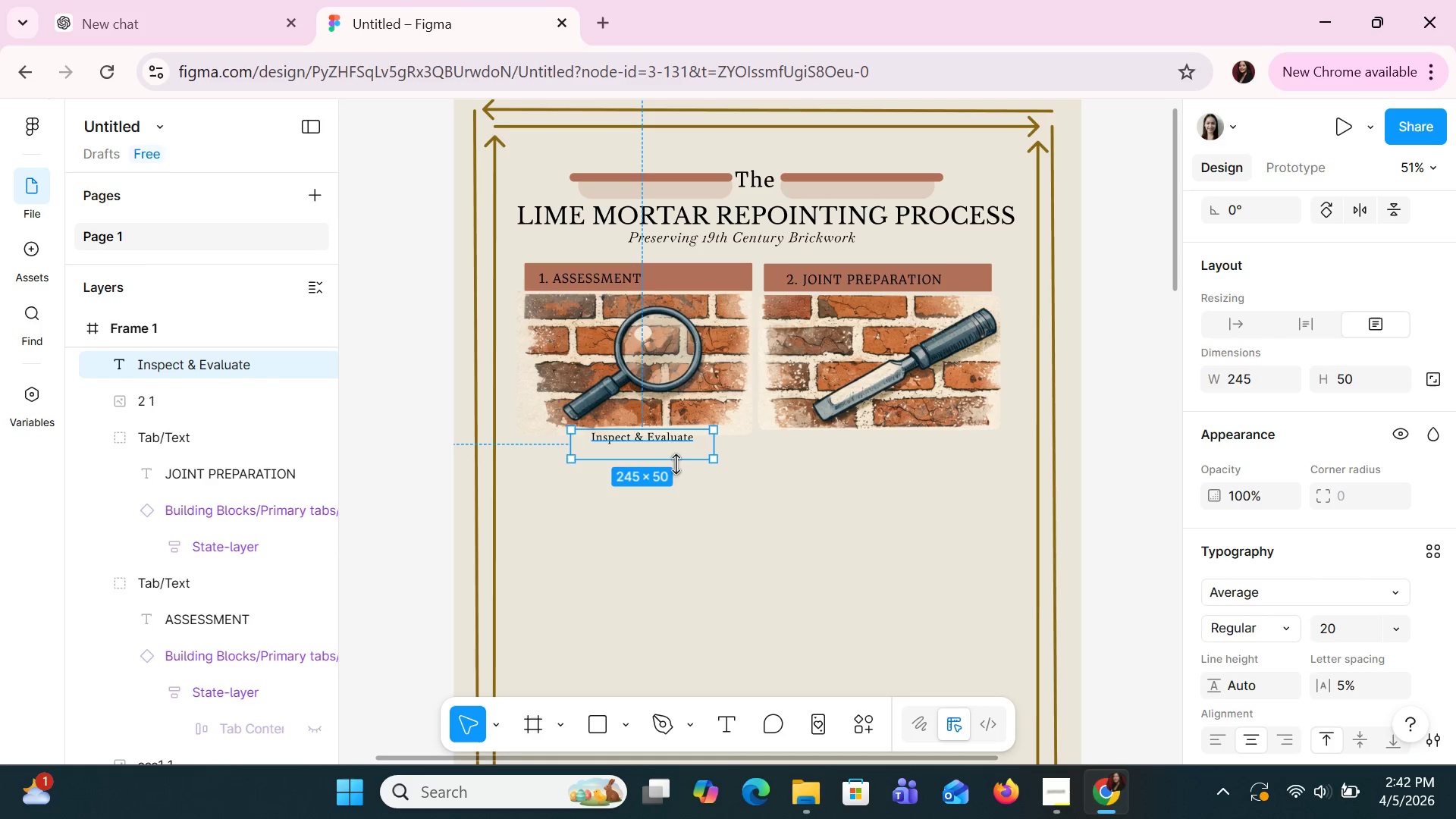 
left_click([675, 441])
 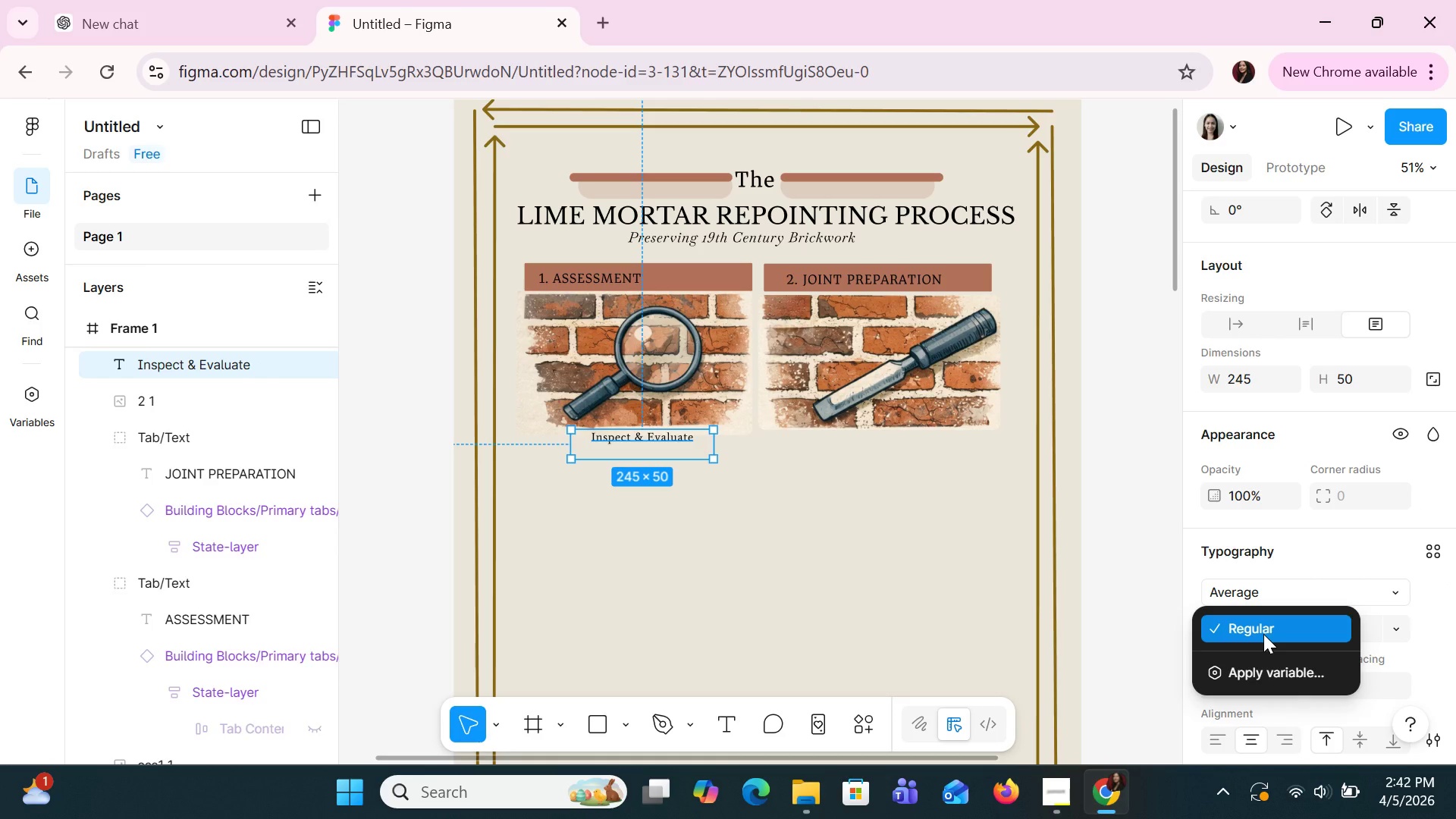 
left_click([1263, 634])
 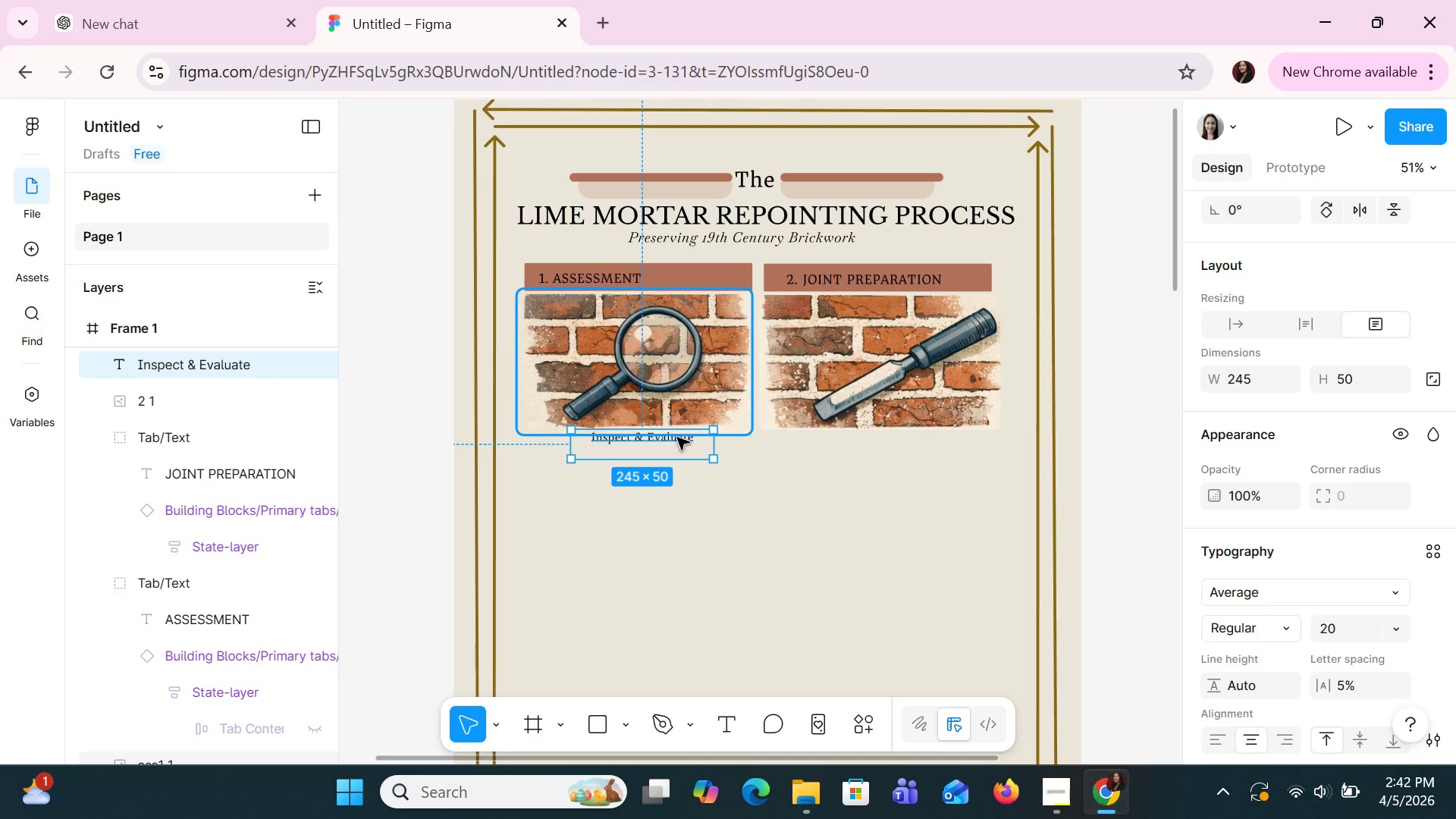 
double_click([670, 435])
 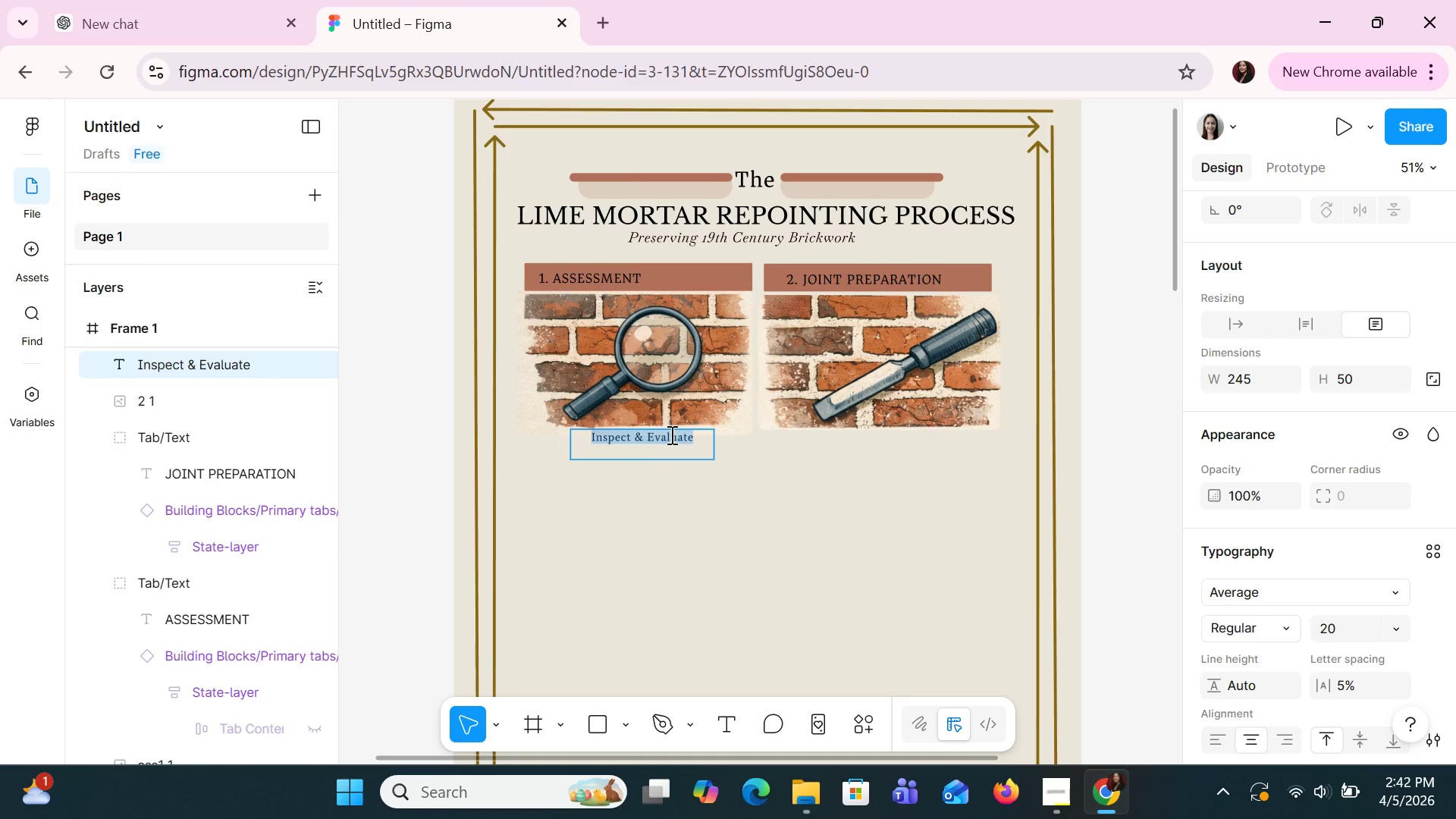 
key(Control+B)
 